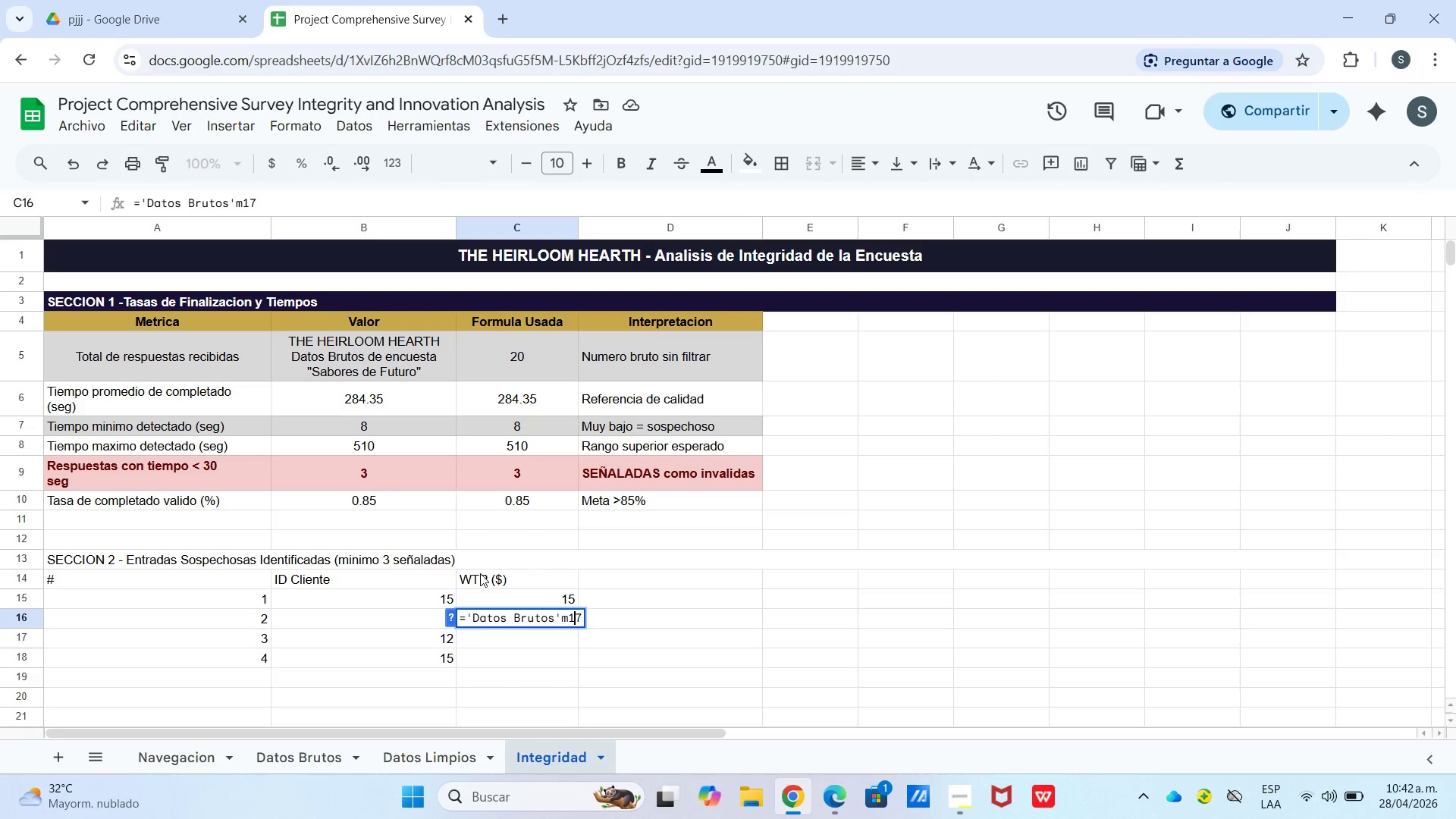 
key(ArrowLeft)
 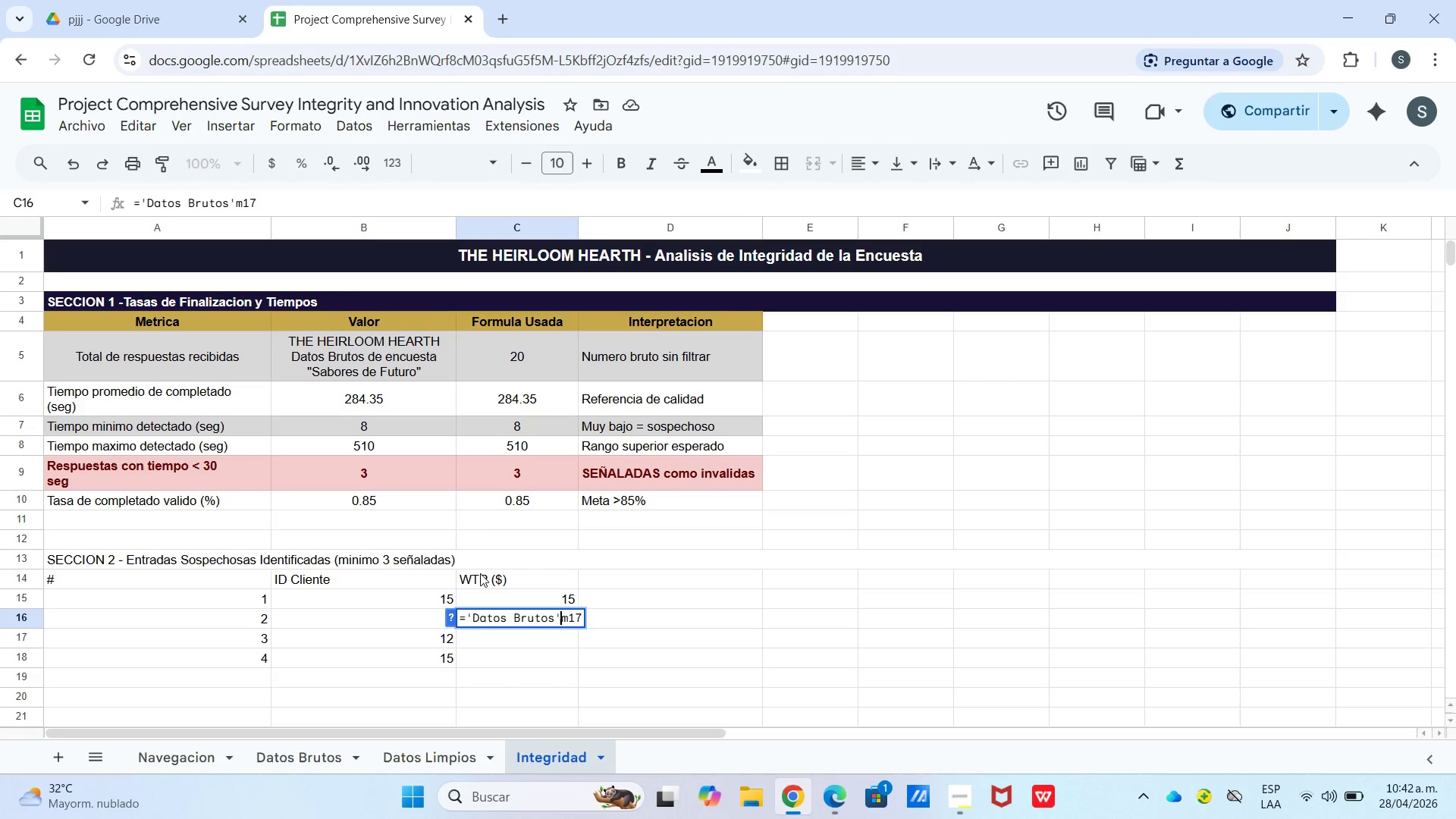 
key(ArrowLeft)
 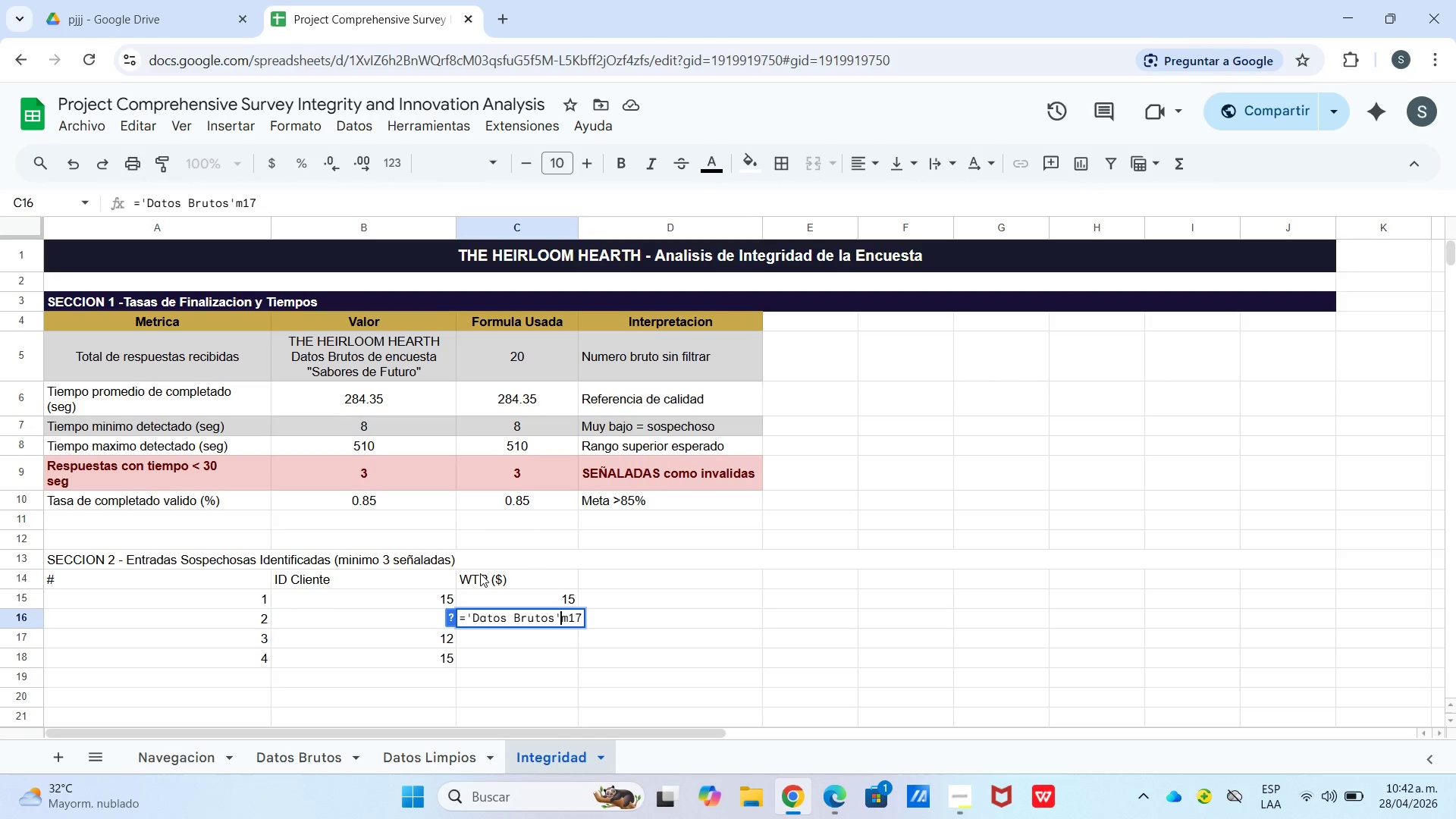 
key(Shift+1)
 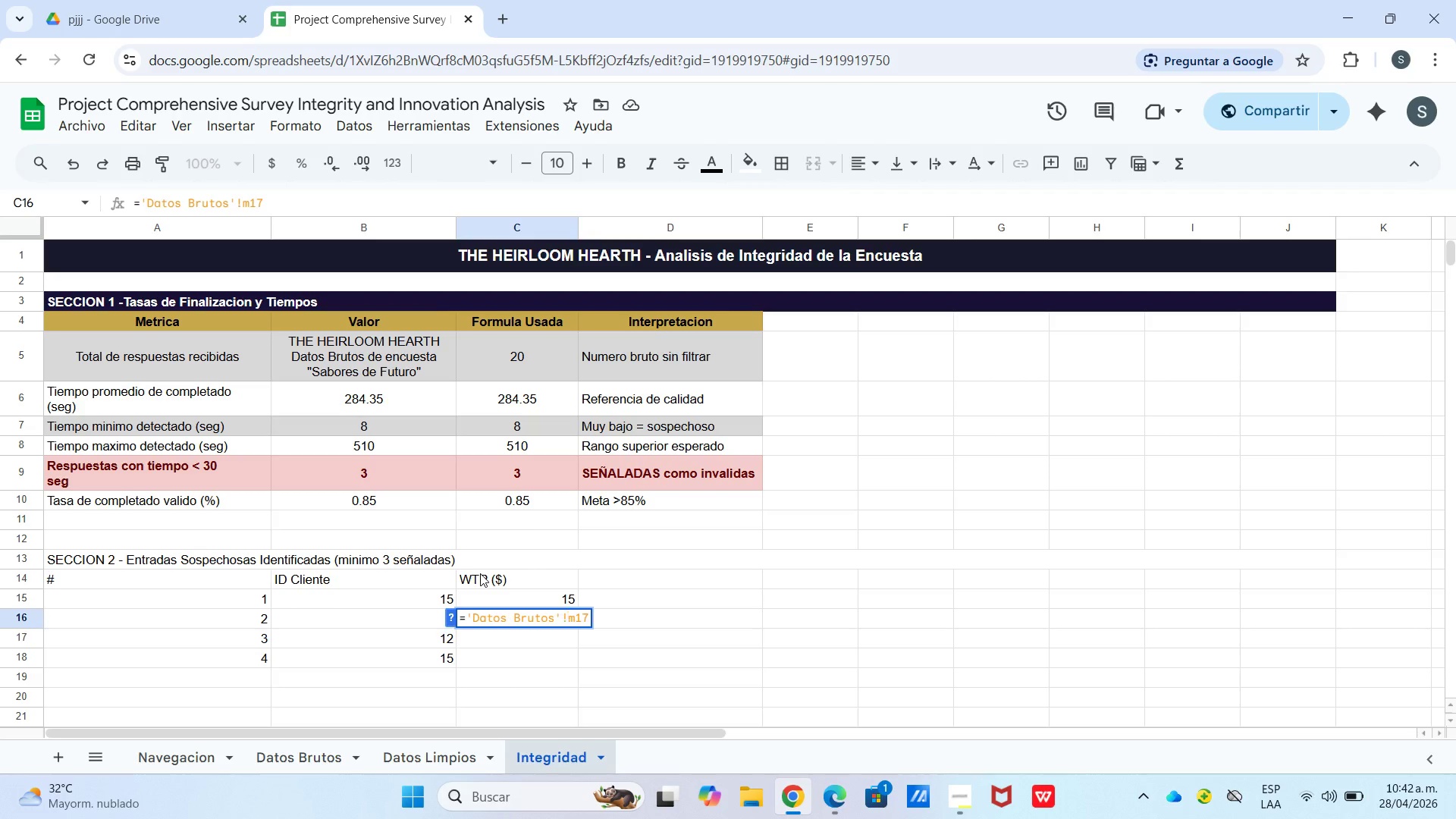 
key(Enter)
 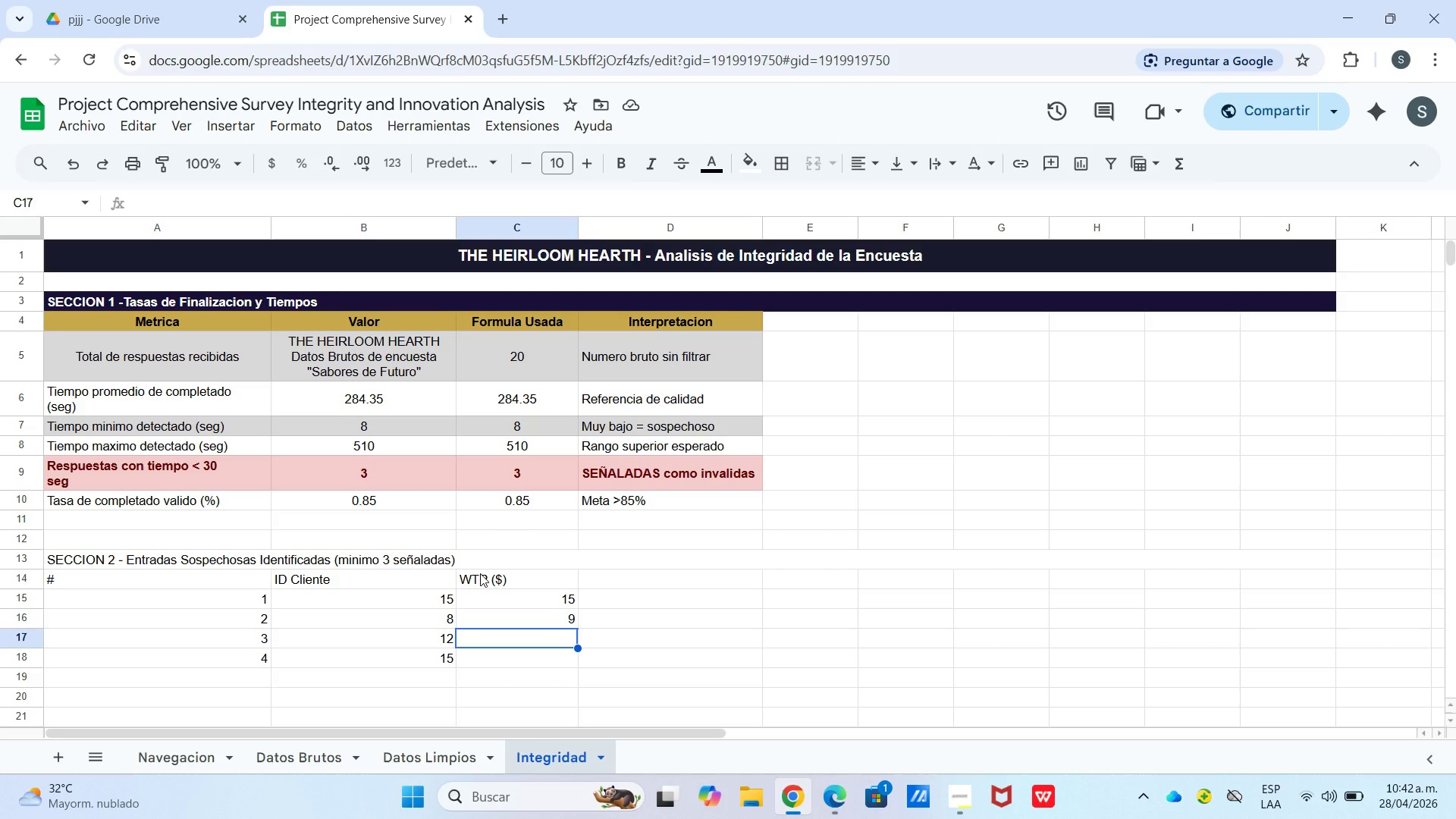 
wait(12.56)
 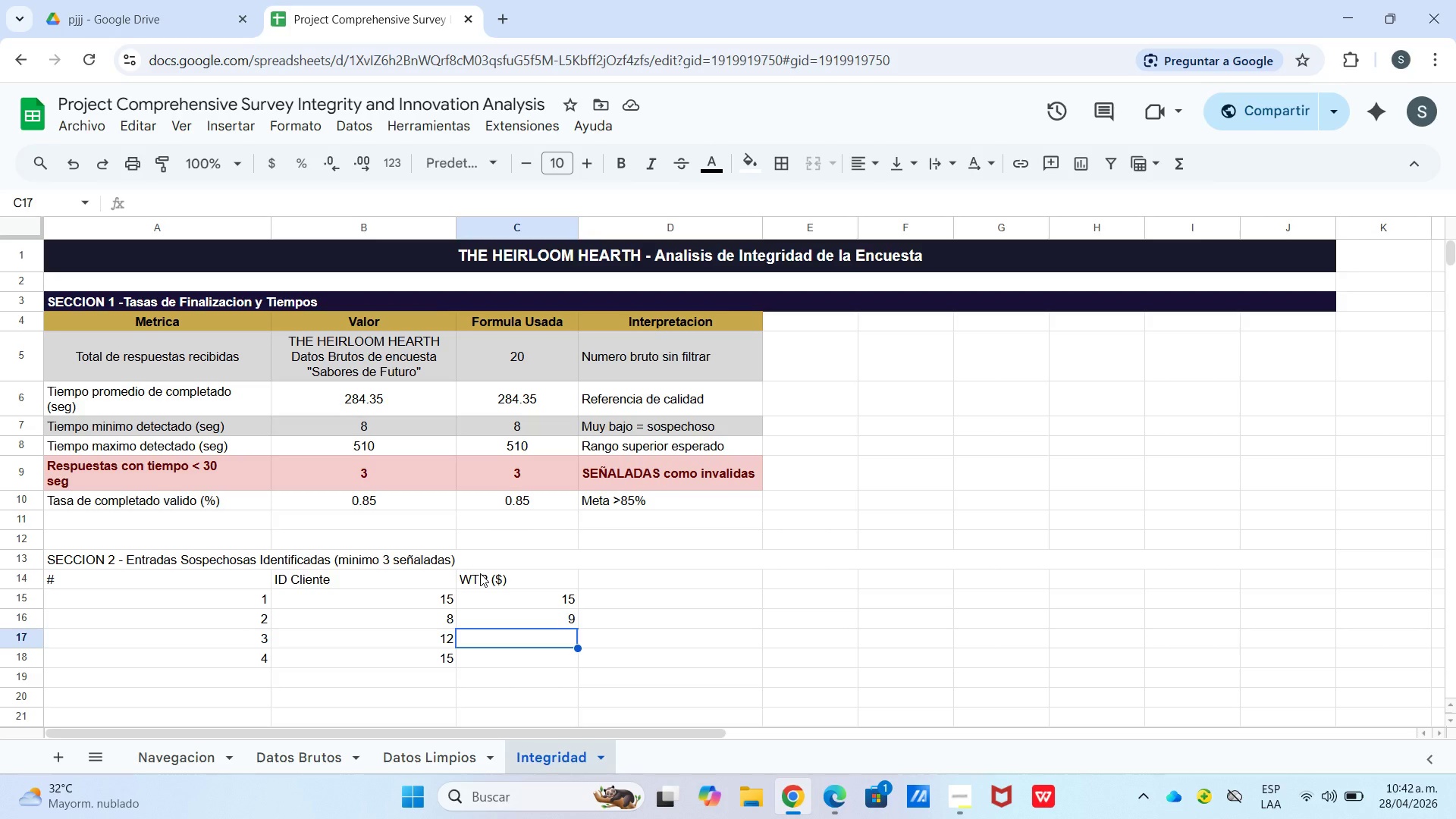 
type()[Dats)
key(Backspace)
type(os brutos)
key(Backspace)
type(s[!m23)
 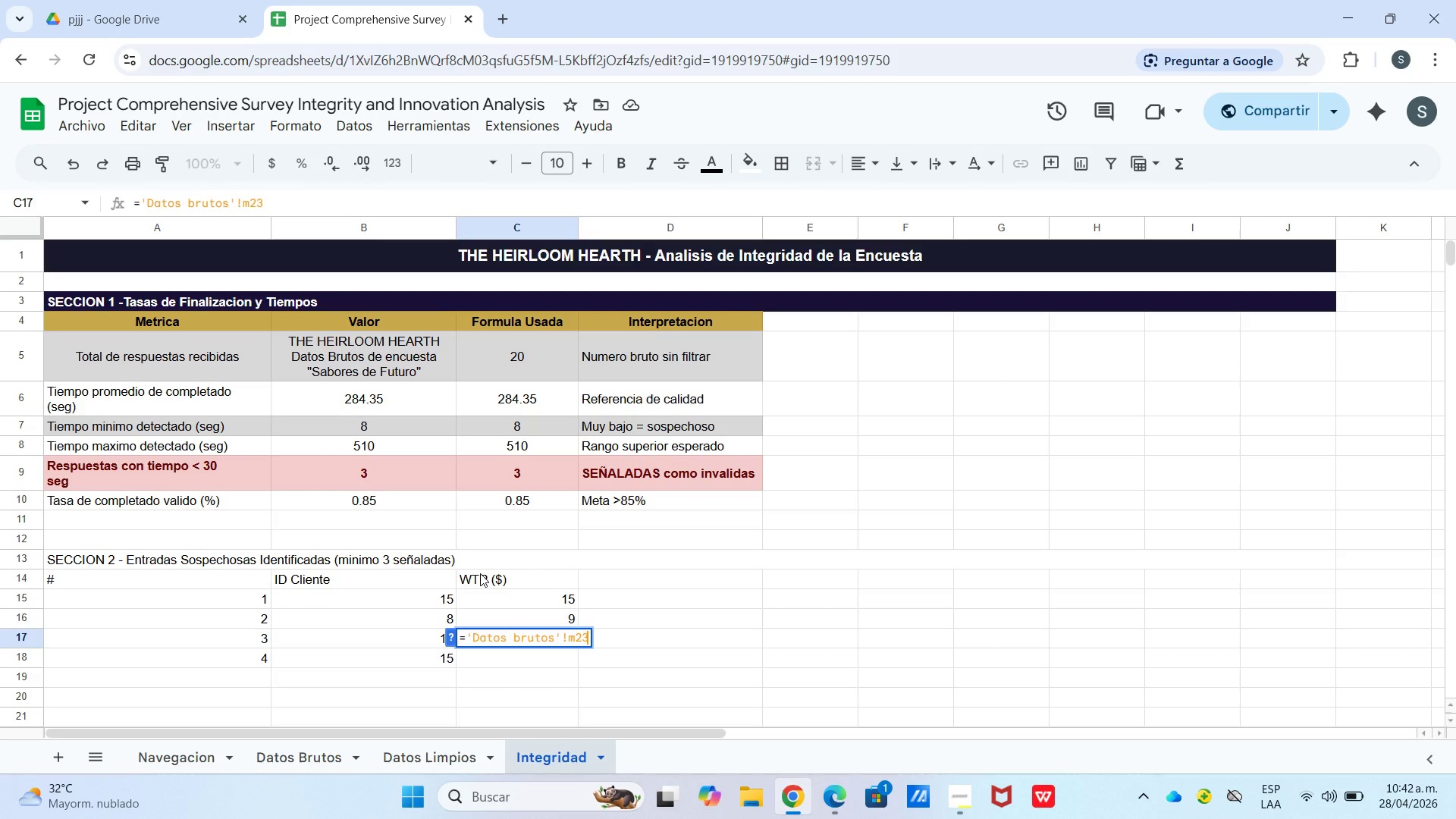 
key(Enter)
 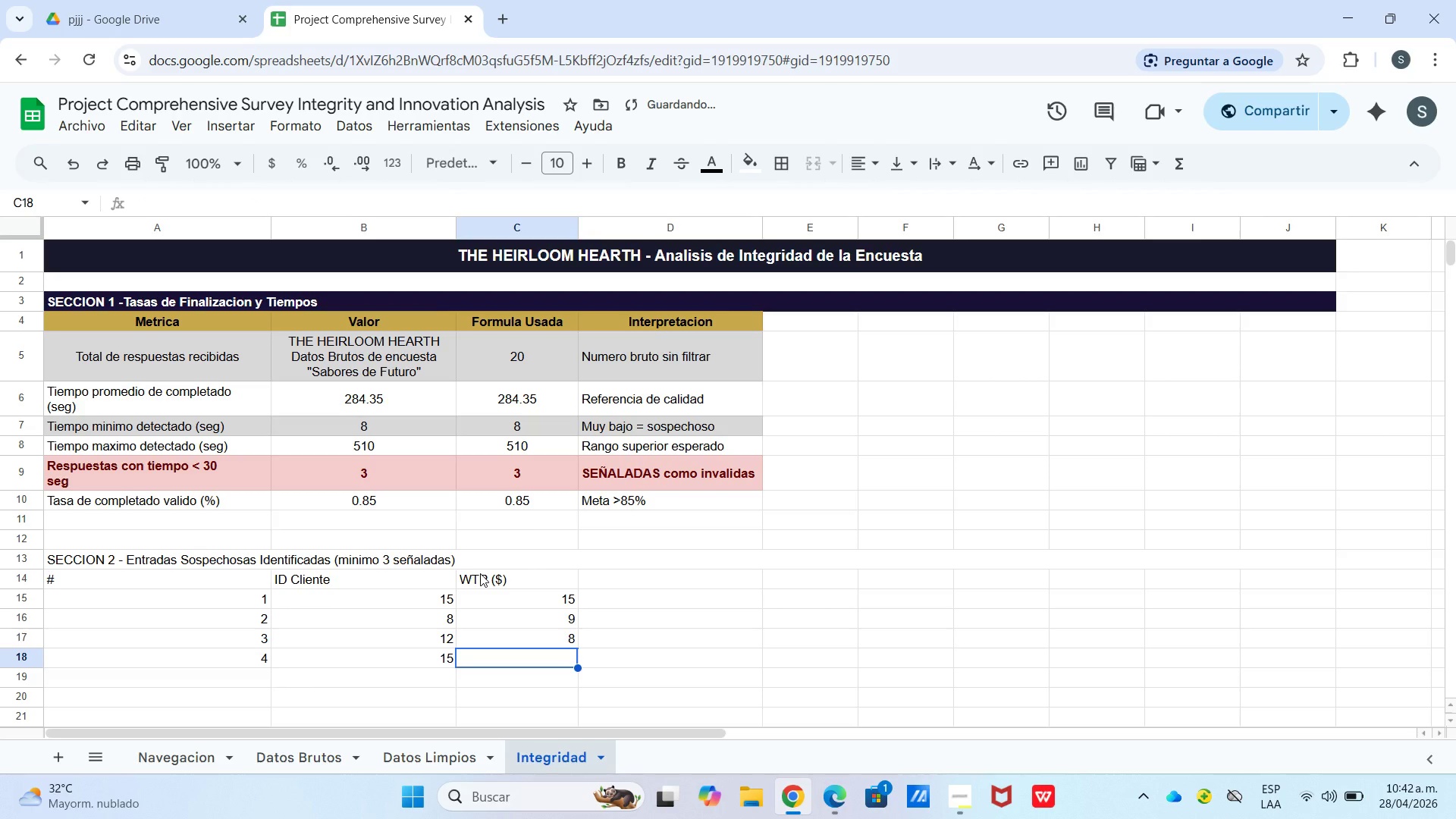 
type()15)
 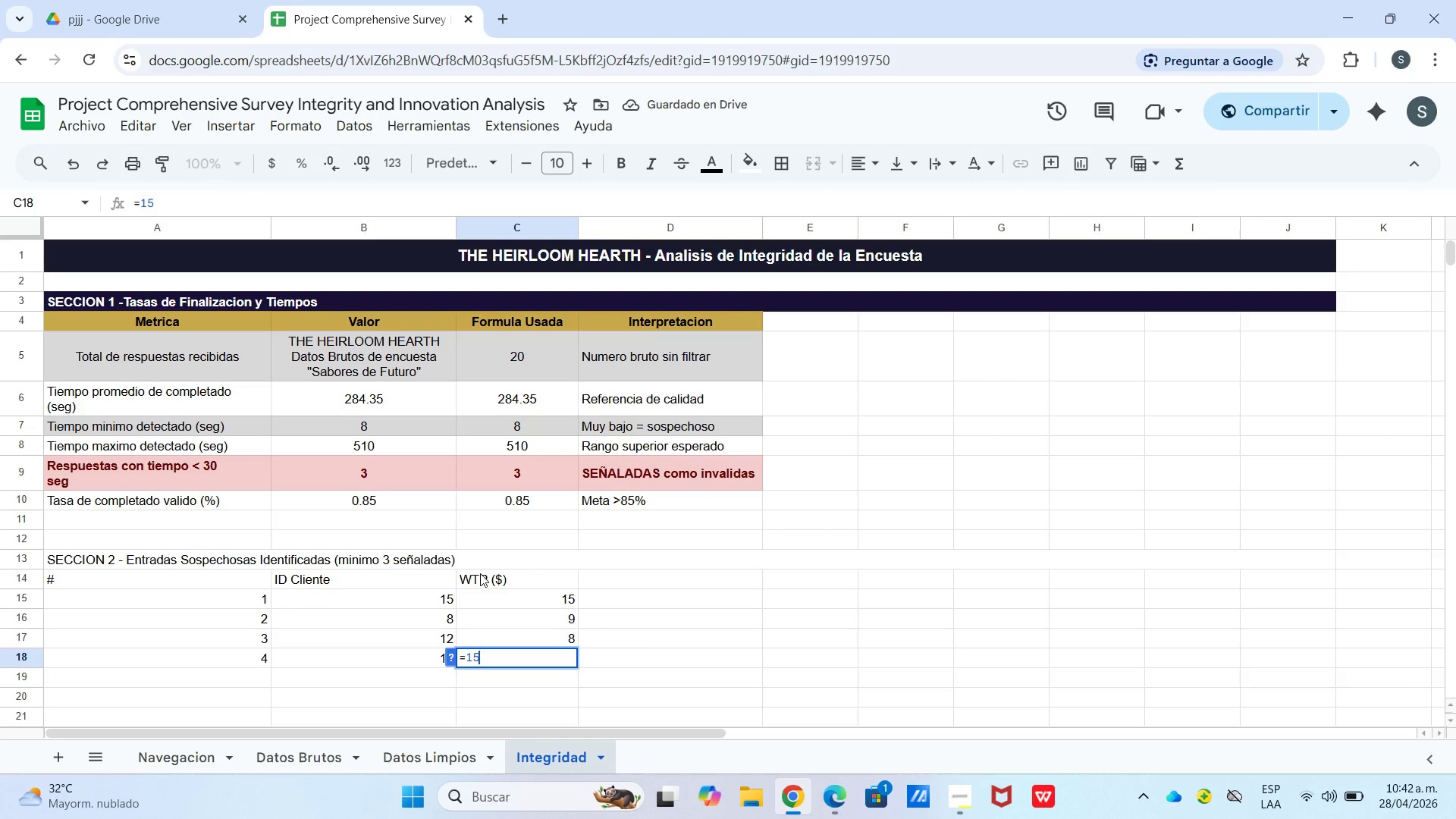 
key(Enter)
 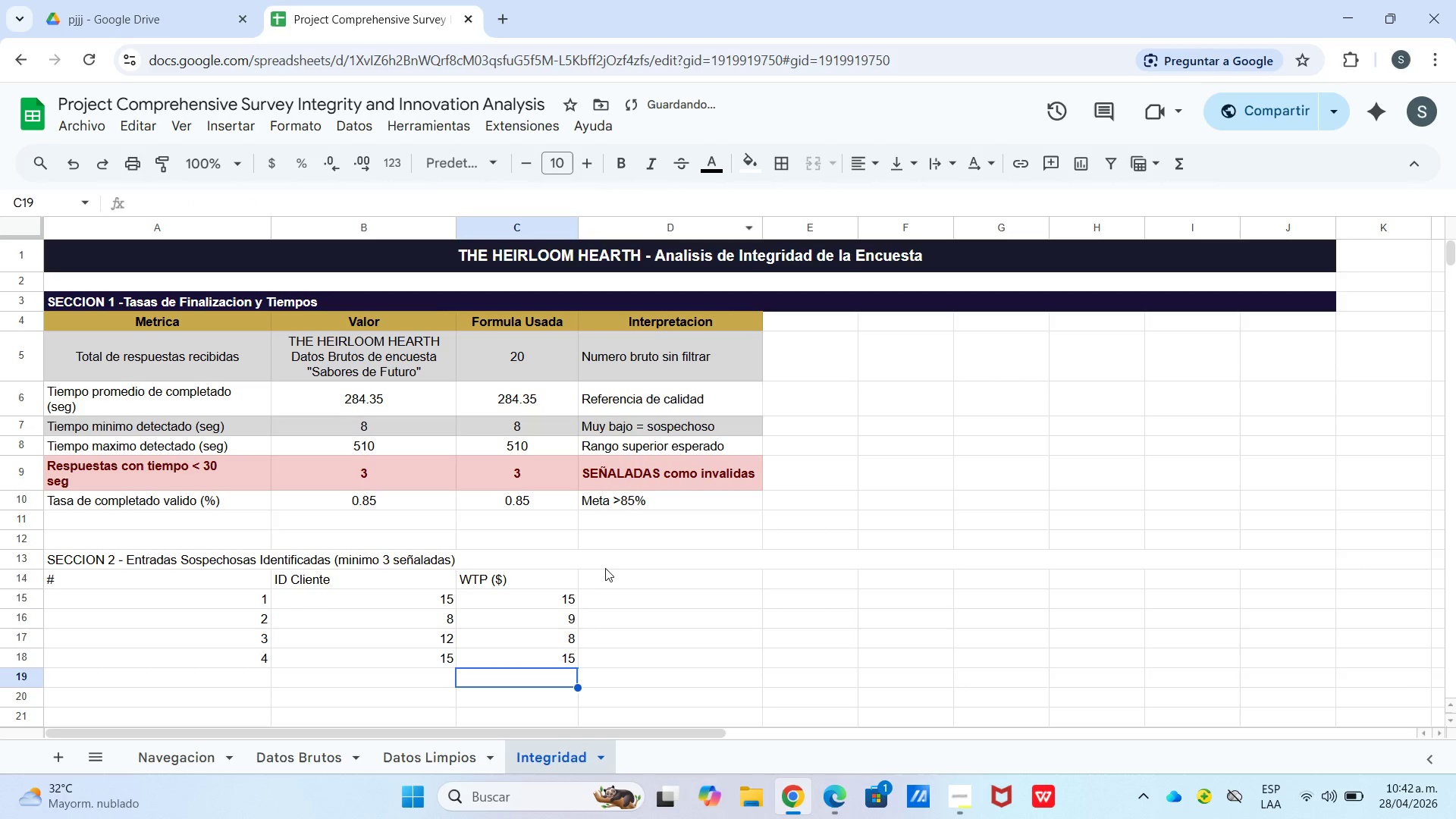 
double_click([624, 598])
 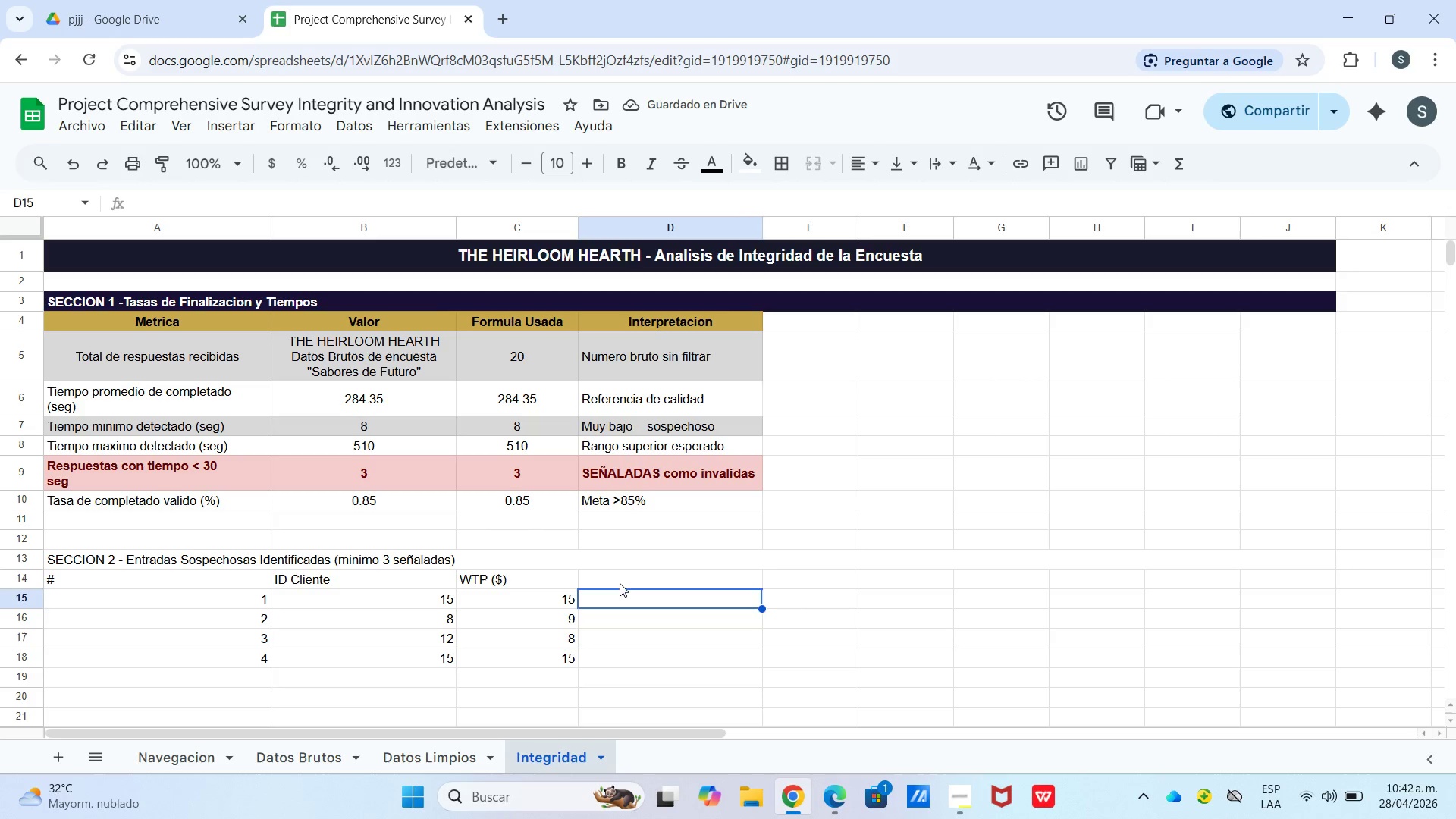 
triple_click([622, 579])
 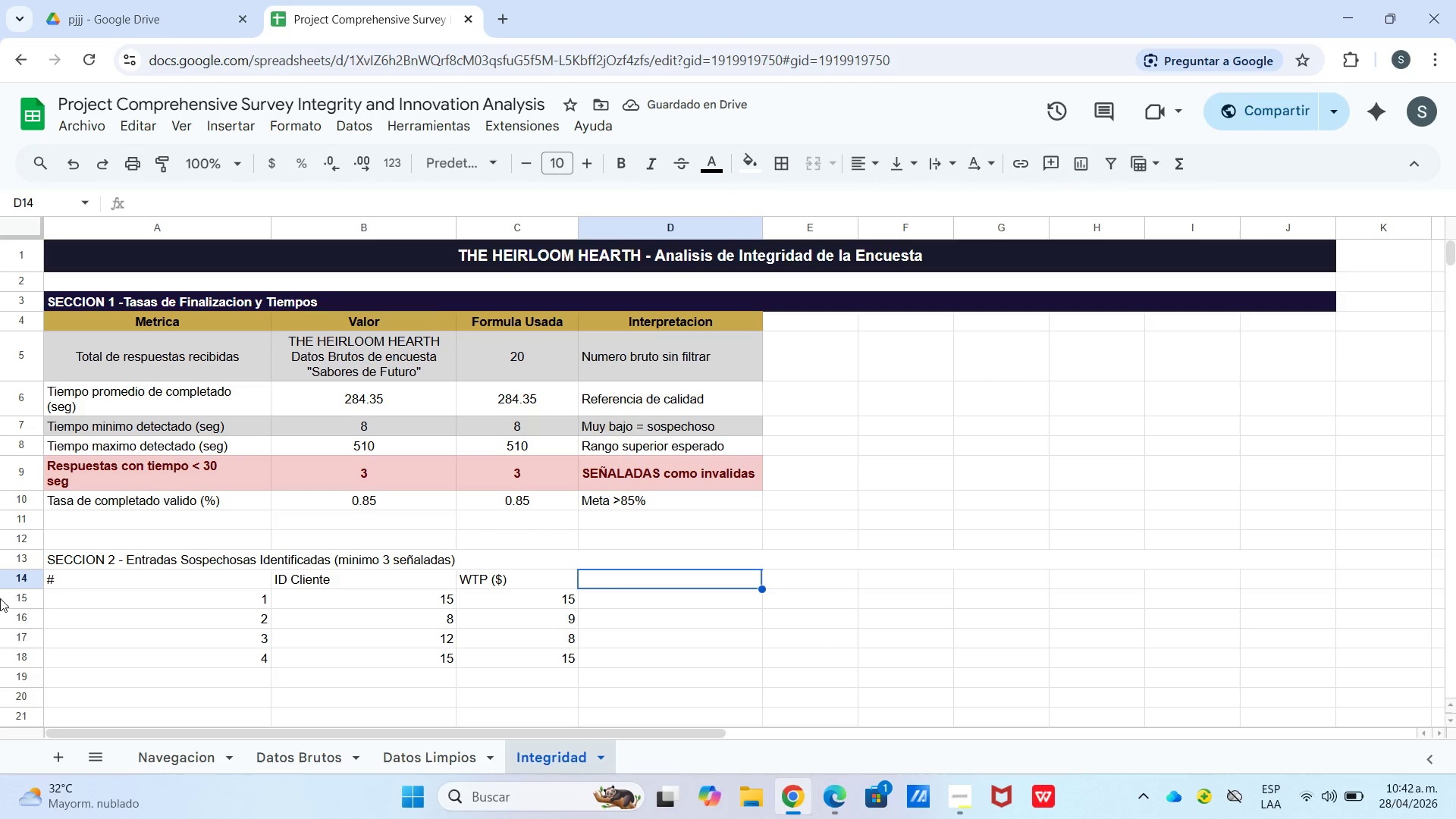 
left_click_drag(start_coordinate=[104, 581], to_coordinate=[194, 664])
 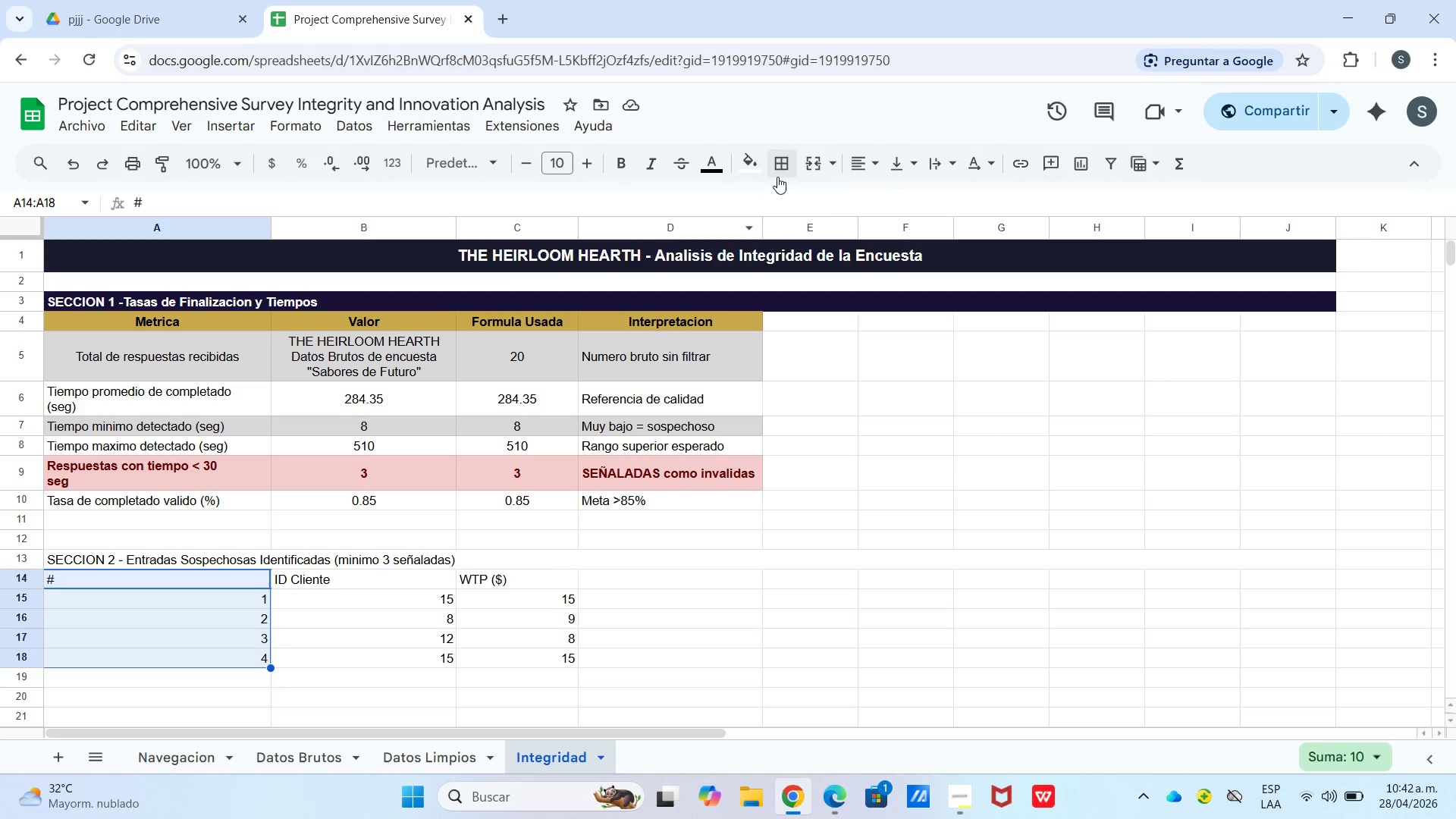 
left_click([856, 167])
 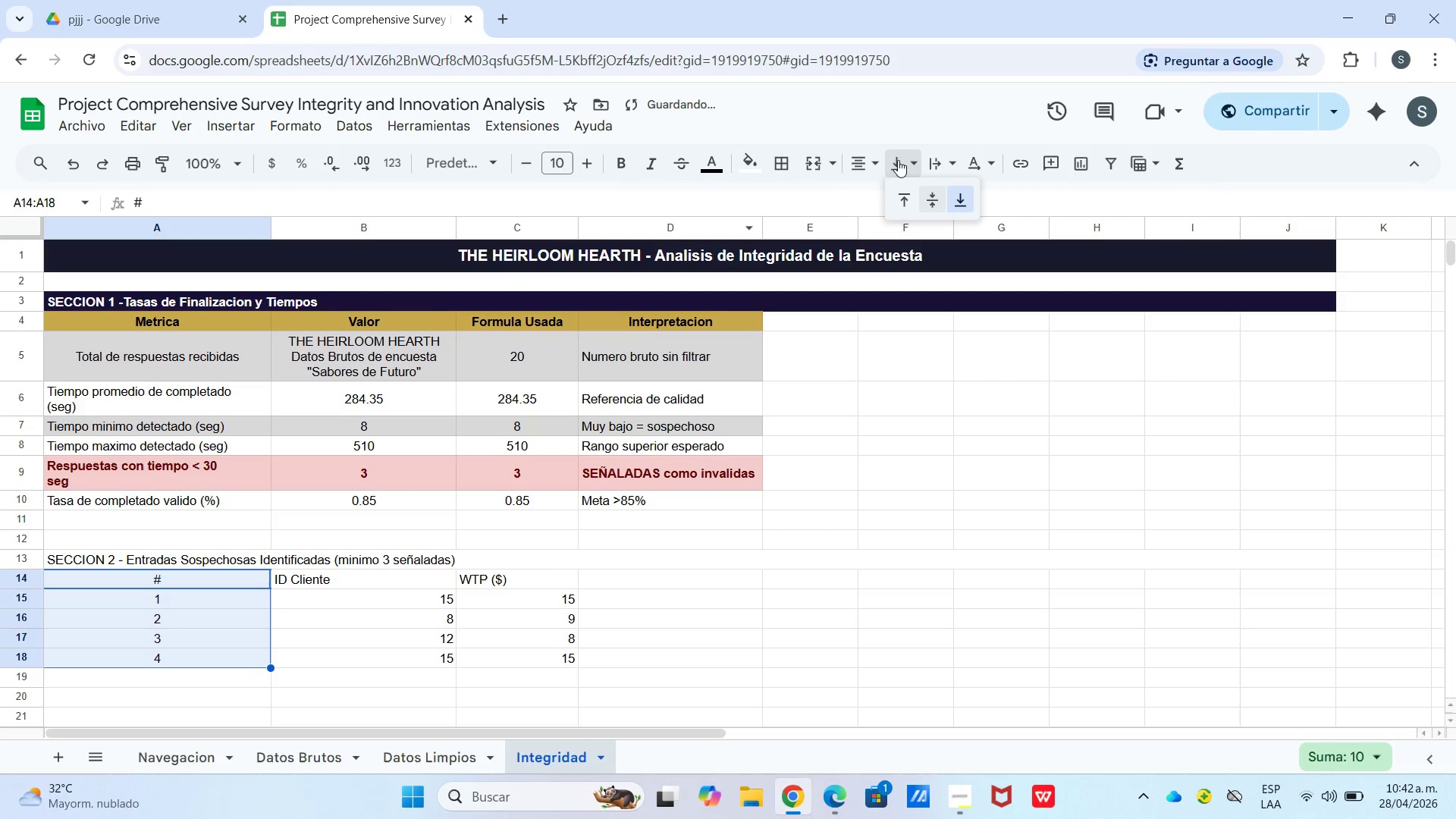 
left_click([934, 189])
 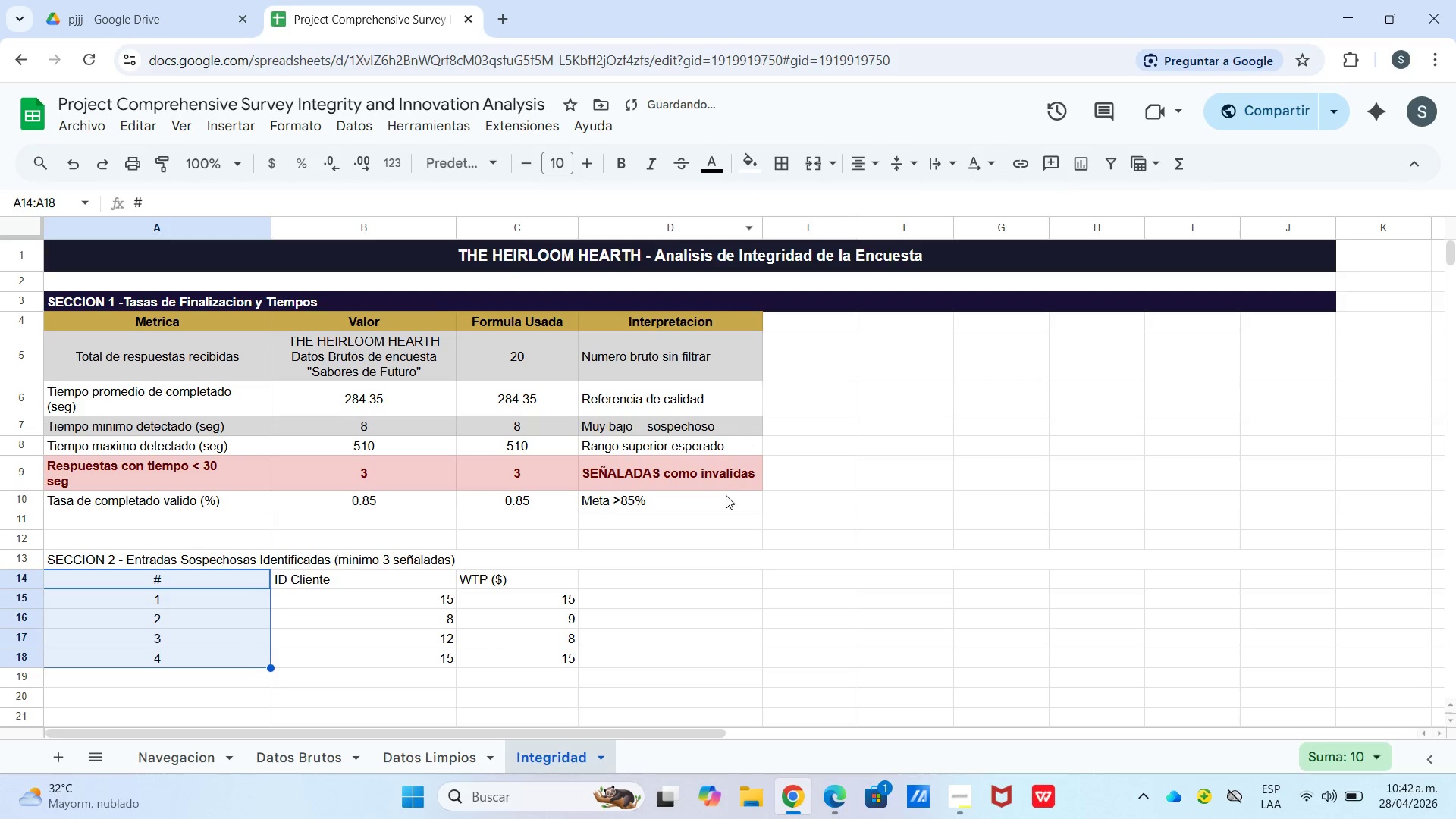 
left_click([720, 562])
 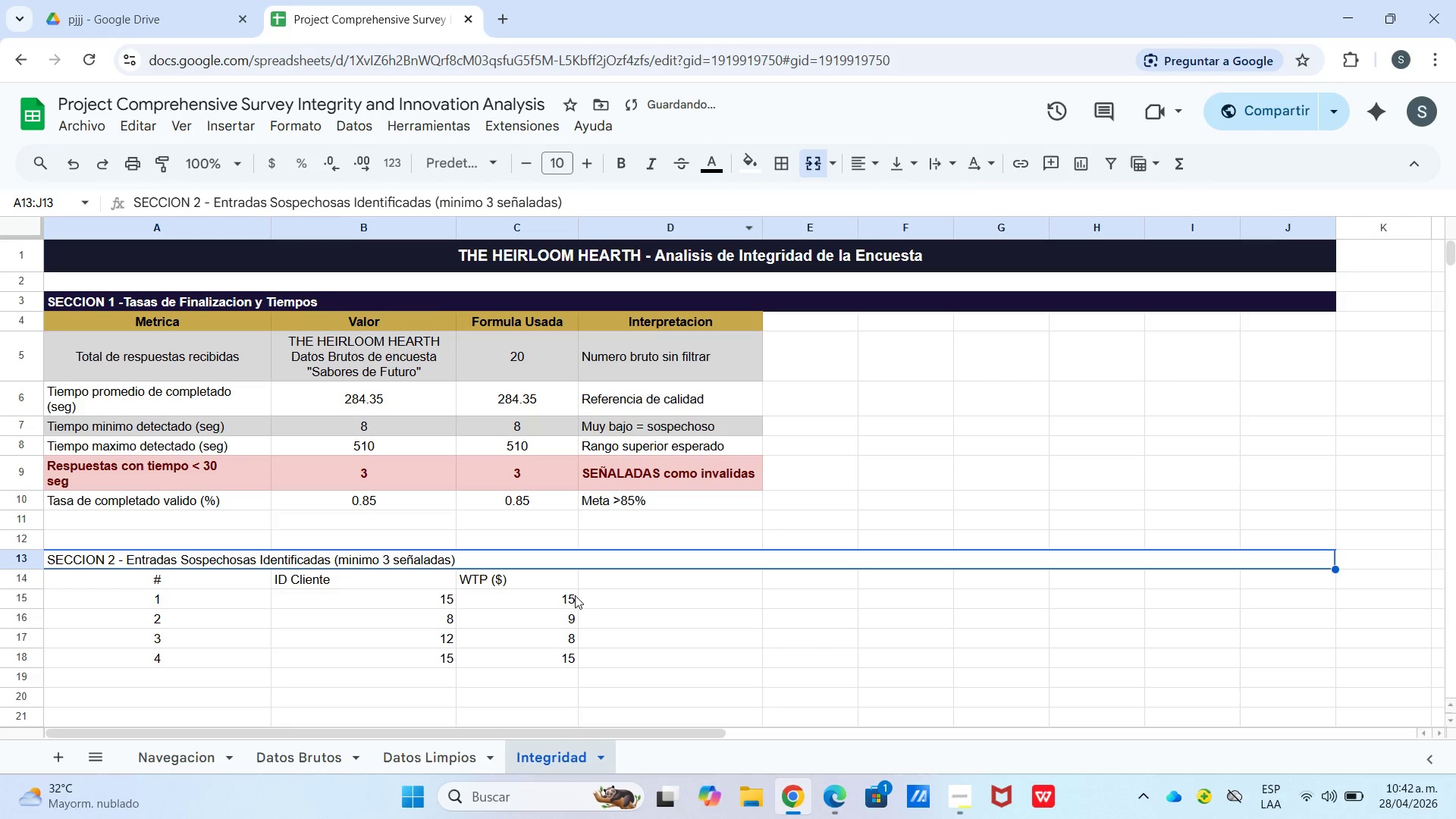 
left_click_drag(start_coordinate=[521, 601], to_coordinate=[551, 596])
 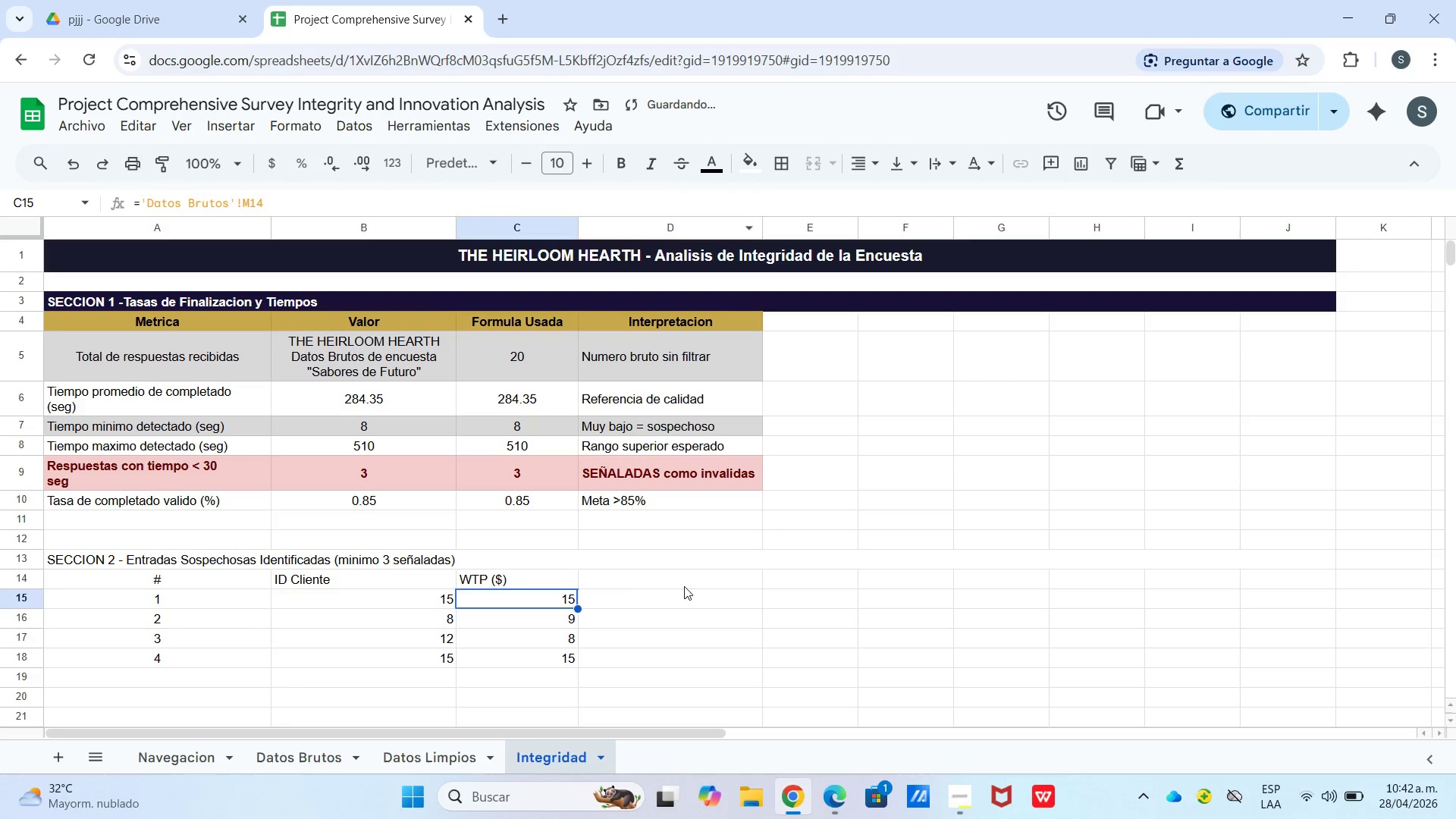 
left_click_drag(start_coordinate=[688, 586], to_coordinate=[691, 582])
 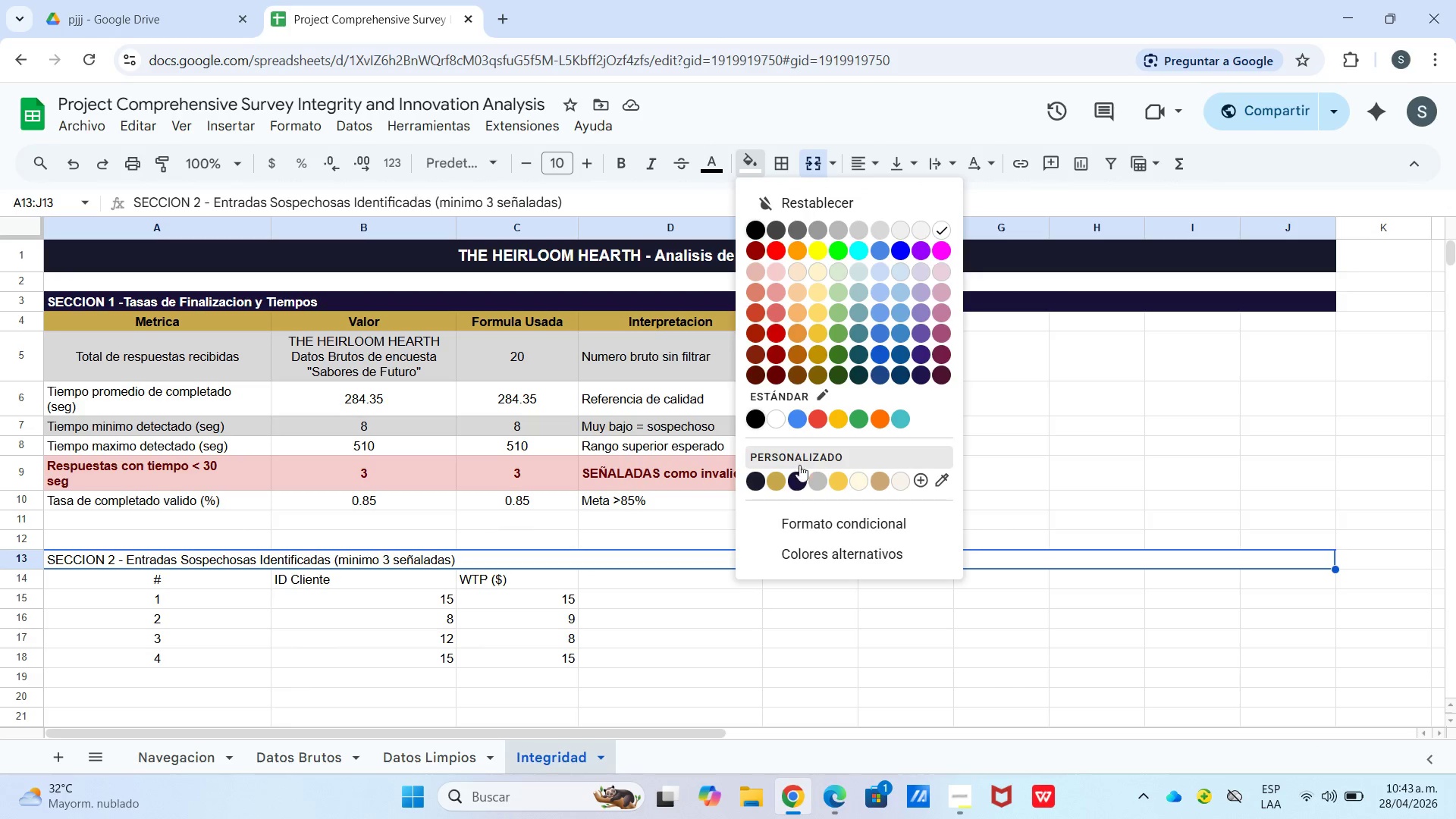 
wait(5.58)
 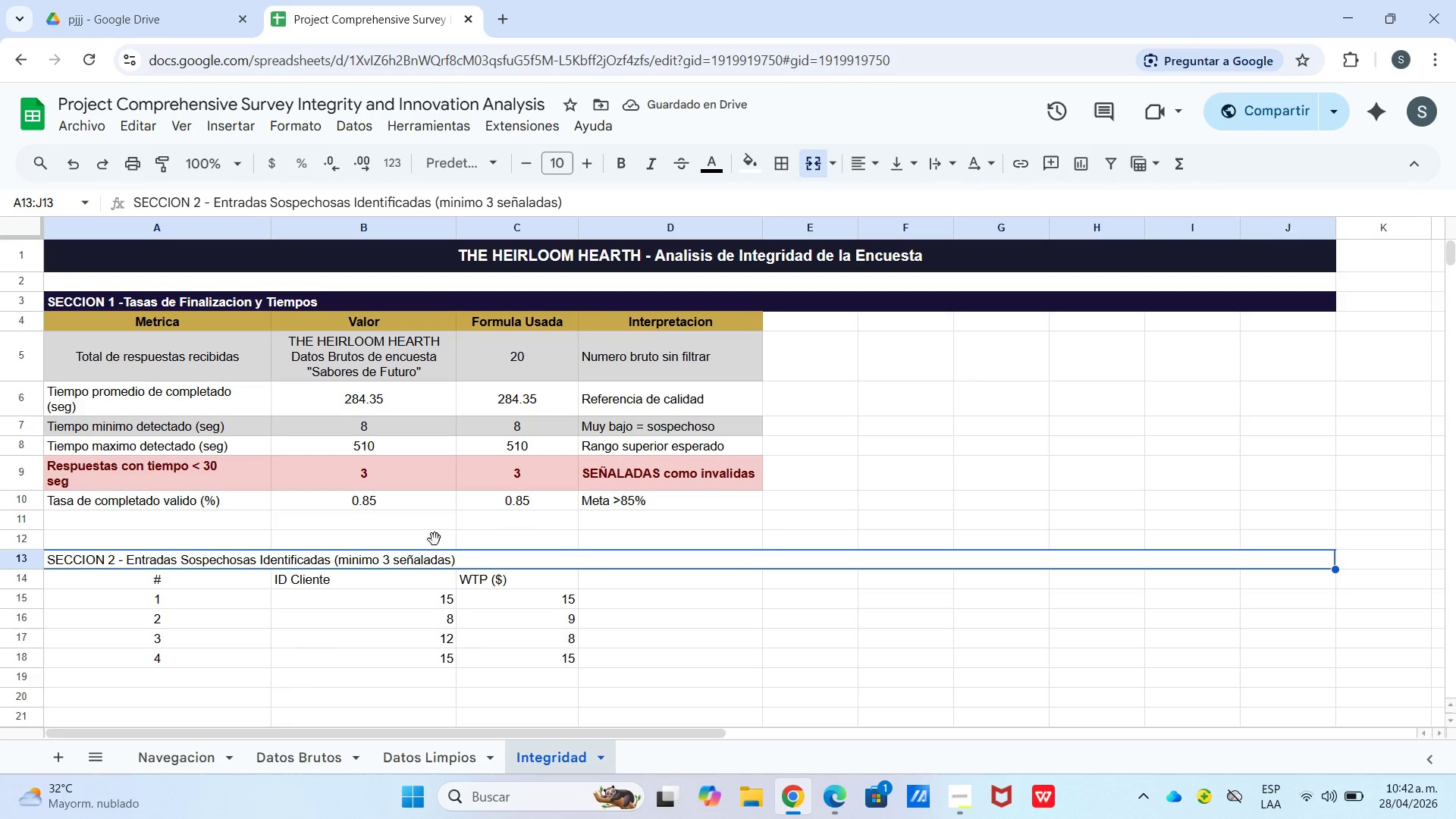 
left_click([718, 167])
 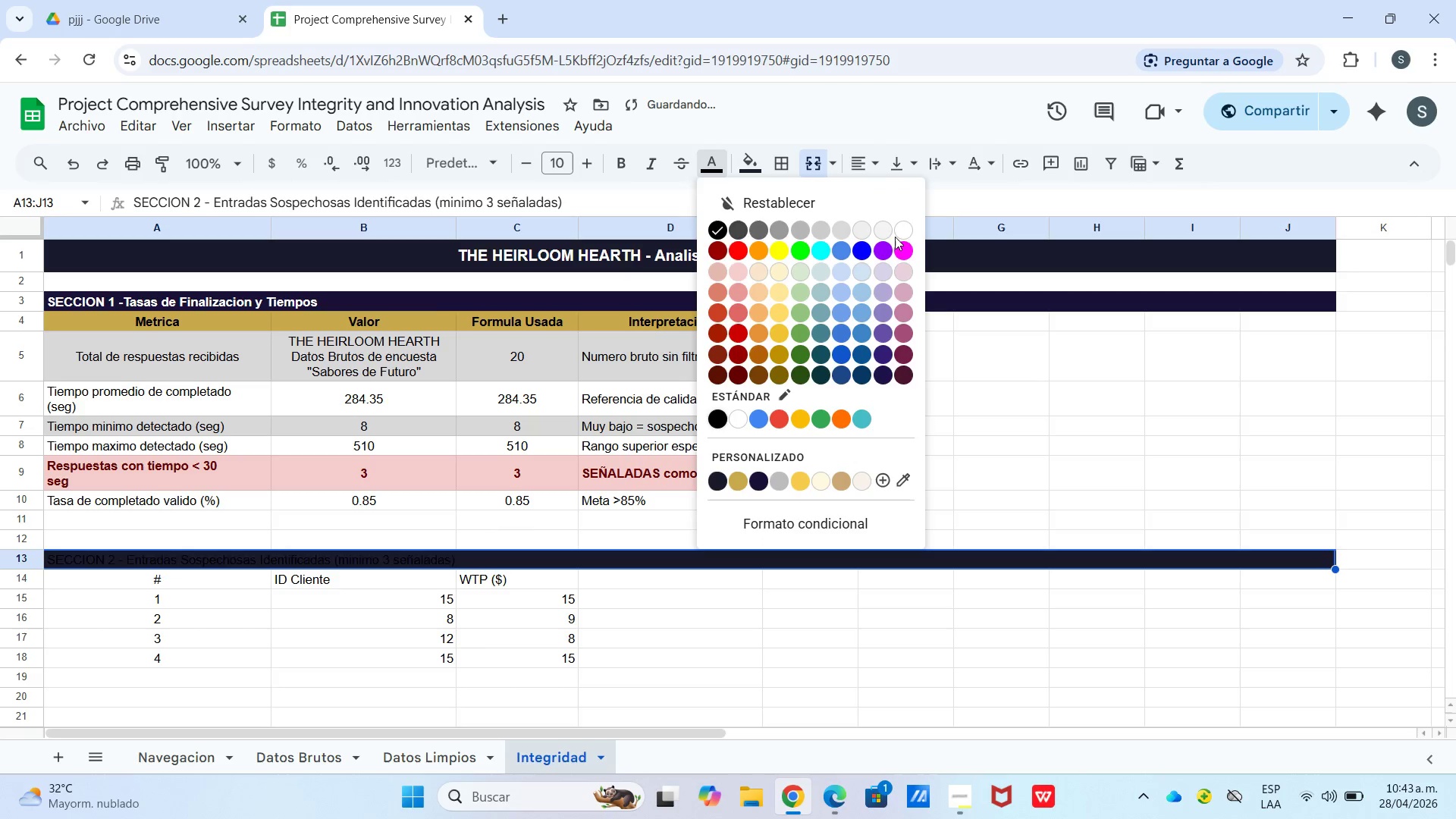 
left_click([911, 233])
 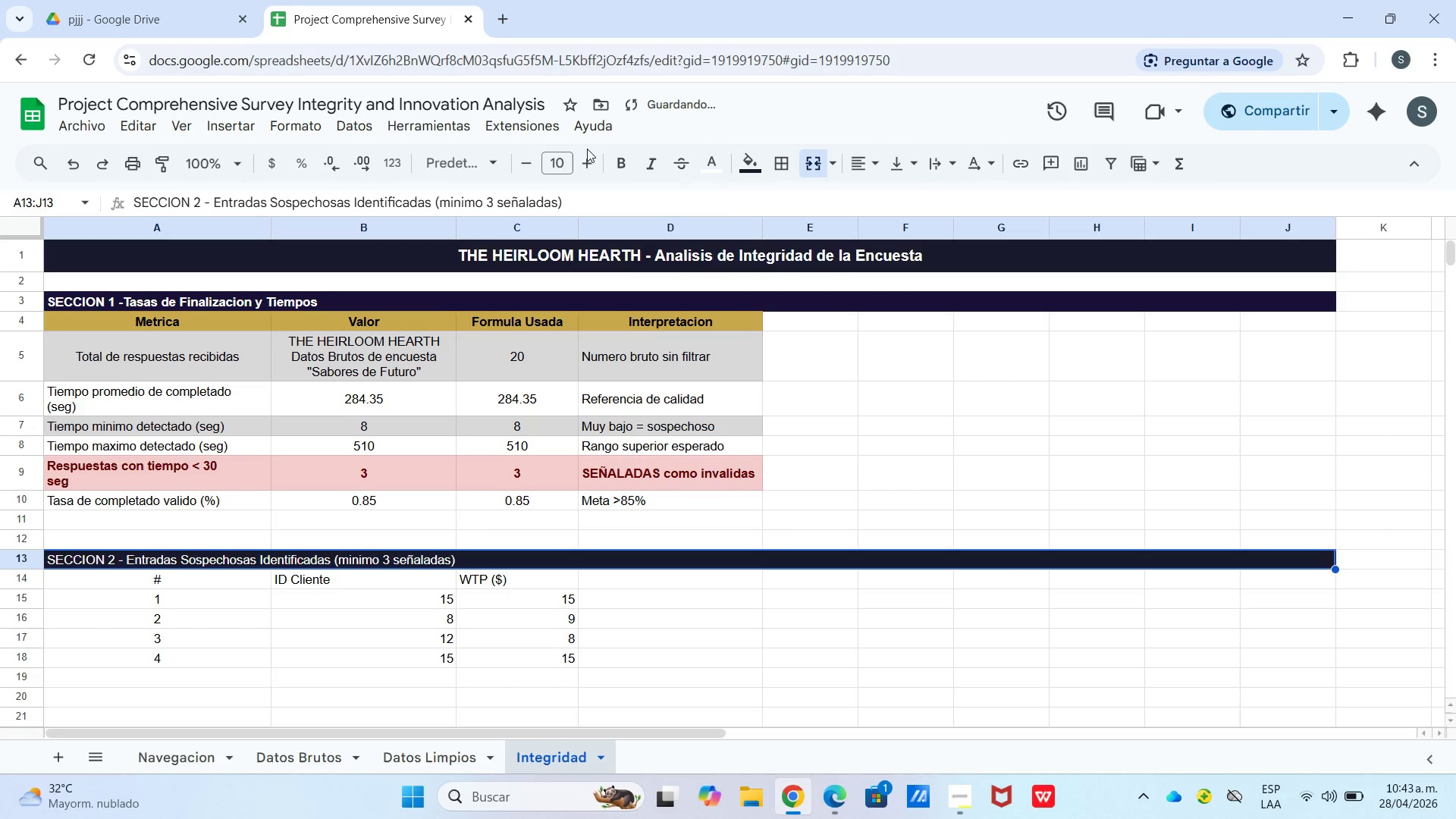 
left_click([604, 160])
 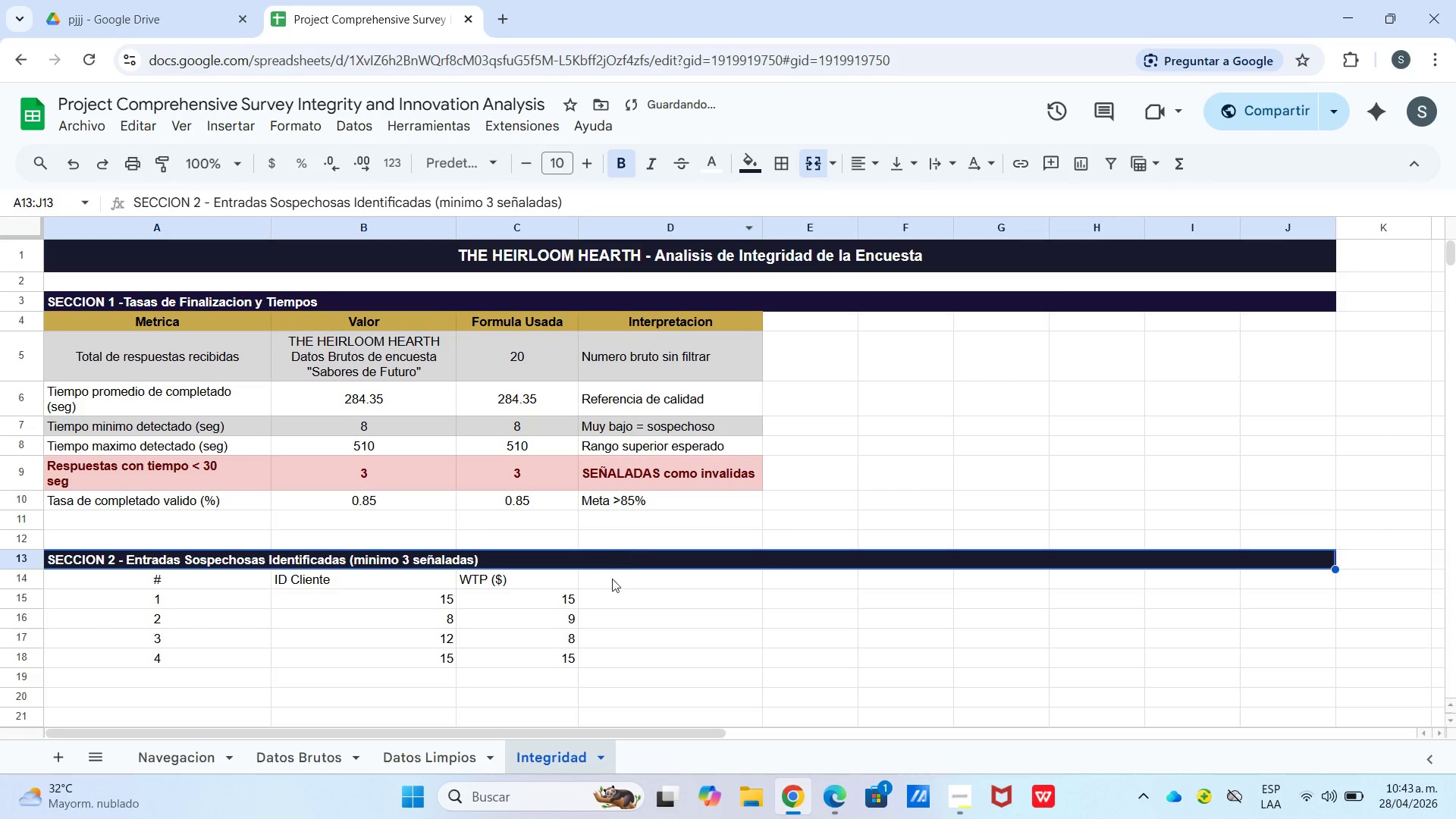 
left_click([676, 604])
 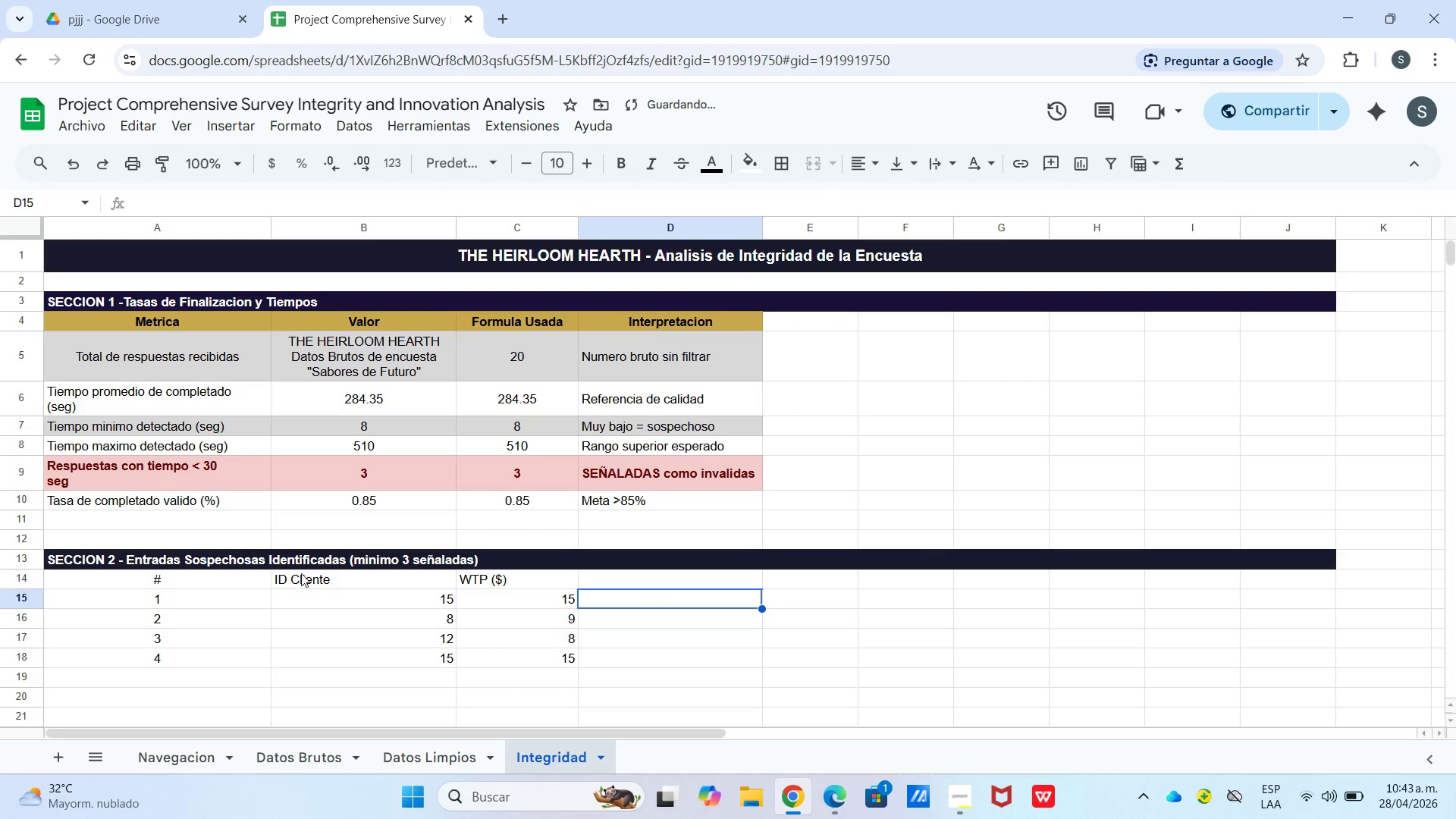 
left_click_drag(start_coordinate=[232, 577], to_coordinate=[511, 583])
 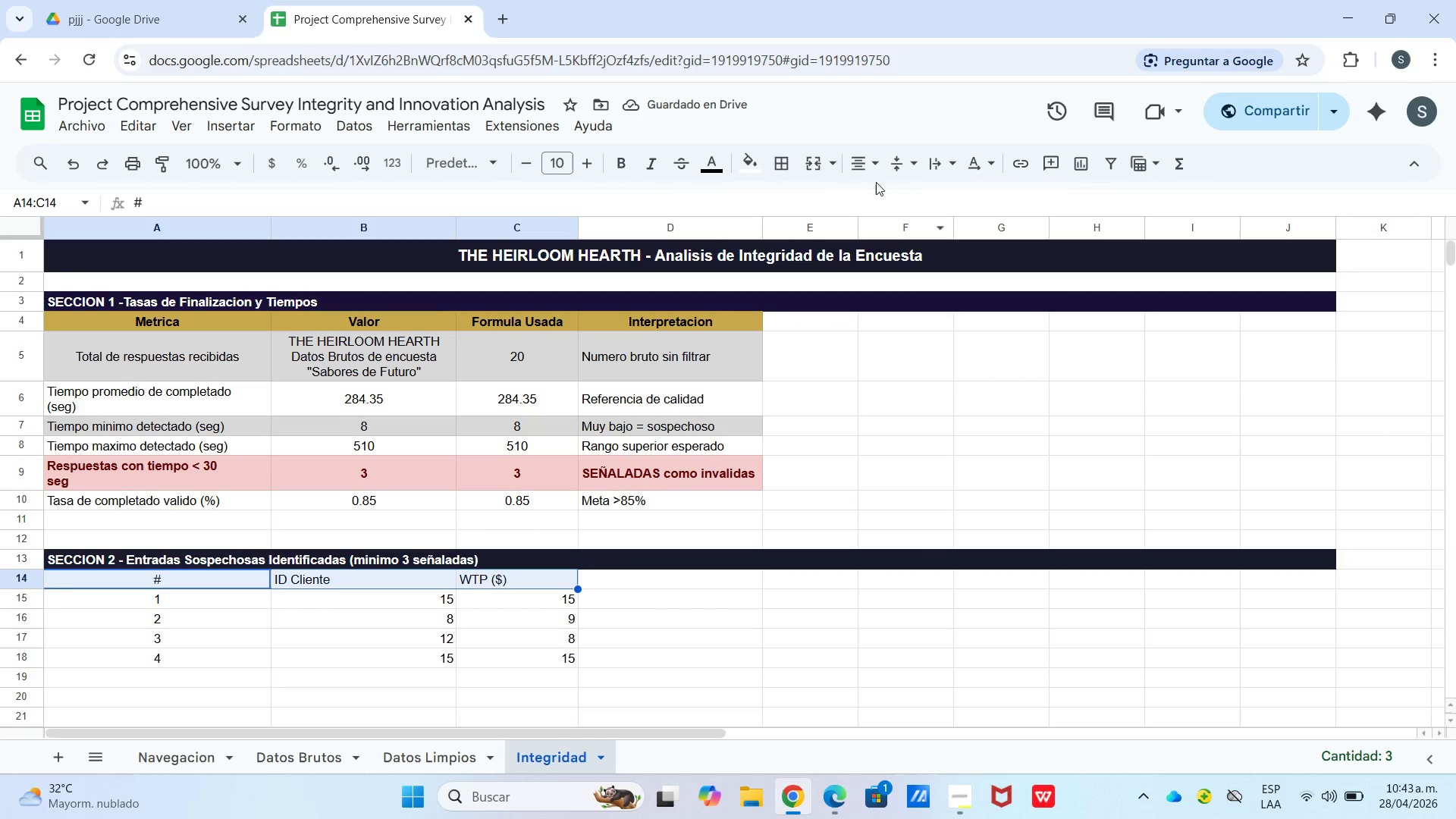 
left_click_drag(start_coordinate=[872, 163], to_coordinate=[883, 162])
 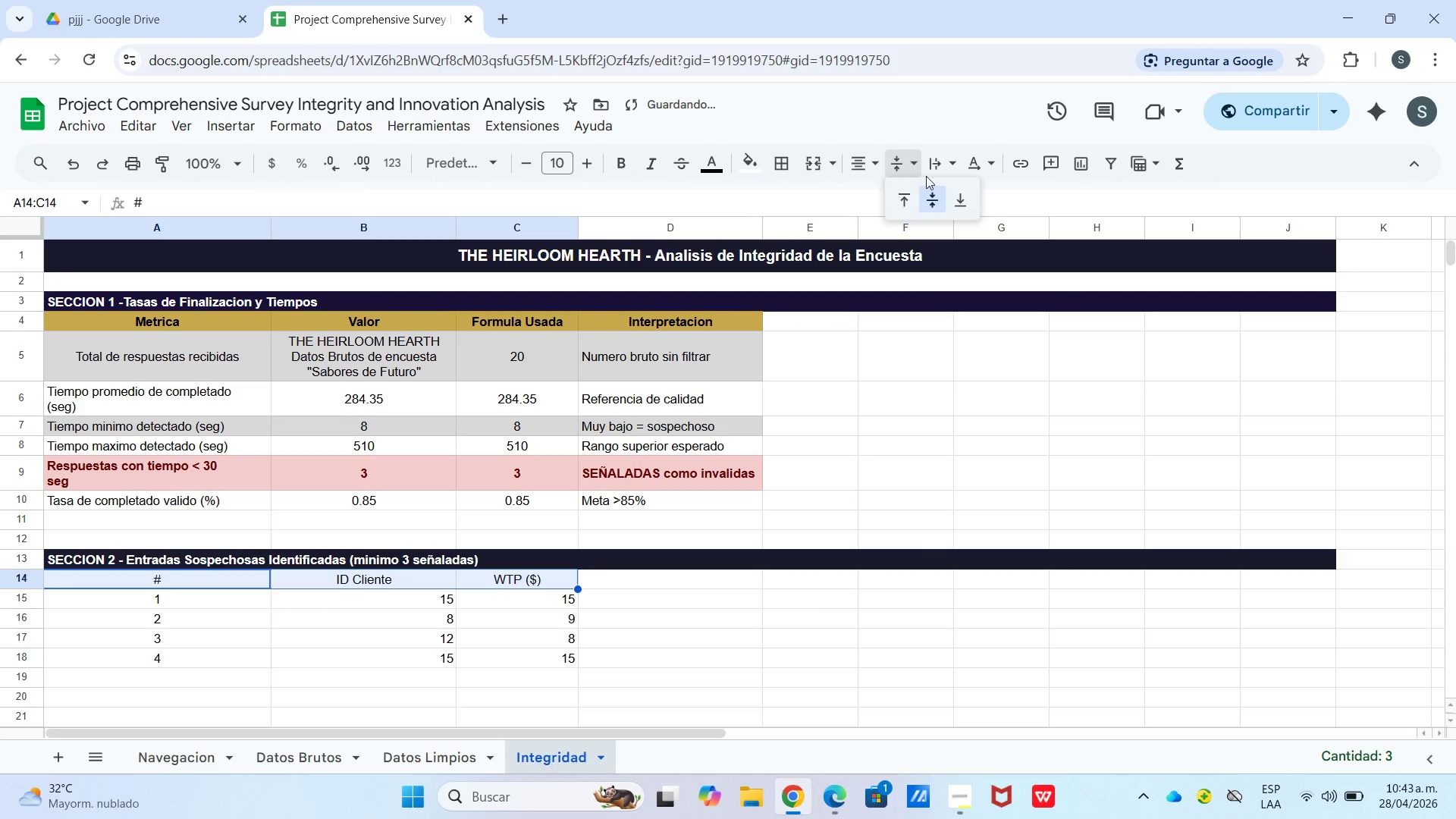 
triple_click([931, 201])
 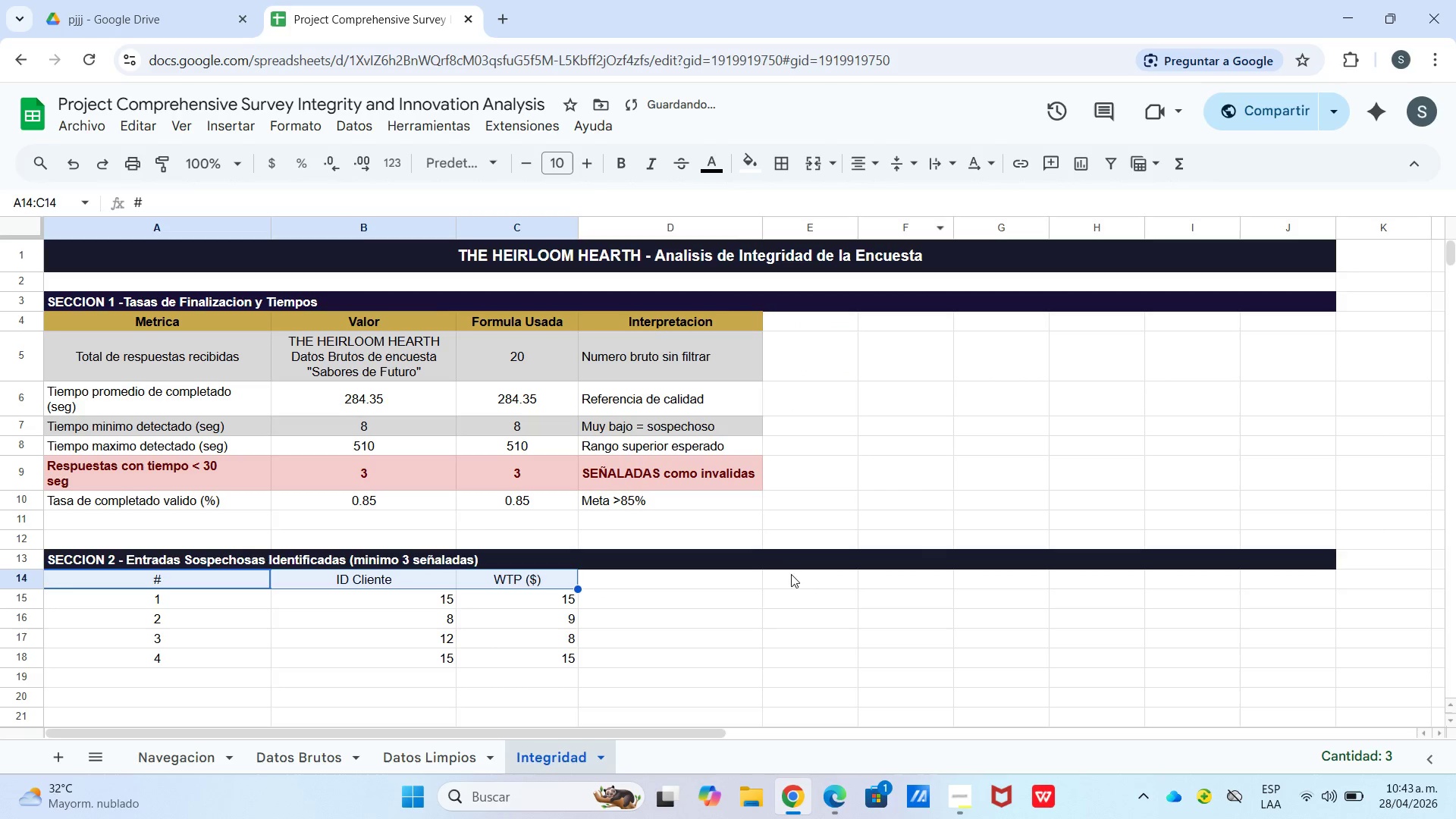 
left_click([780, 595])
 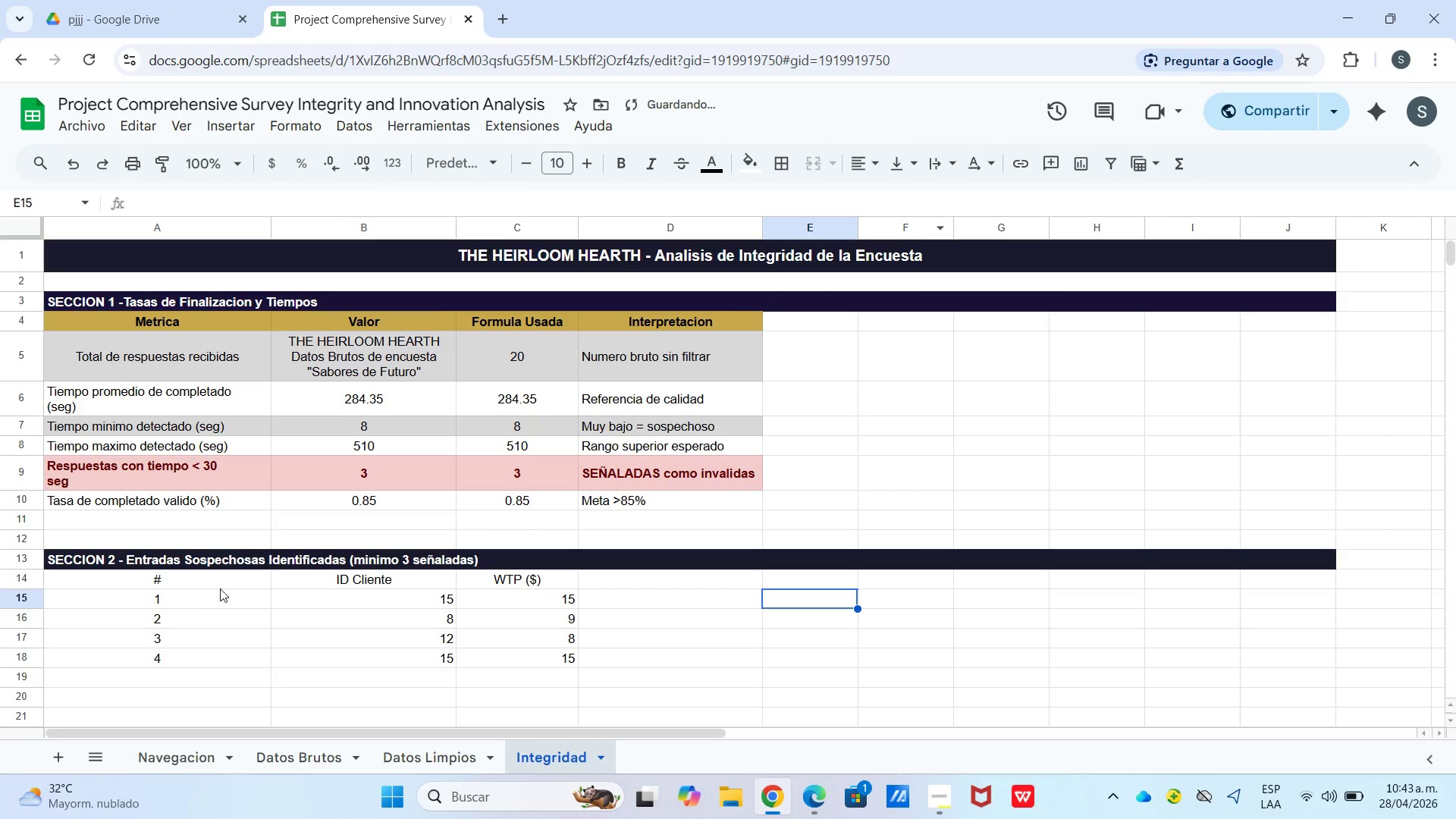 
left_click_drag(start_coordinate=[330, 595], to_coordinate=[555, 661])
 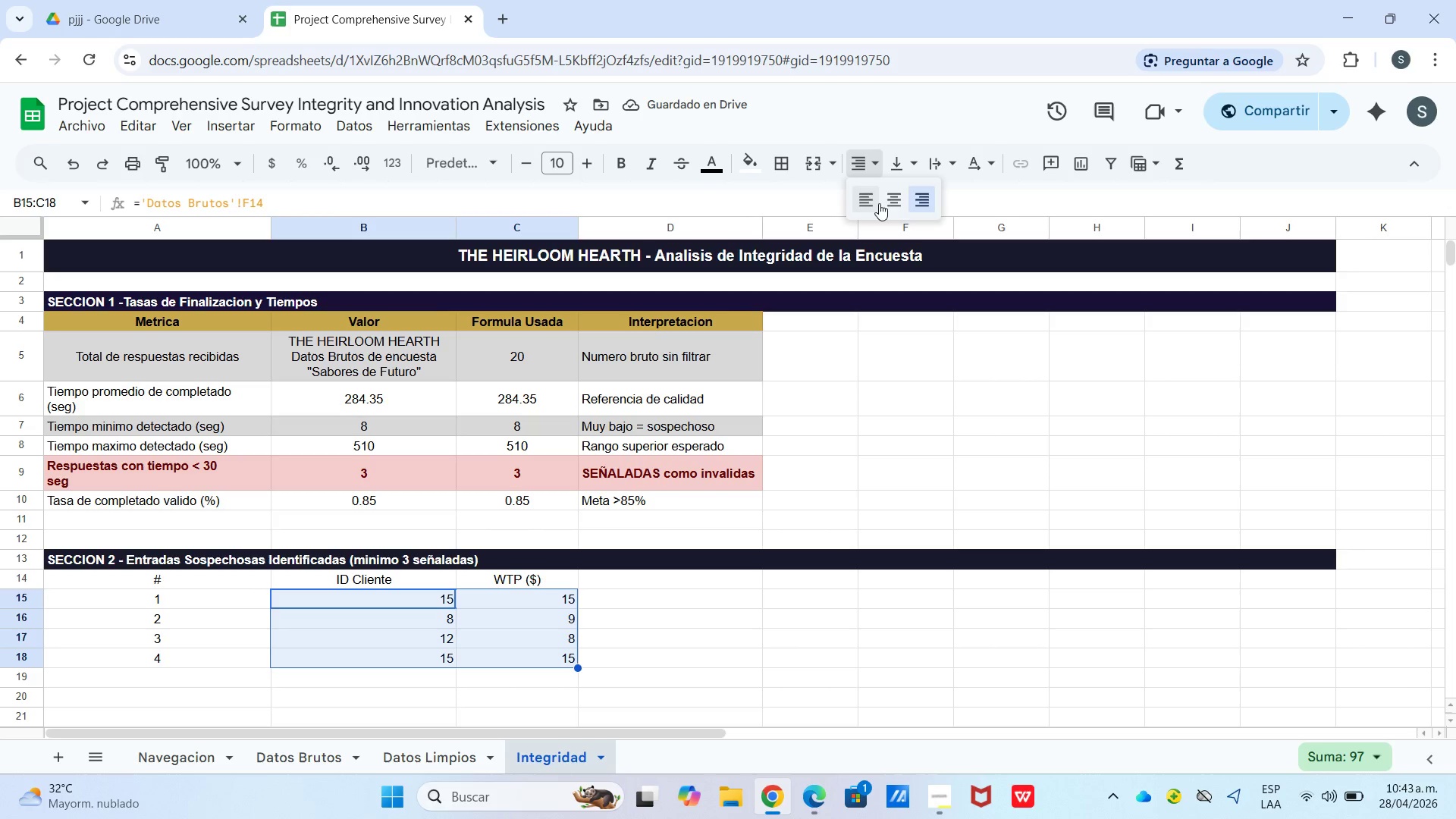 
left_click_drag(start_coordinate=[899, 168], to_coordinate=[902, 171])
 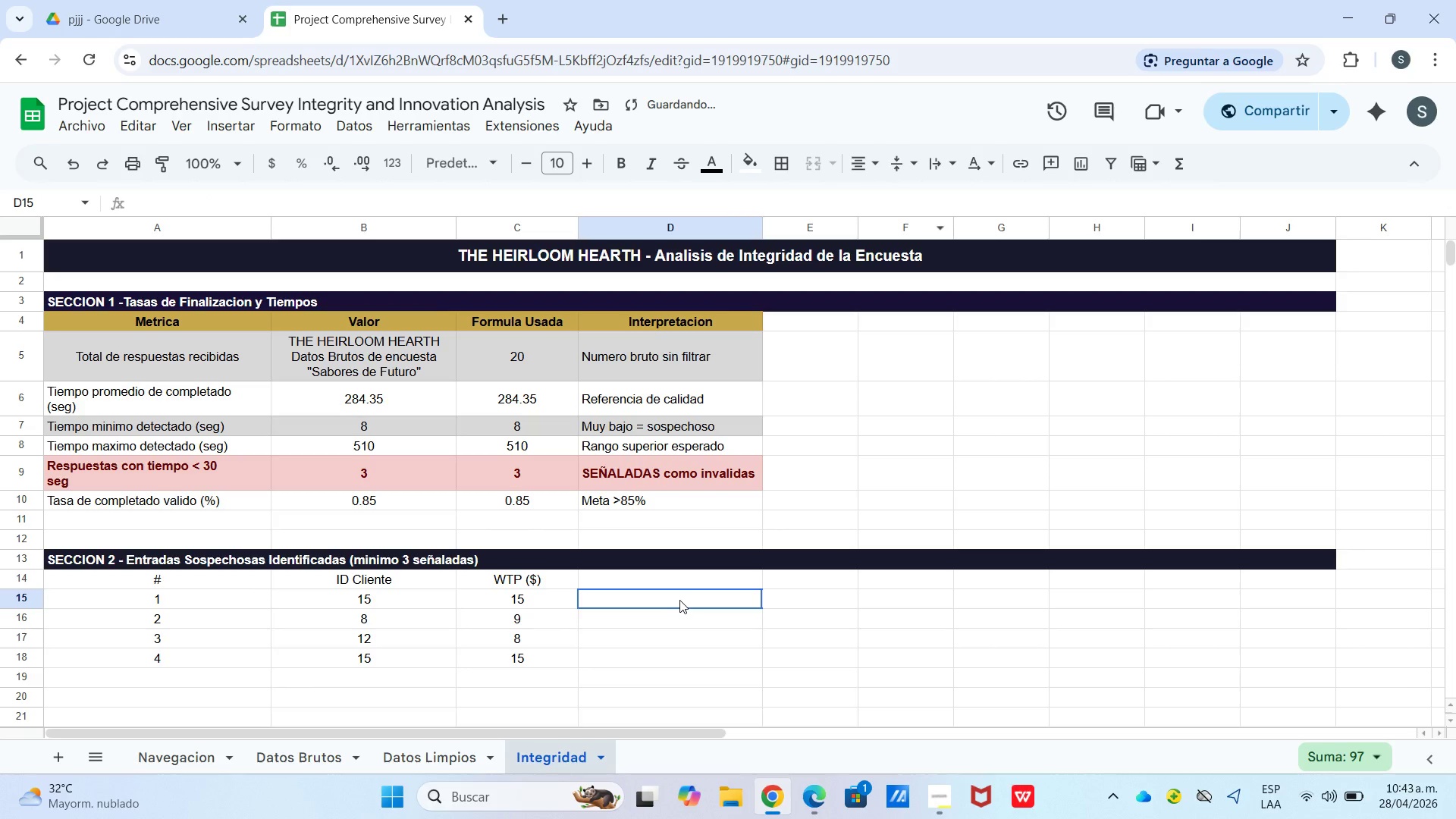 
double_click([682, 581])
 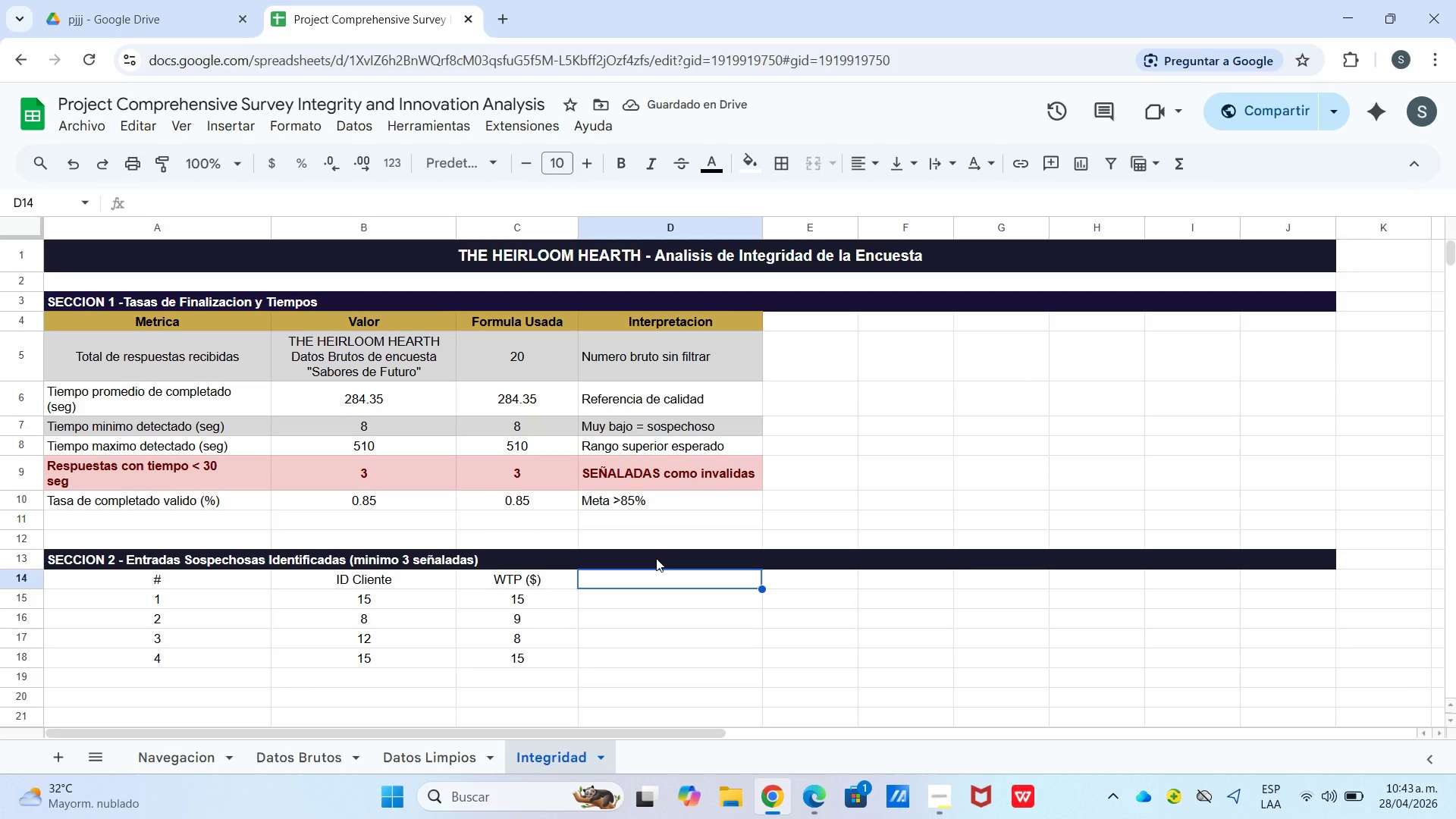 
type(Tiempo *seg()
 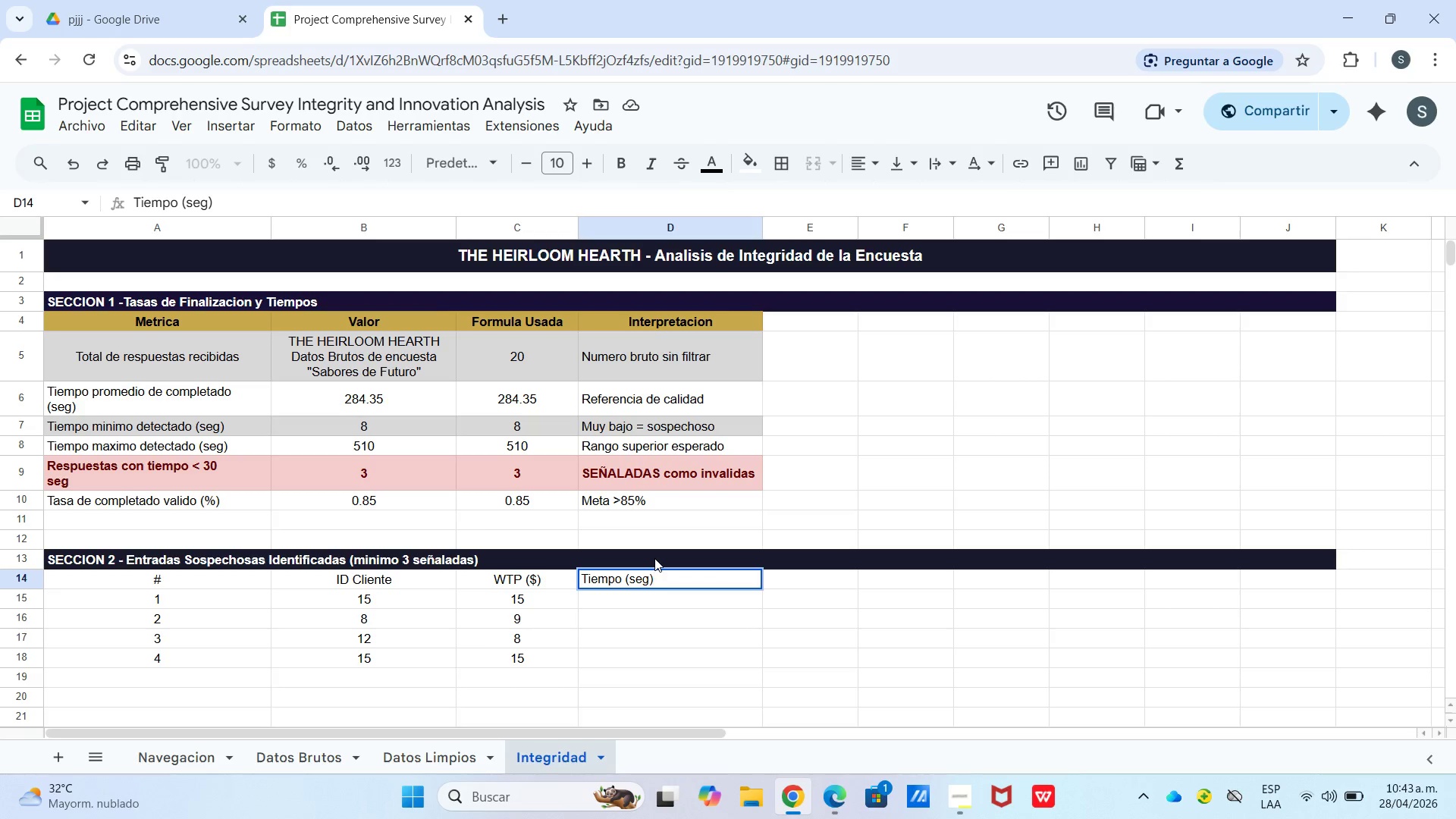 
key(Enter)
 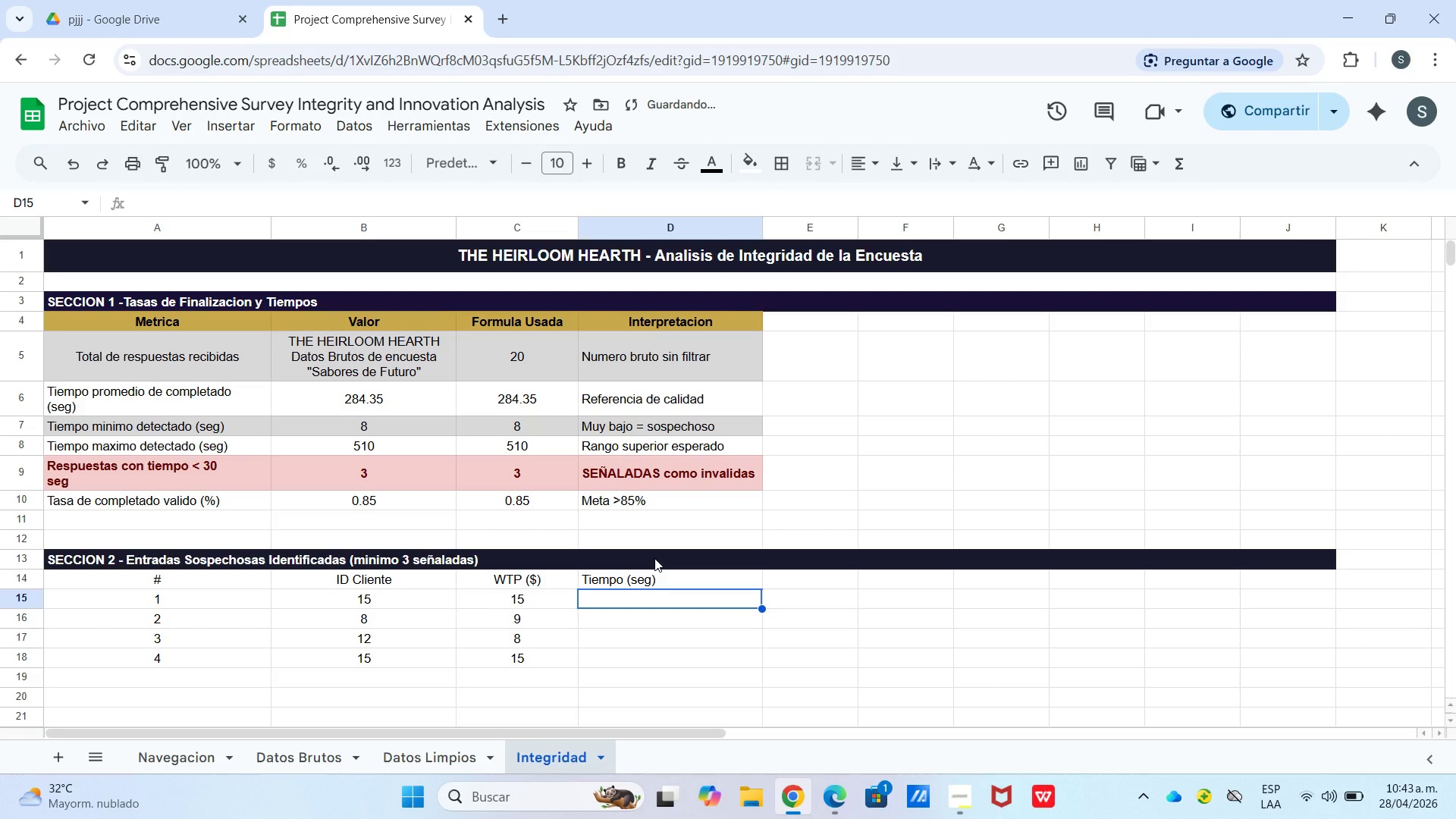 
type(15)
key(Backspace)
key(Backspace)
key(Backspace)
type())
 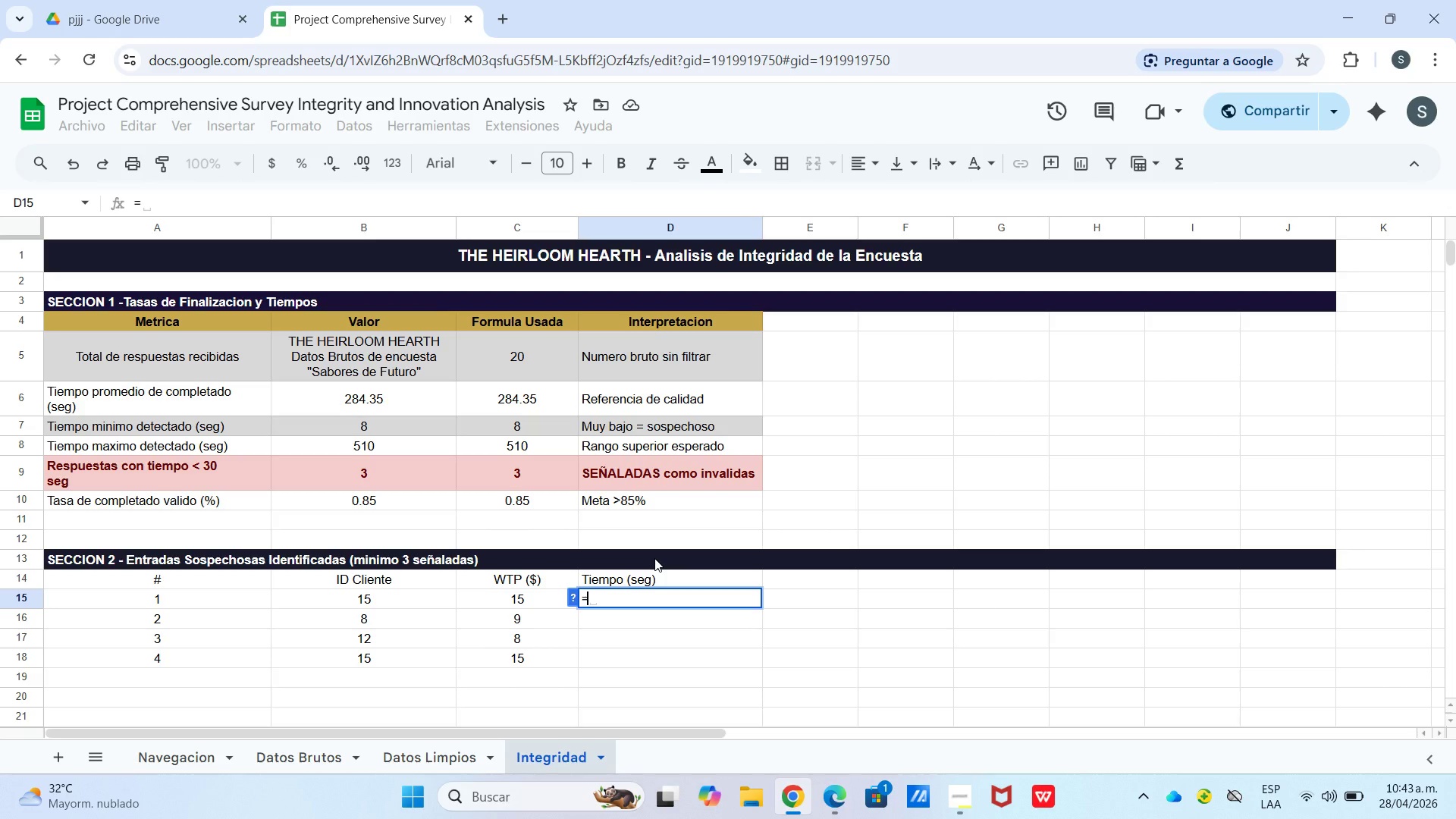 
wait(7.78)
 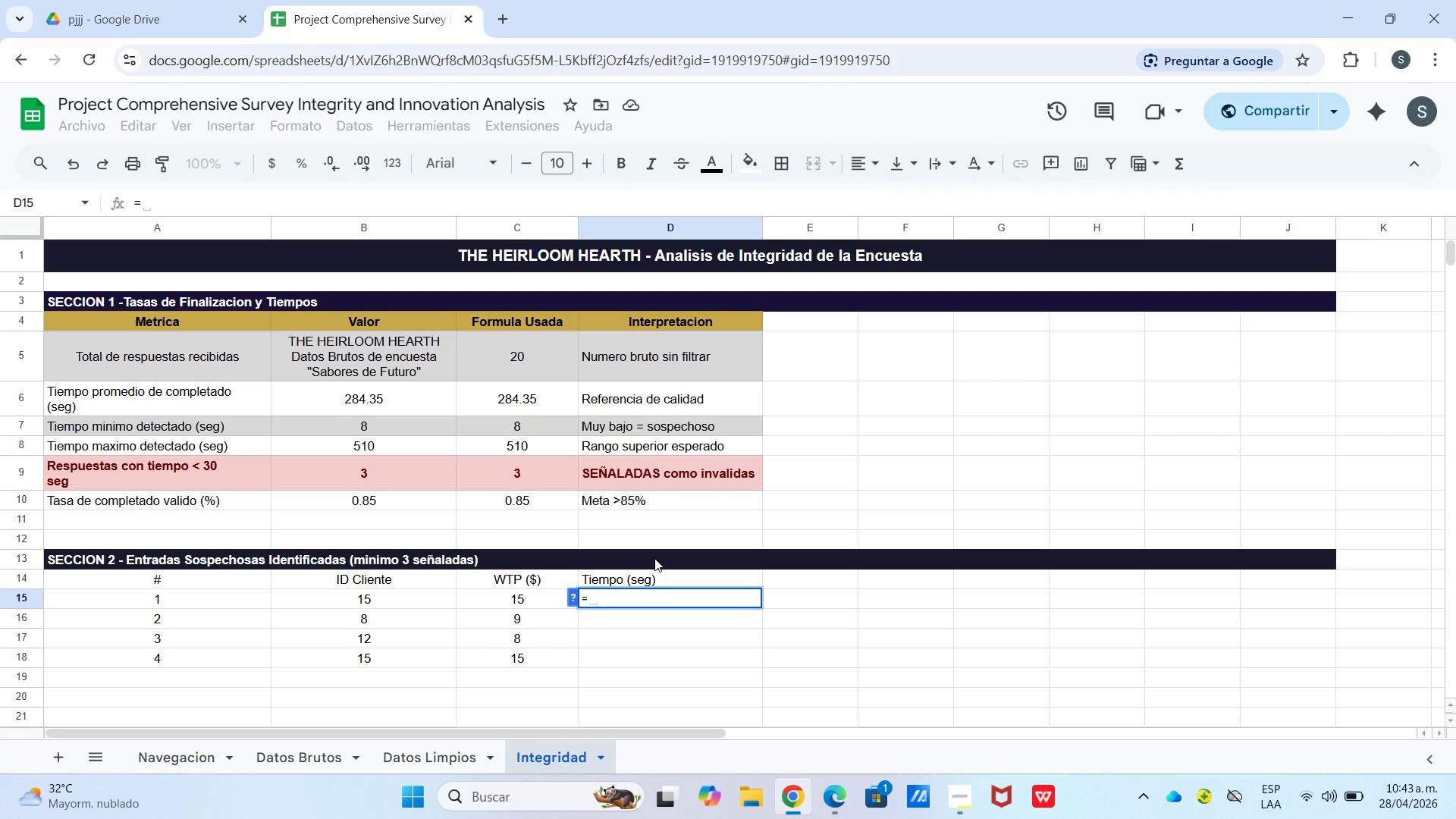 
type([Datos Brutos[!f14)
 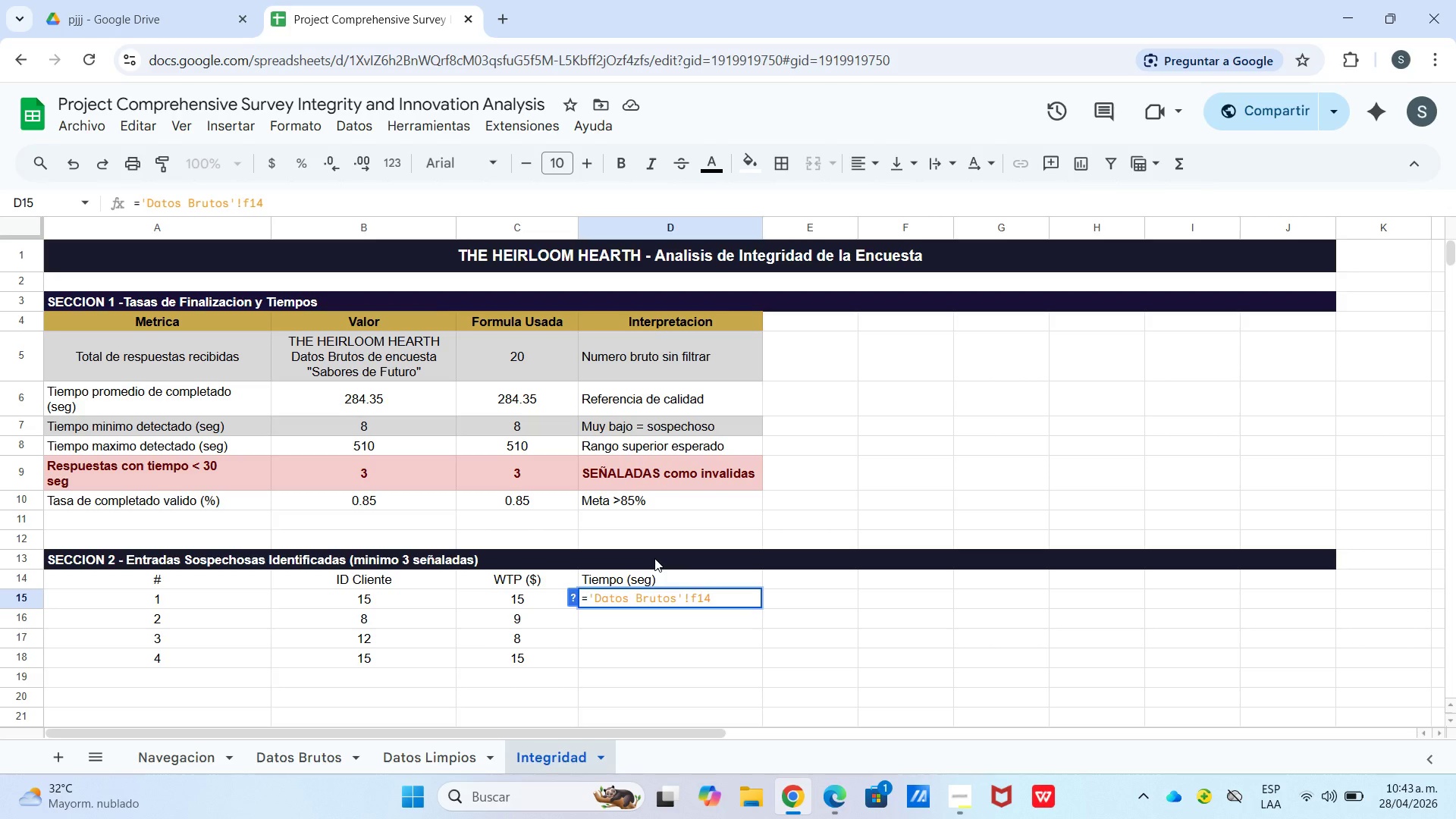 
key(Enter)
 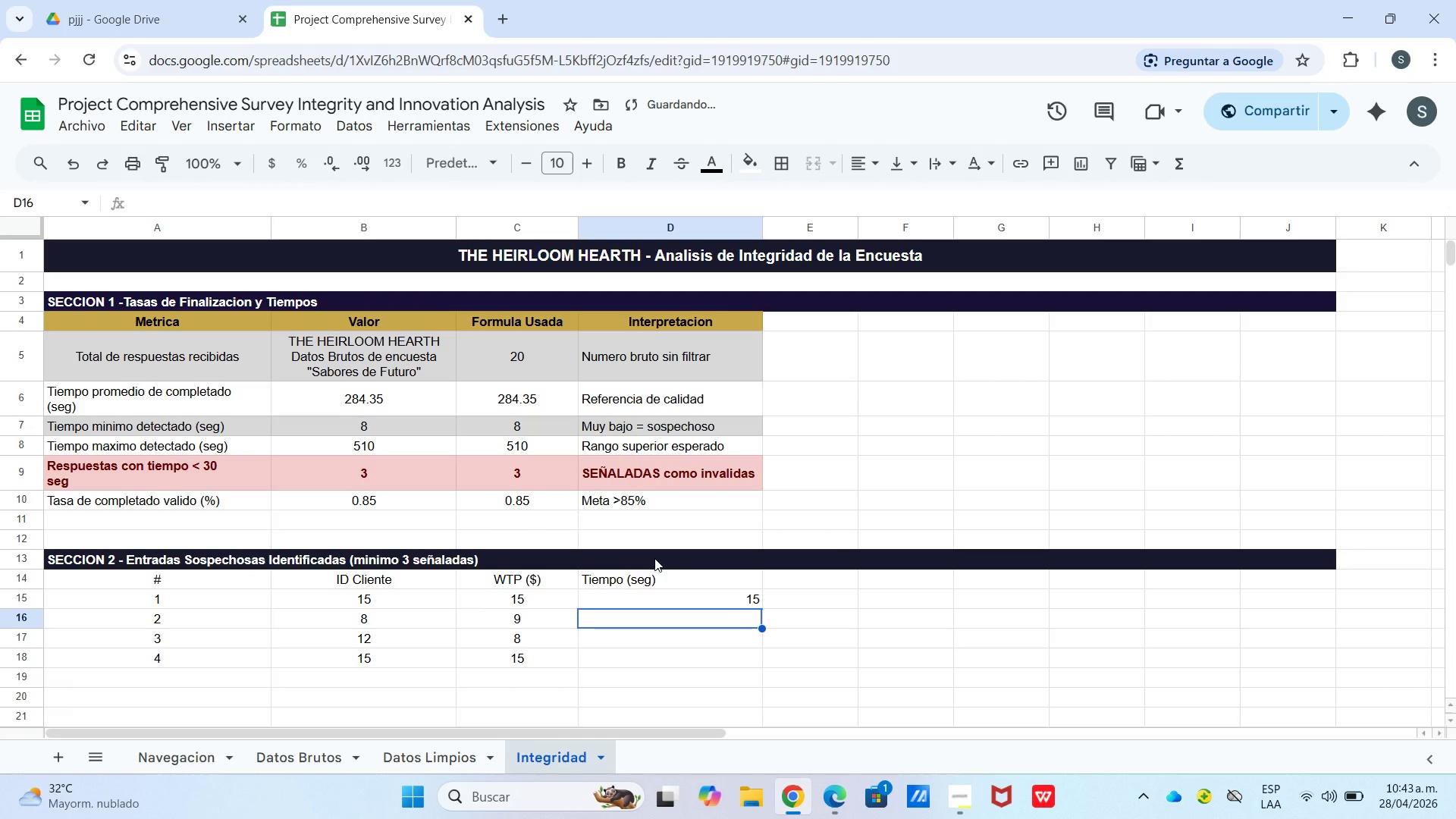 
type()2)
key(Backspace)
type([Datos Brutos[)
 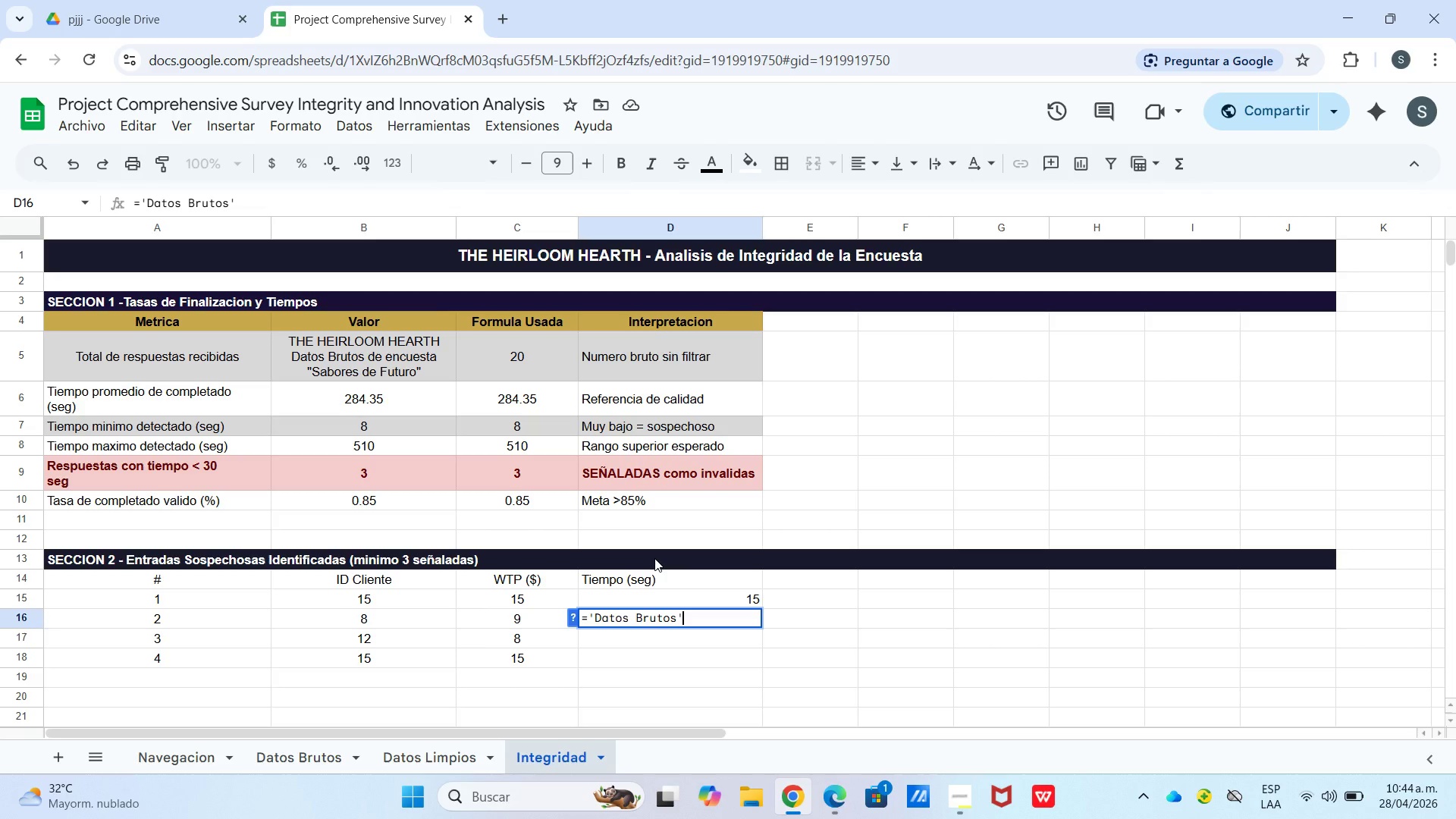 
type(!f17)
 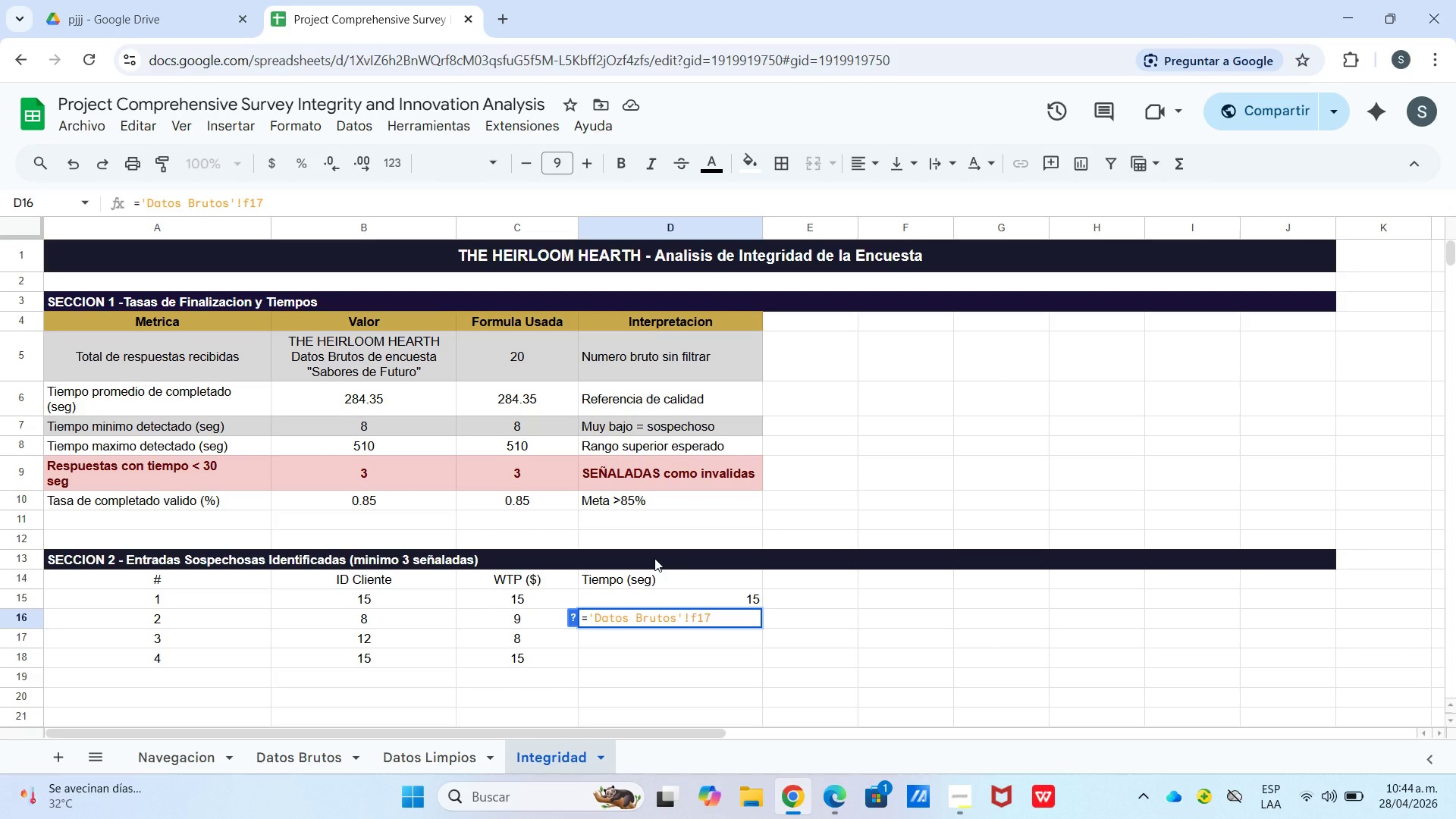 
key(Enter)
 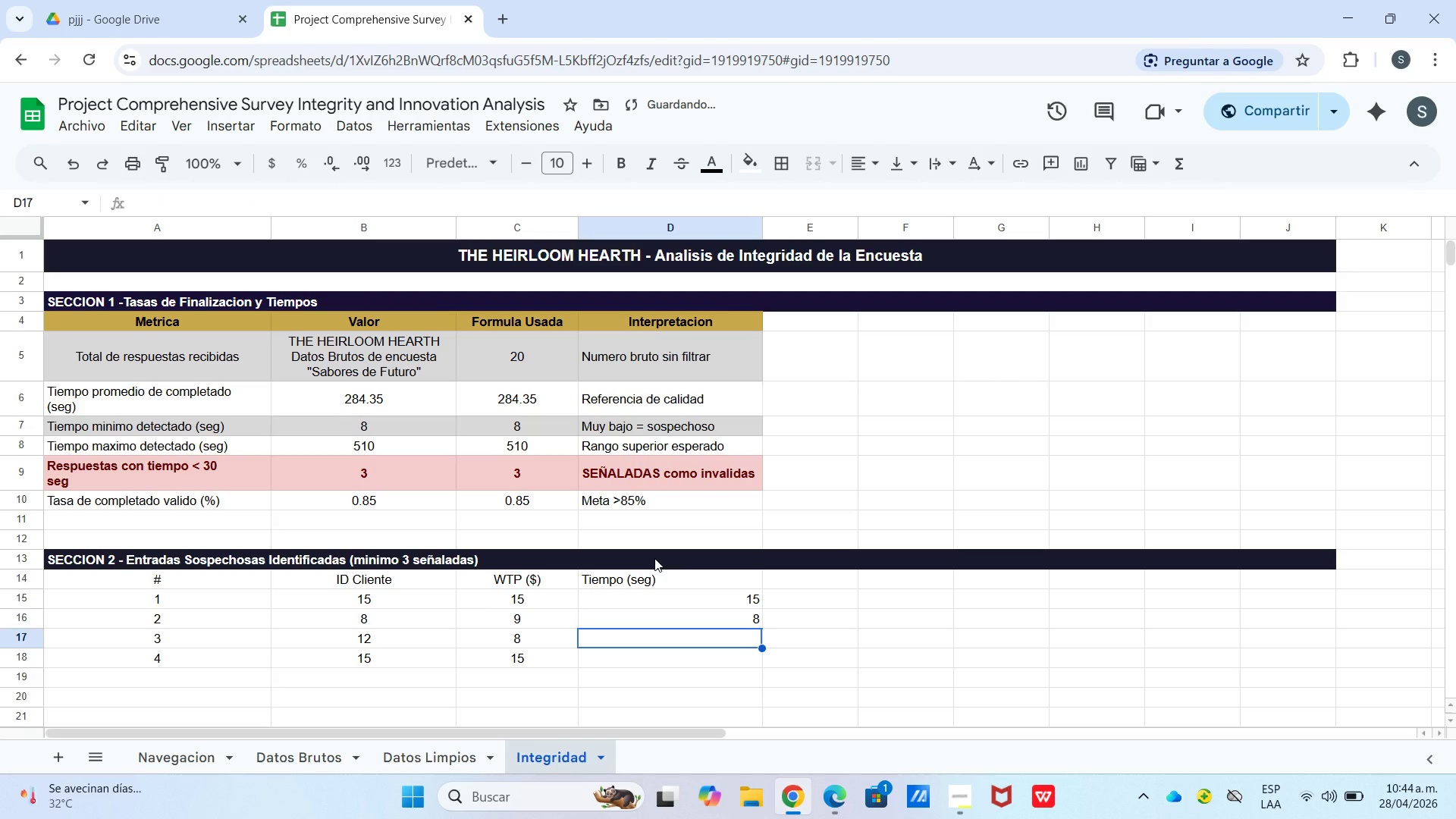 
type()dat)
key(Backspace)
key(Backspace)
key(Backspace)
type([datos)
 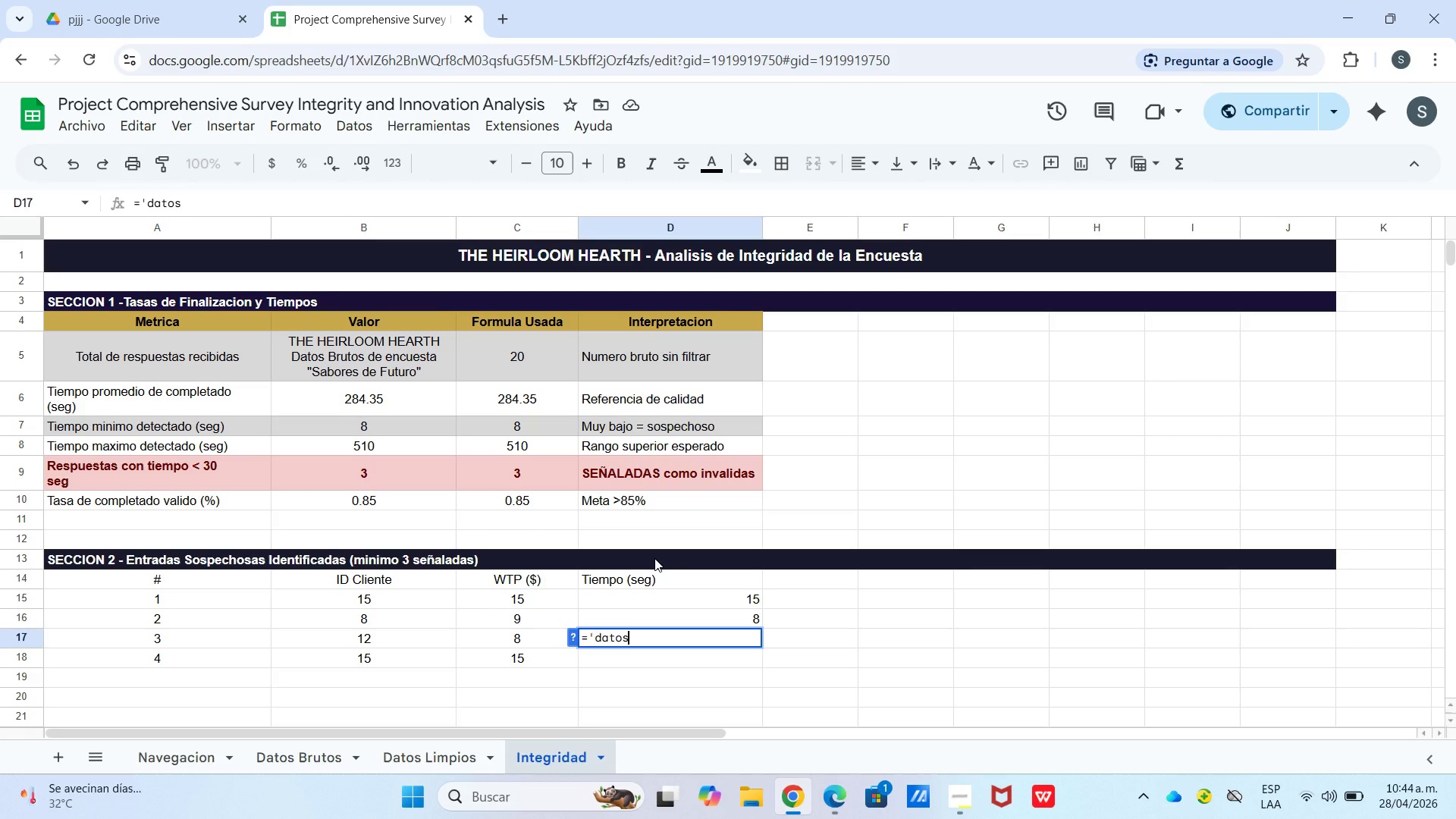 
type( brutos[!f23)
 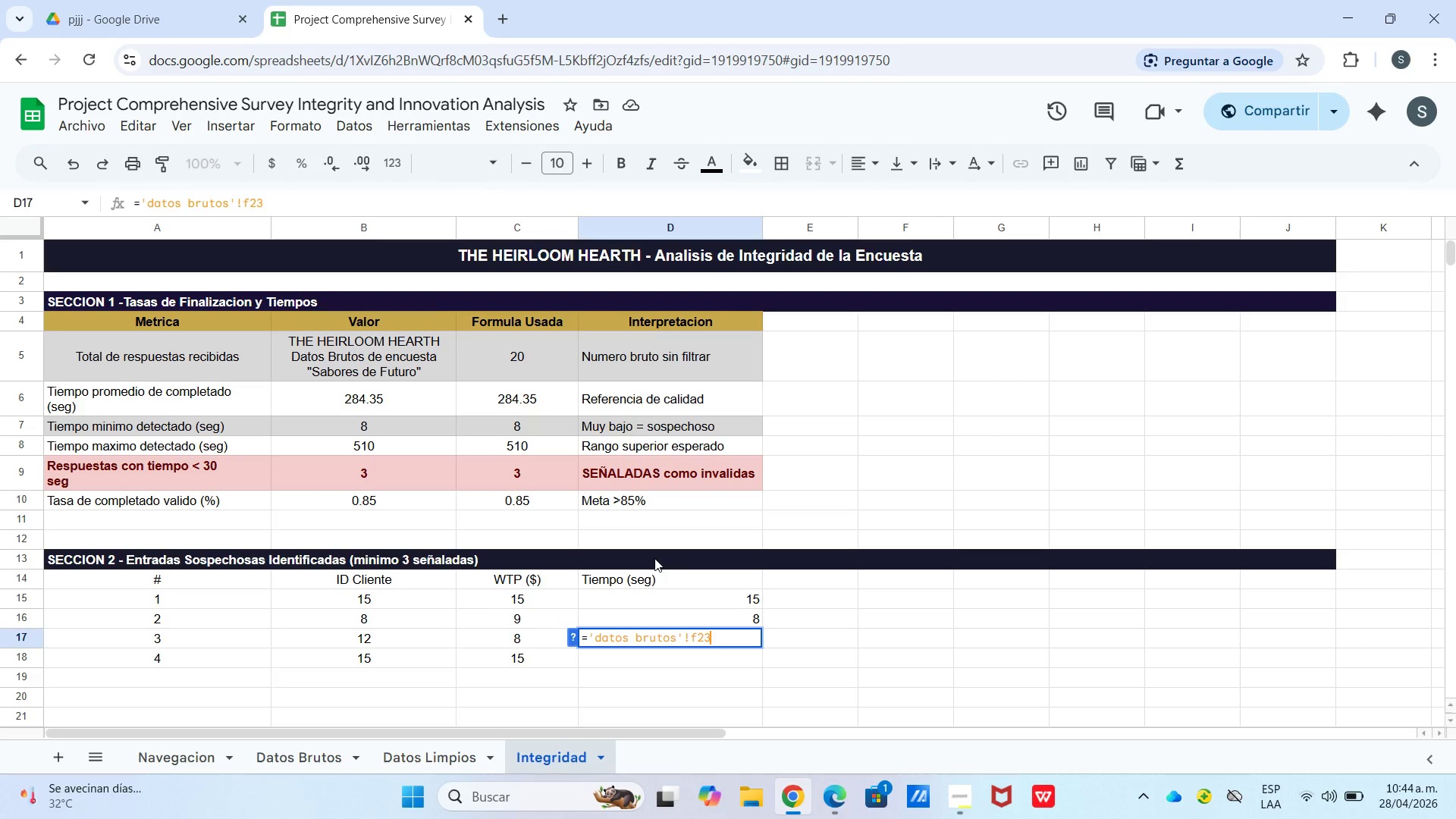 
key(Enter)
 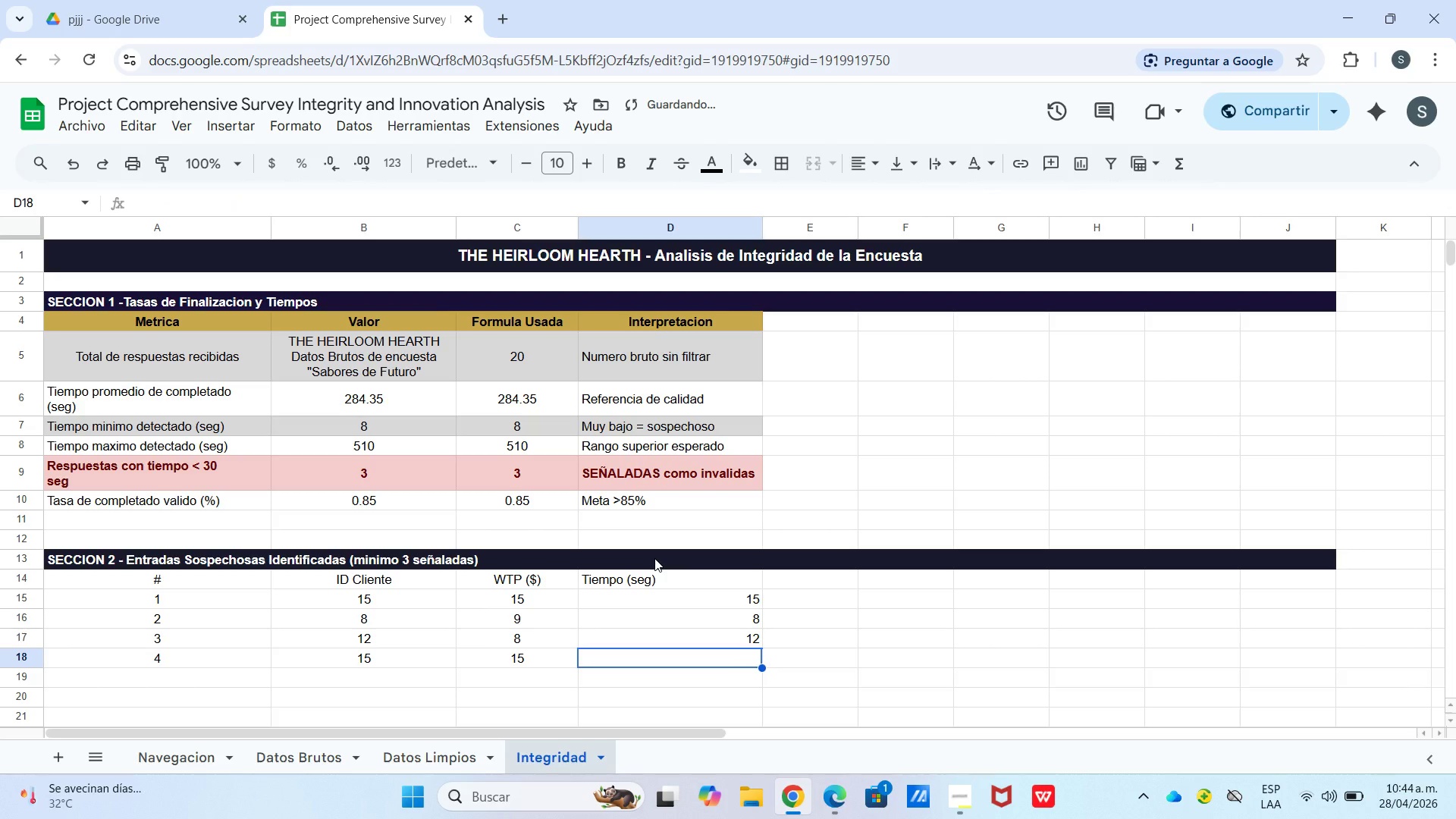 
type()15)
 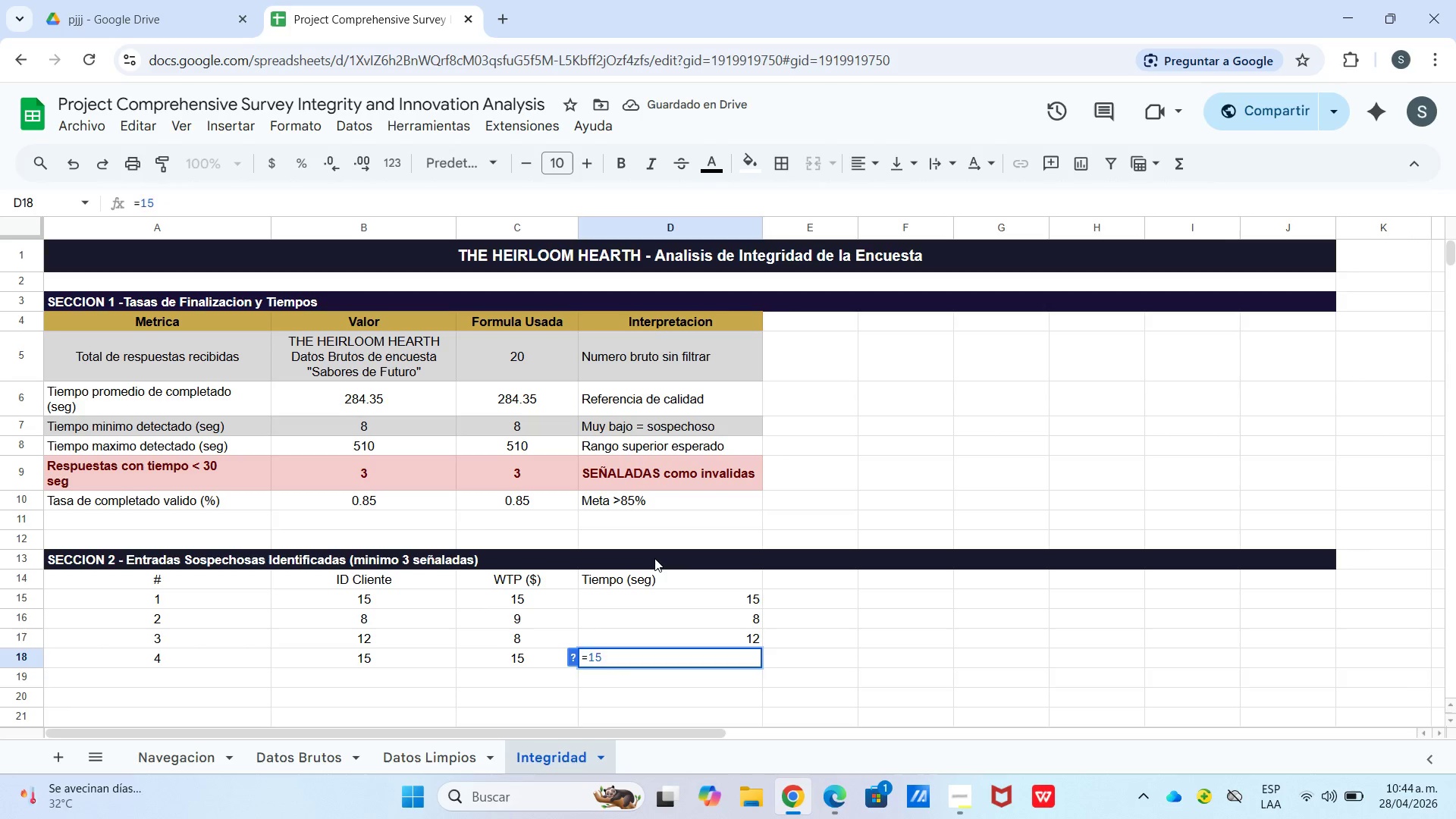 
key(Enter)
 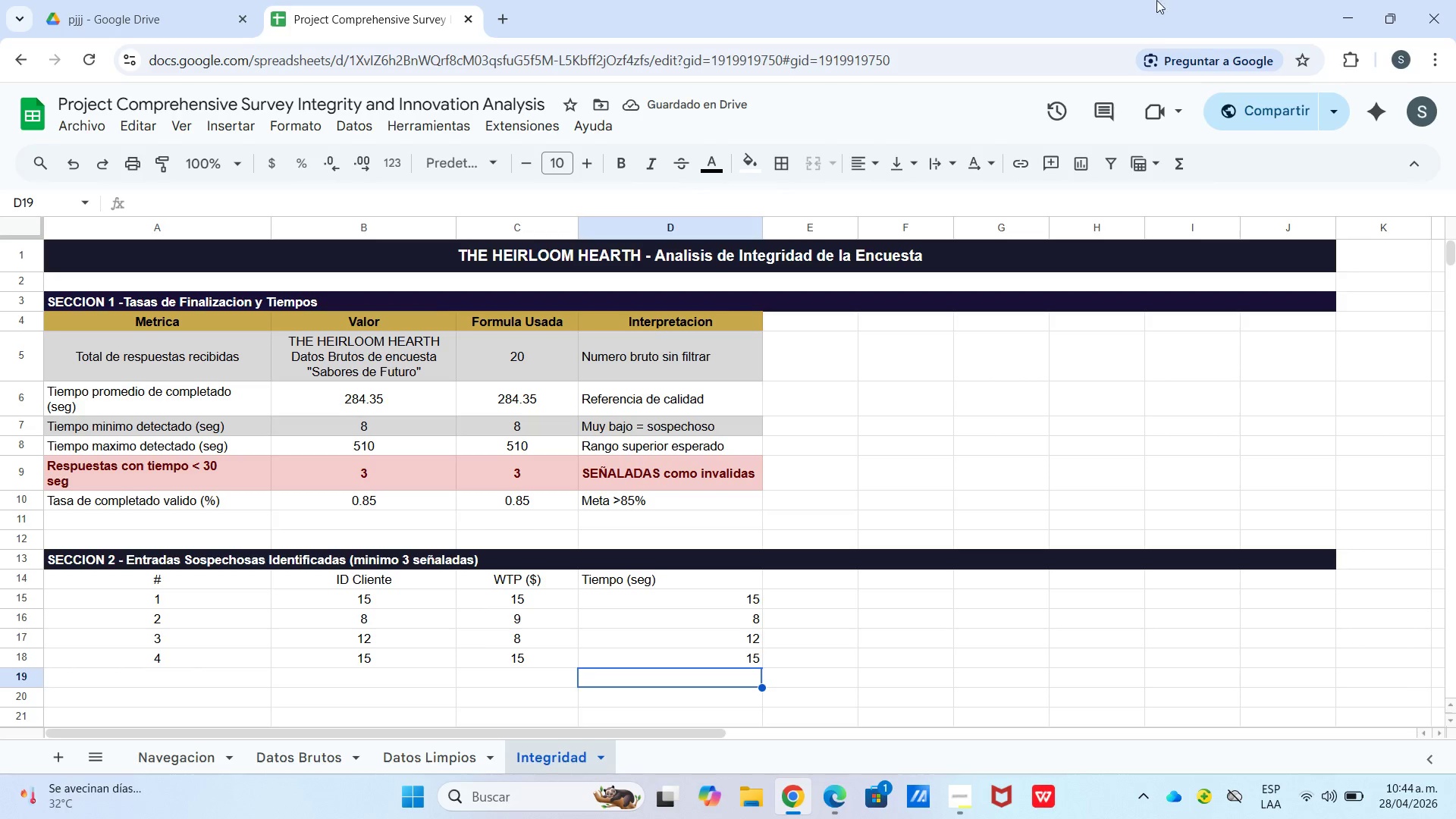 
wait(6.91)
 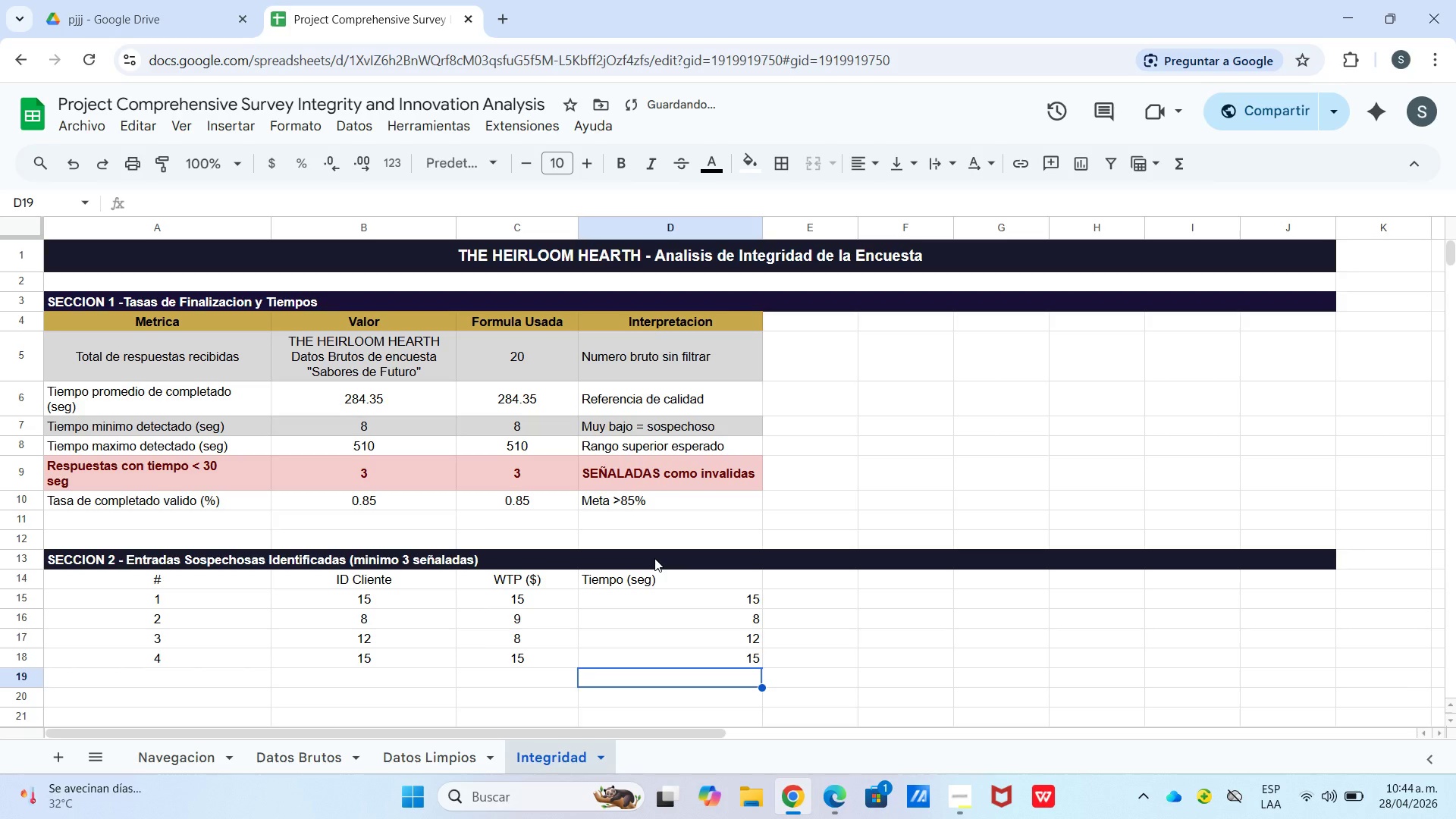 
type(WTP *$()
 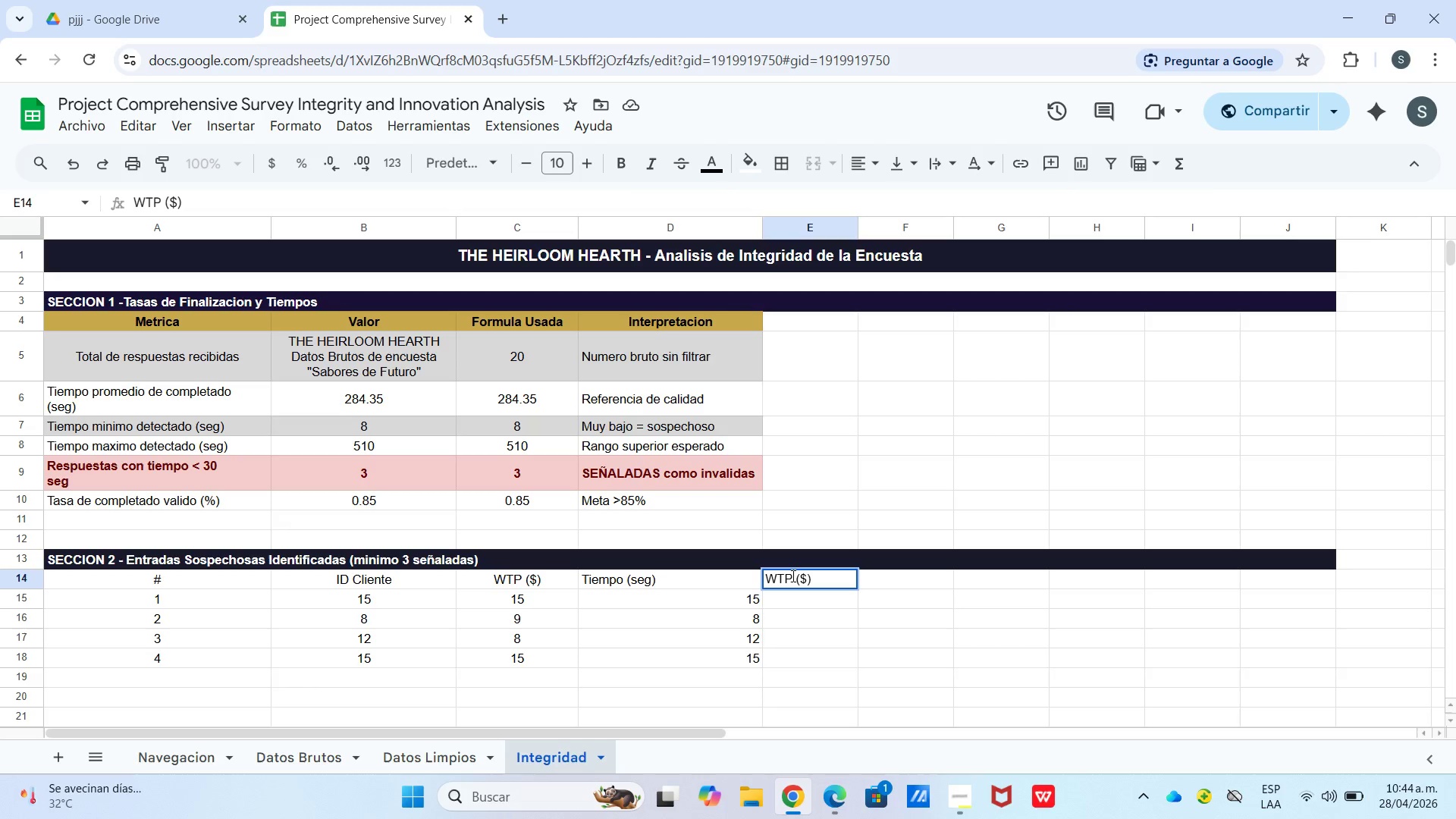 
key(Enter)
 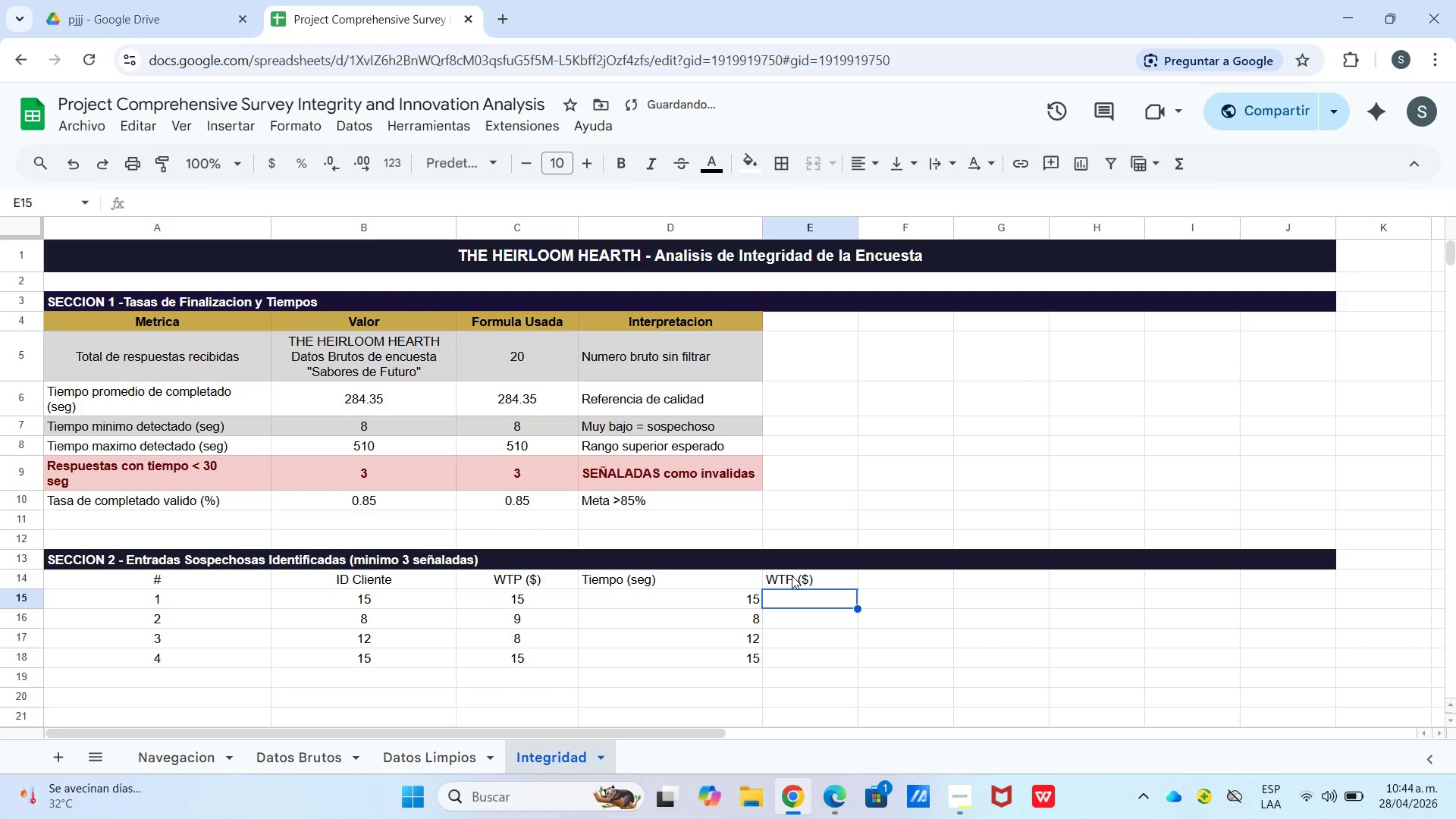 
type()[datos brutos[!m14)
 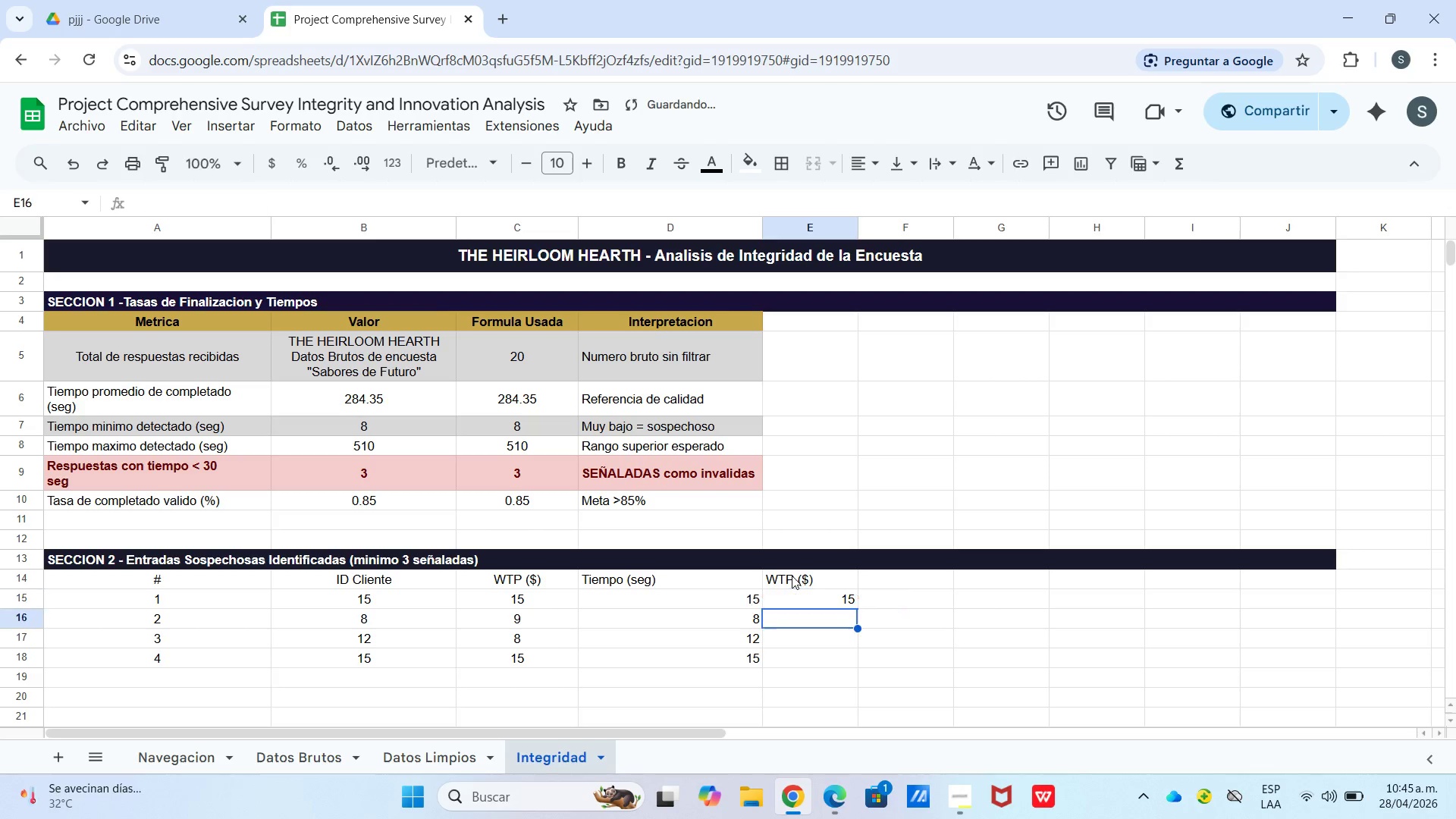 
 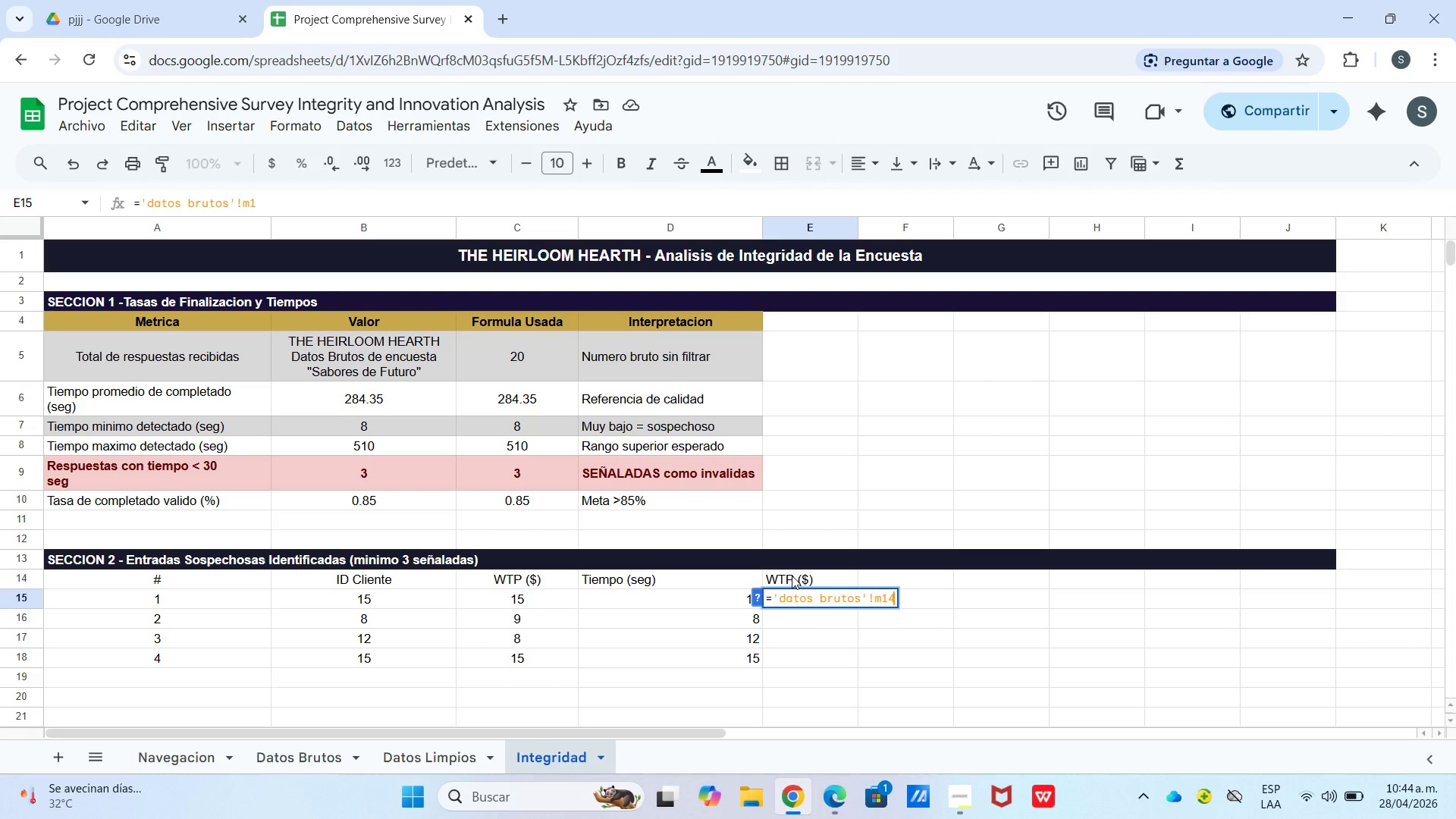 
key(Enter)
 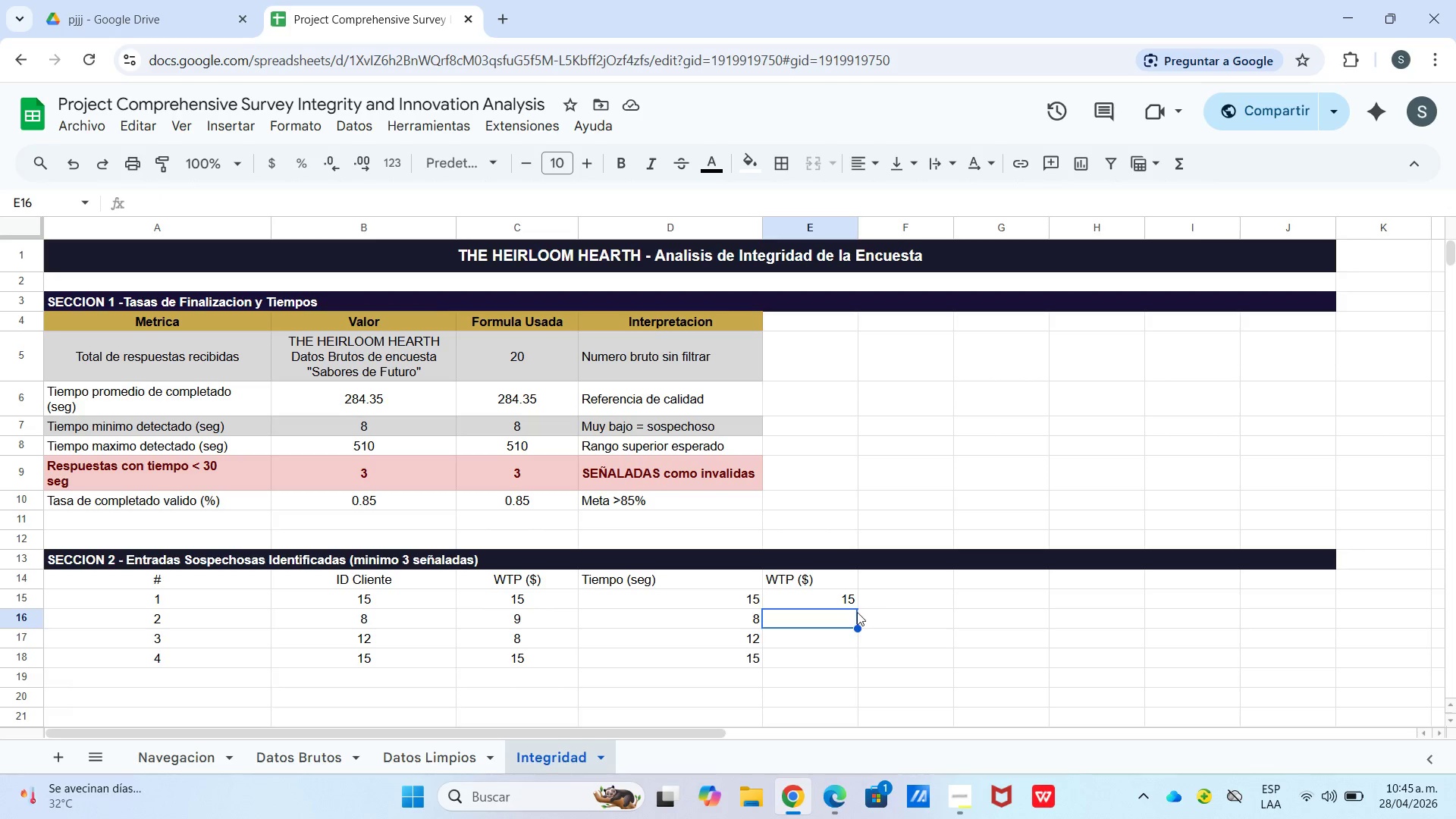 
wait(7.73)
 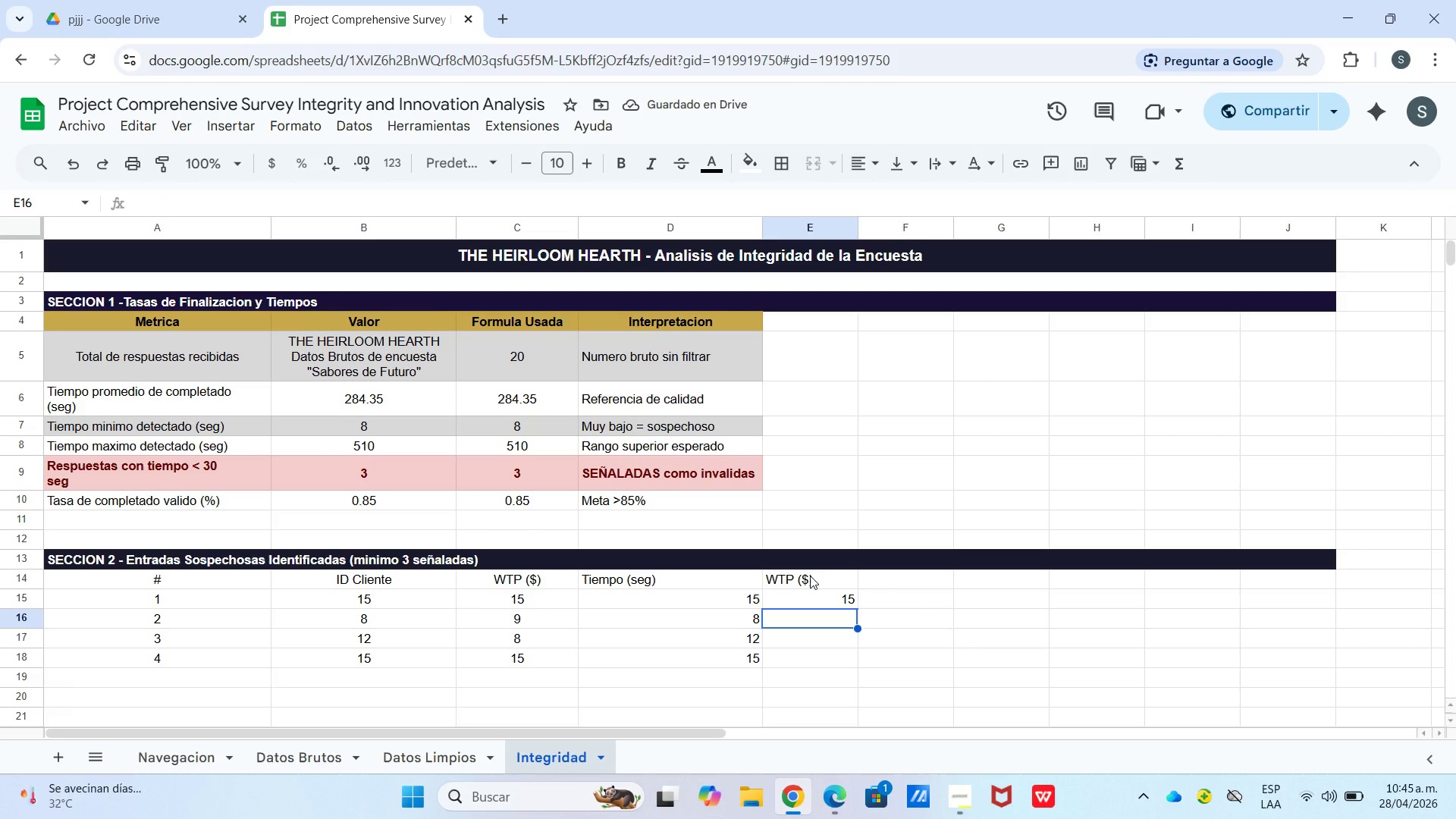 
left_click_drag(start_coordinate=[860, 607], to_coordinate=[832, 667])
 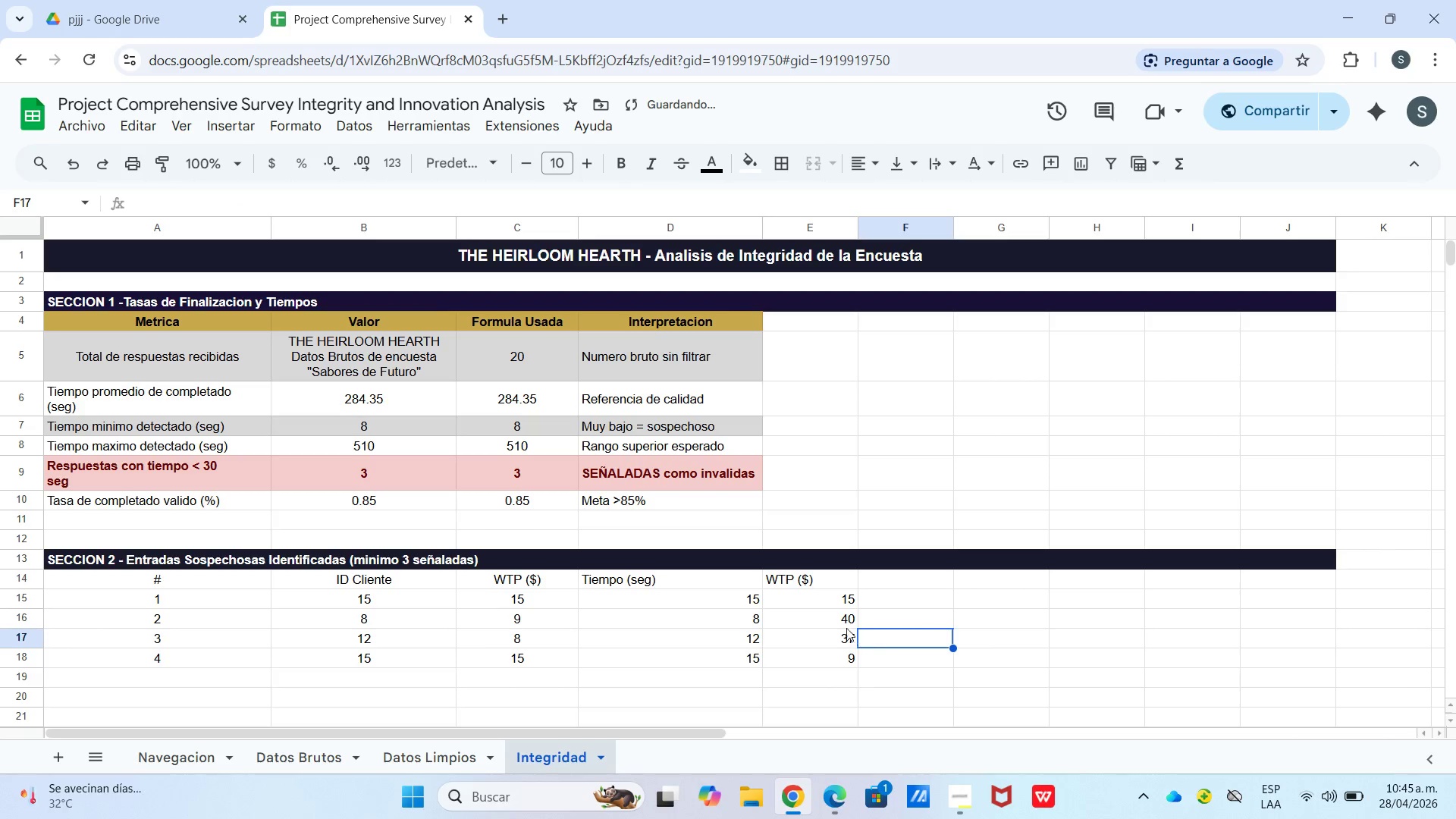 
double_click([835, 619])
 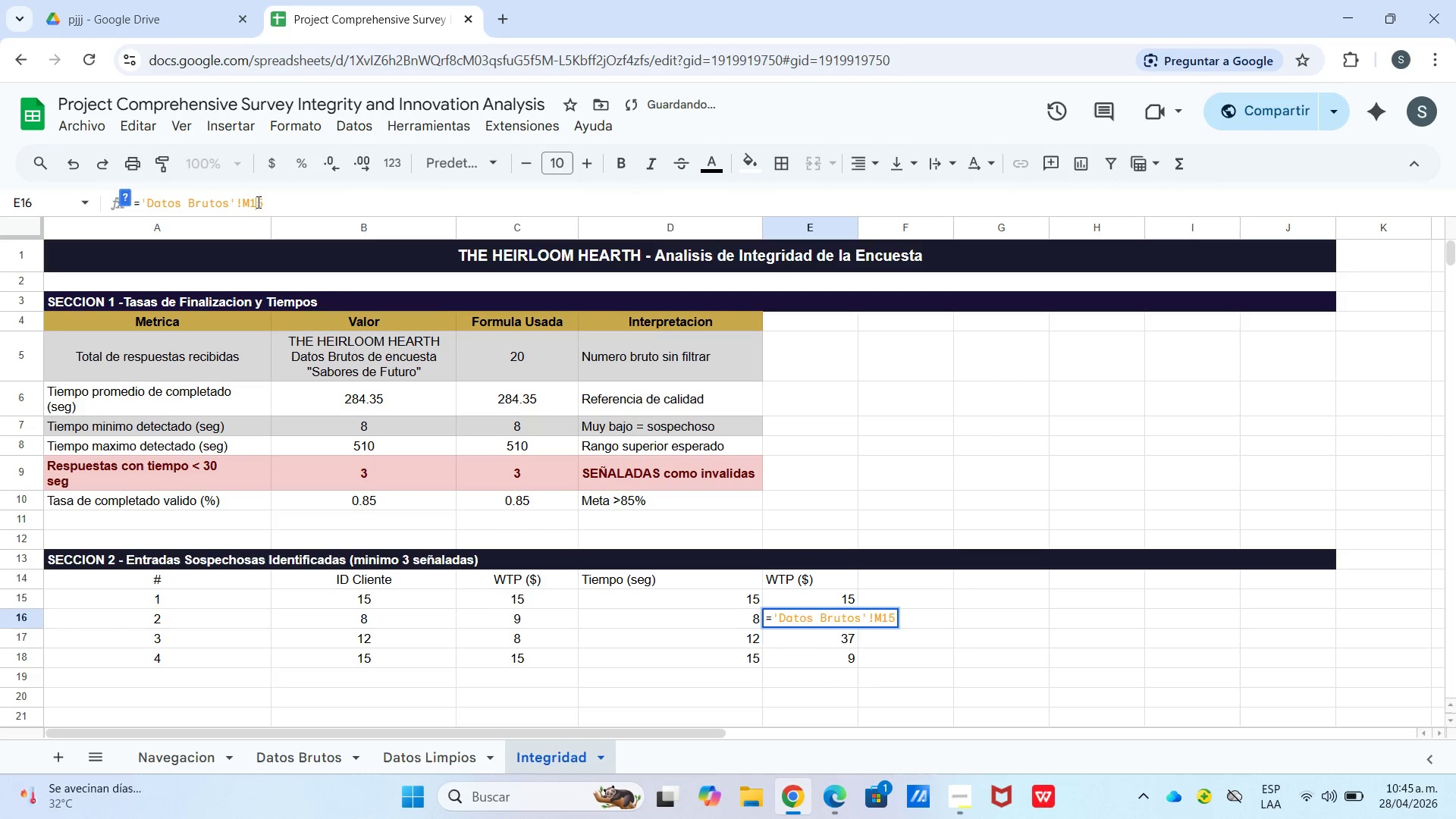 
left_click([257, 202])
 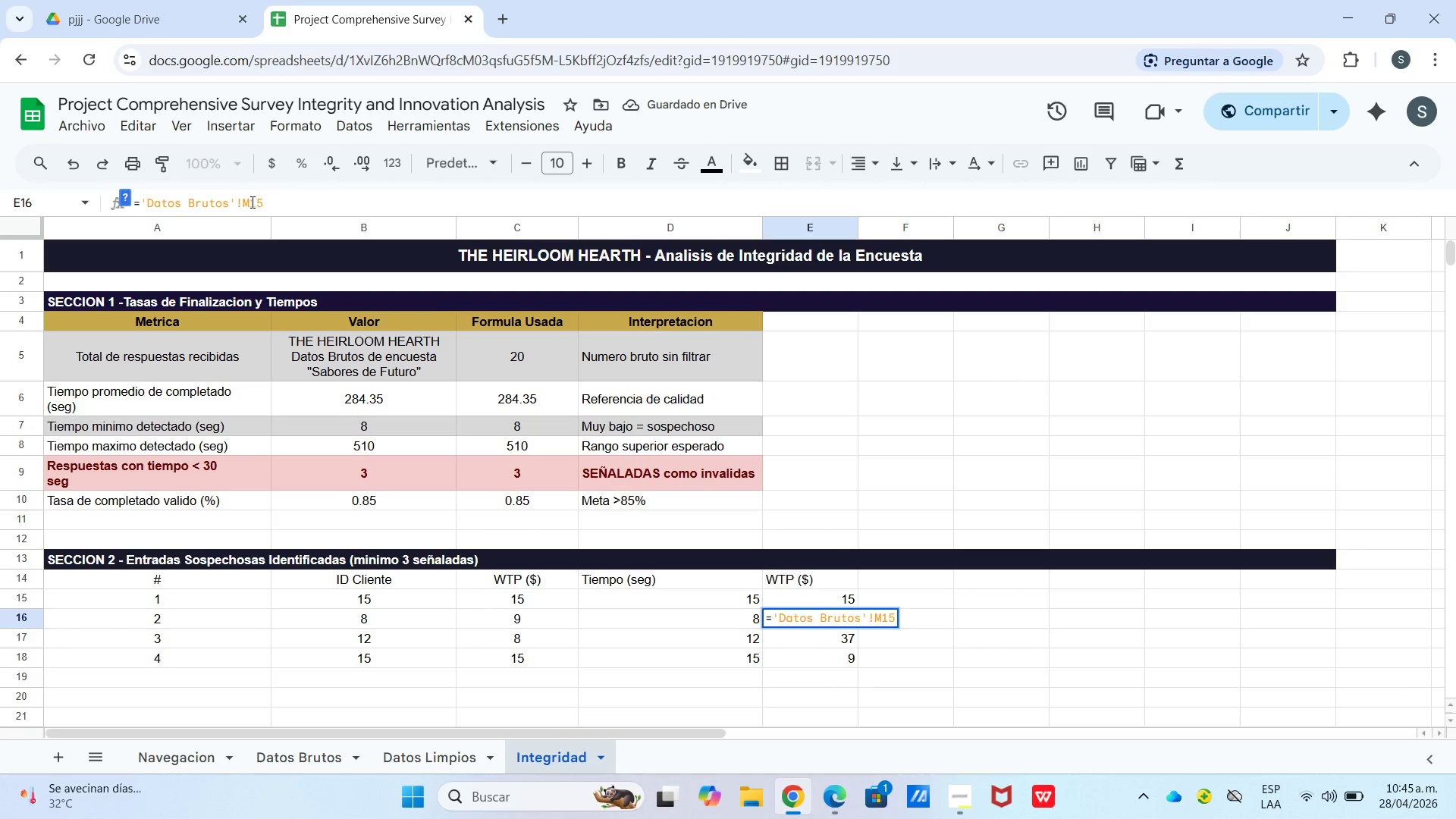 
left_click_drag(start_coordinate=[251, 202], to_coordinate=[267, 202])
 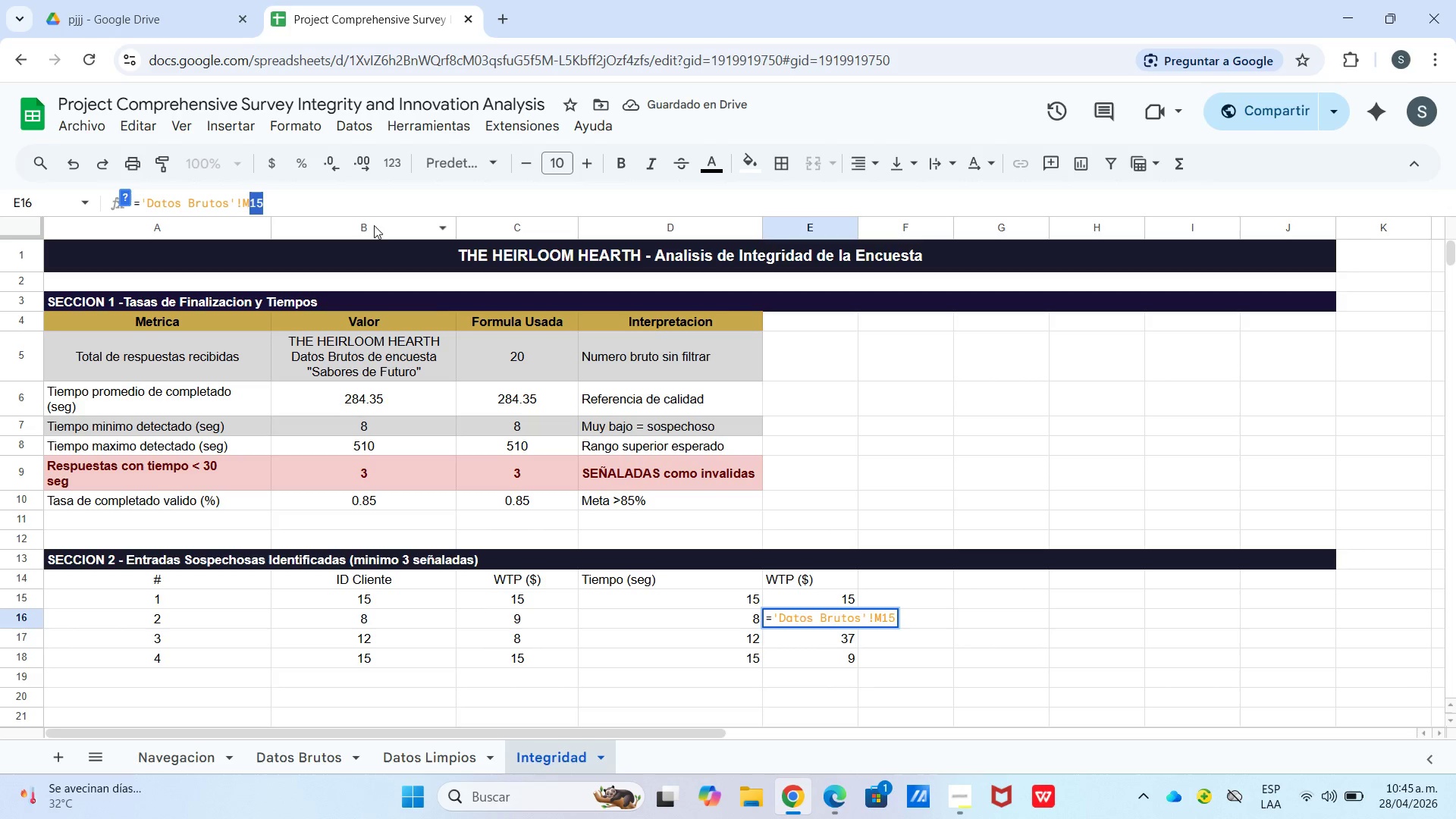 
type(27)
 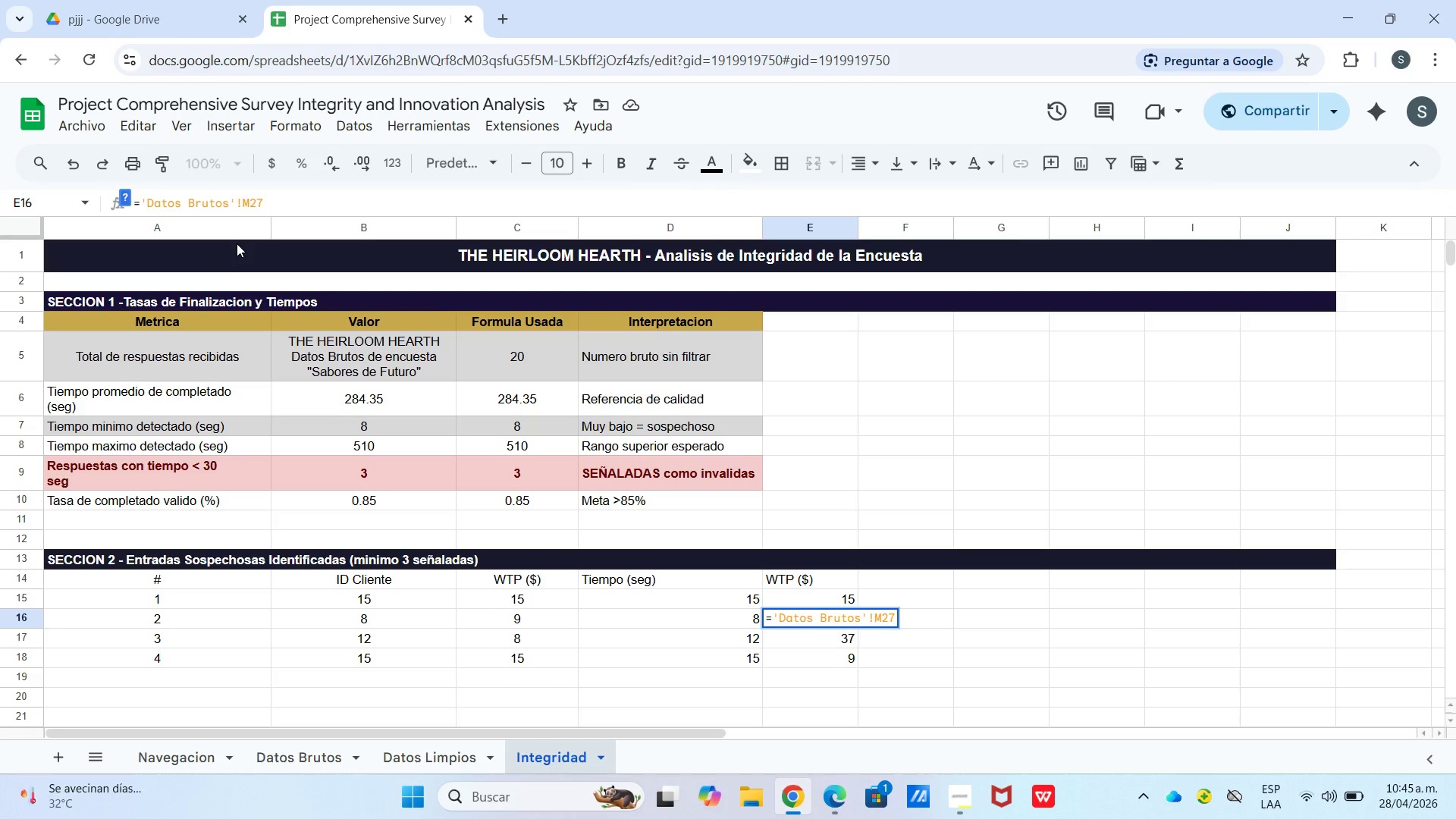 
left_click_drag(start_coordinate=[253, 196], to_coordinate=[256, 201])
 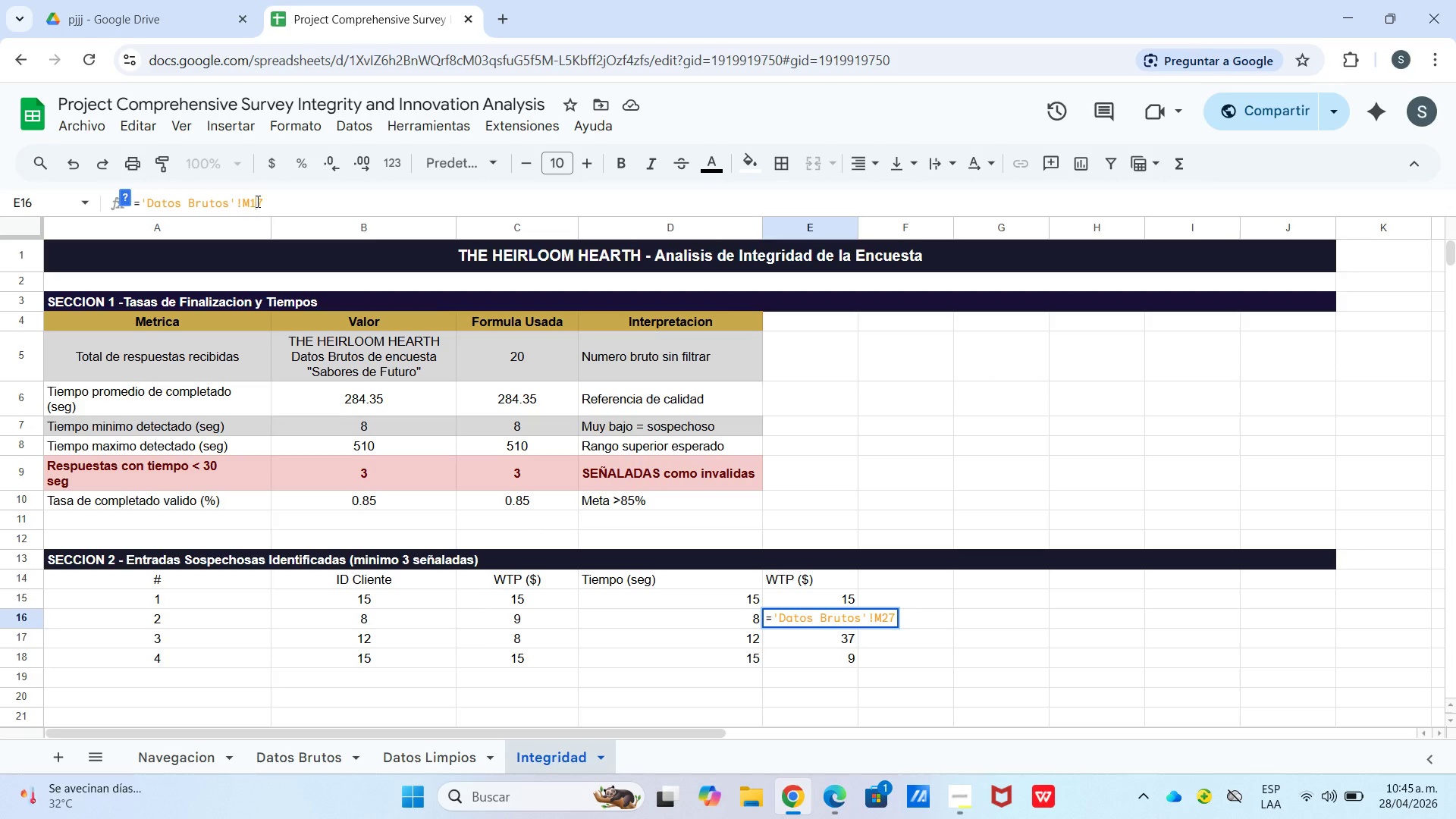 
key(1)
 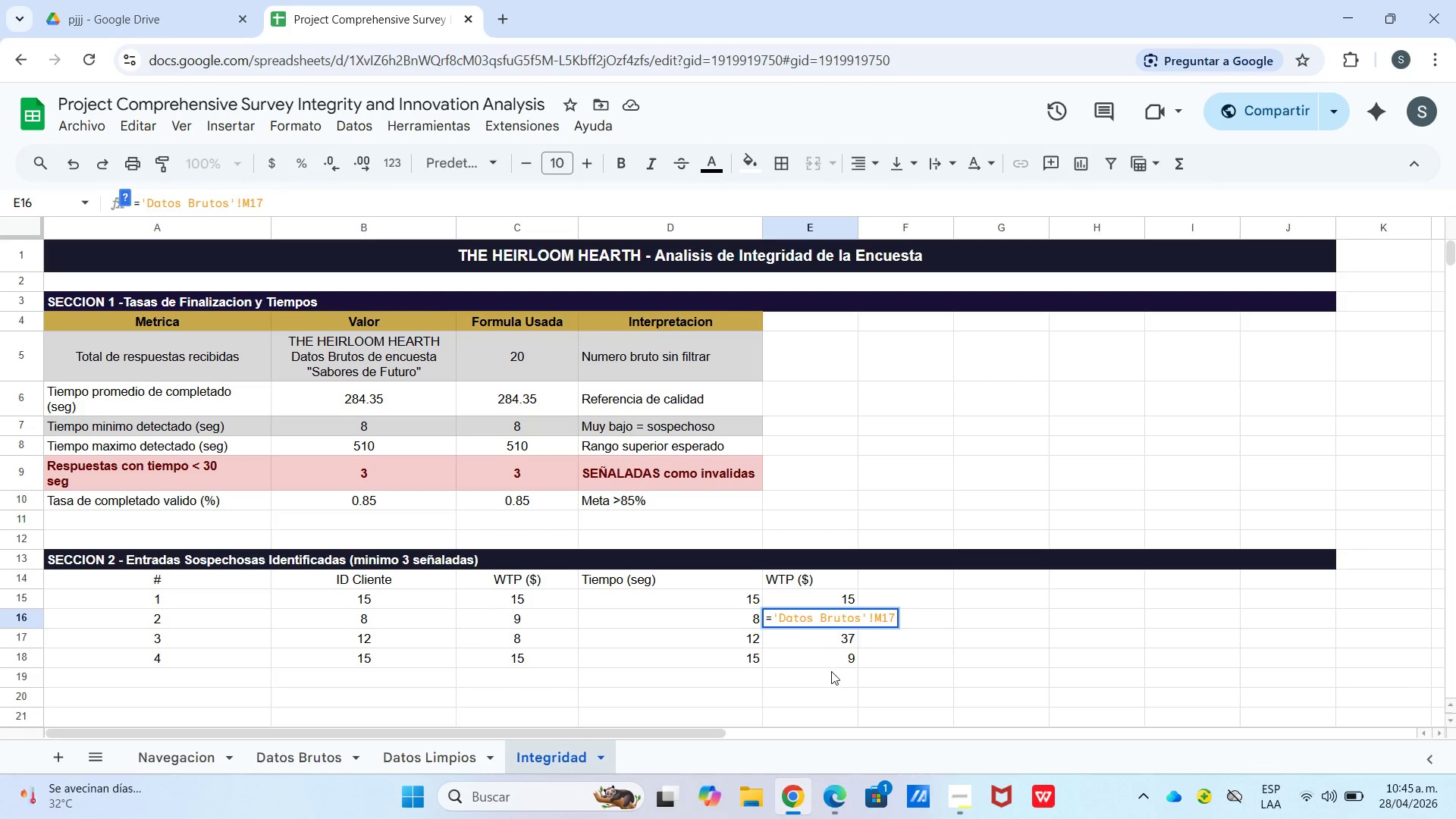 
left_click([818, 632])
 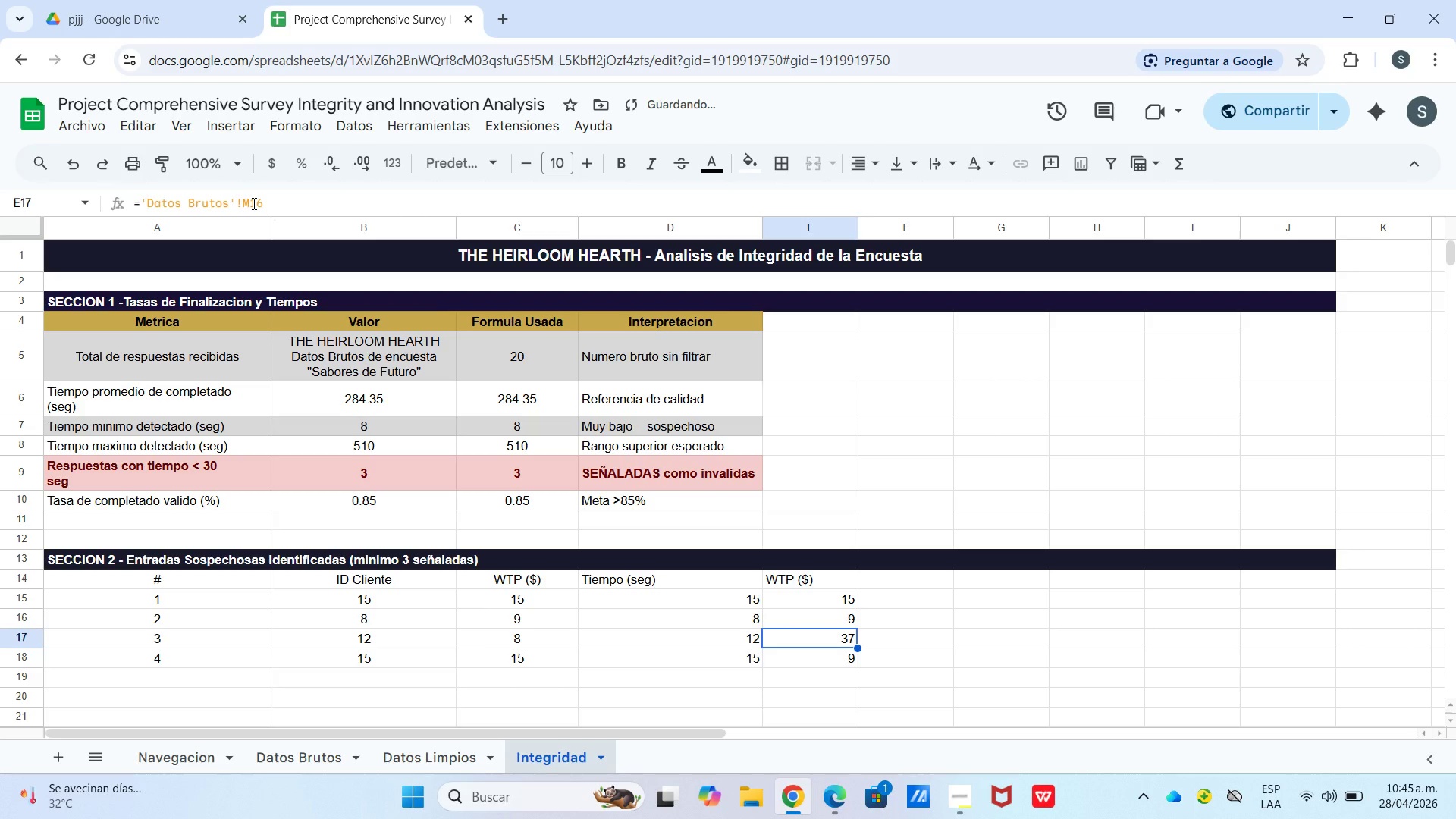 
left_click_drag(start_coordinate=[249, 203], to_coordinate=[264, 203])
 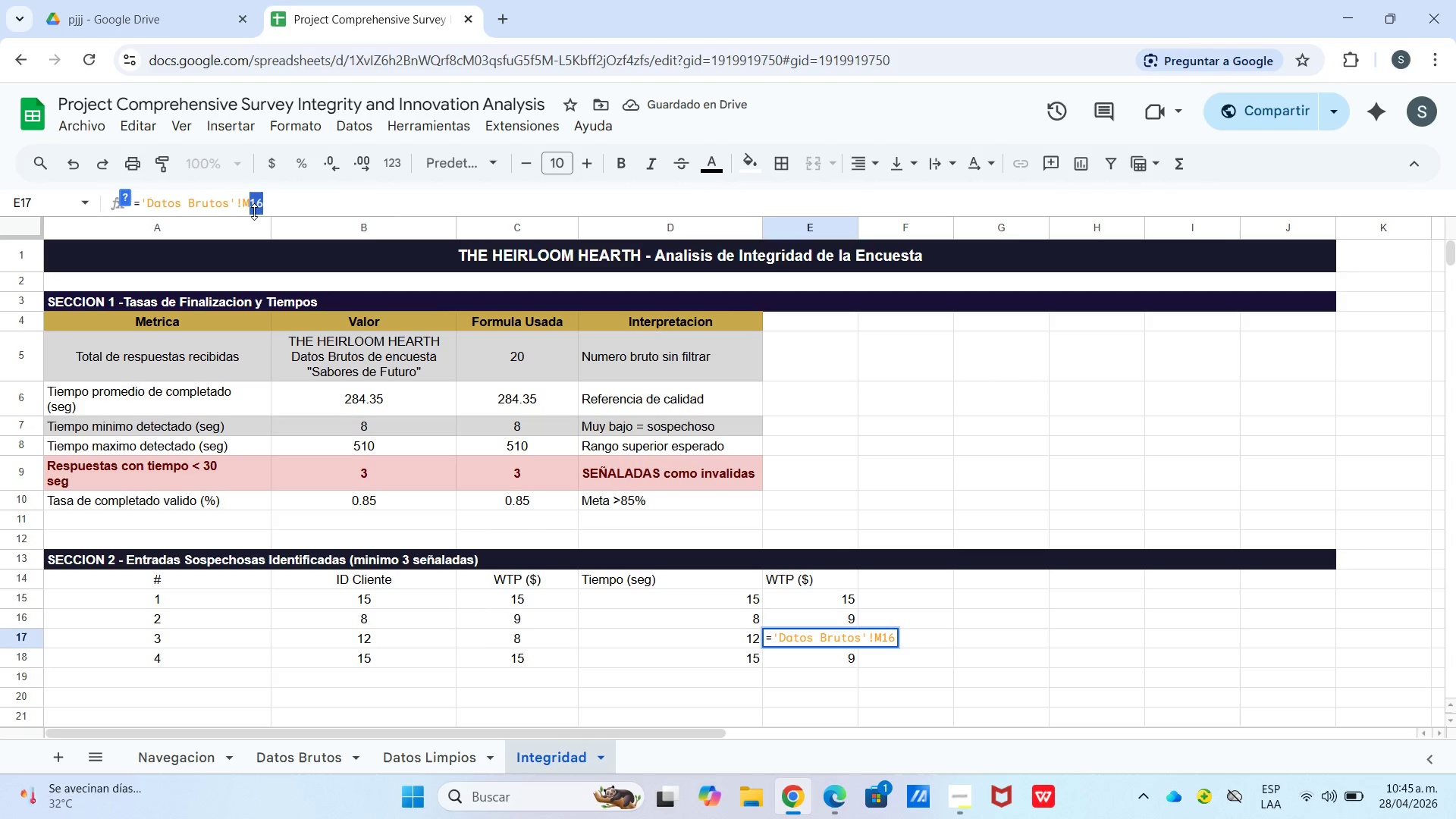 
type(23)
 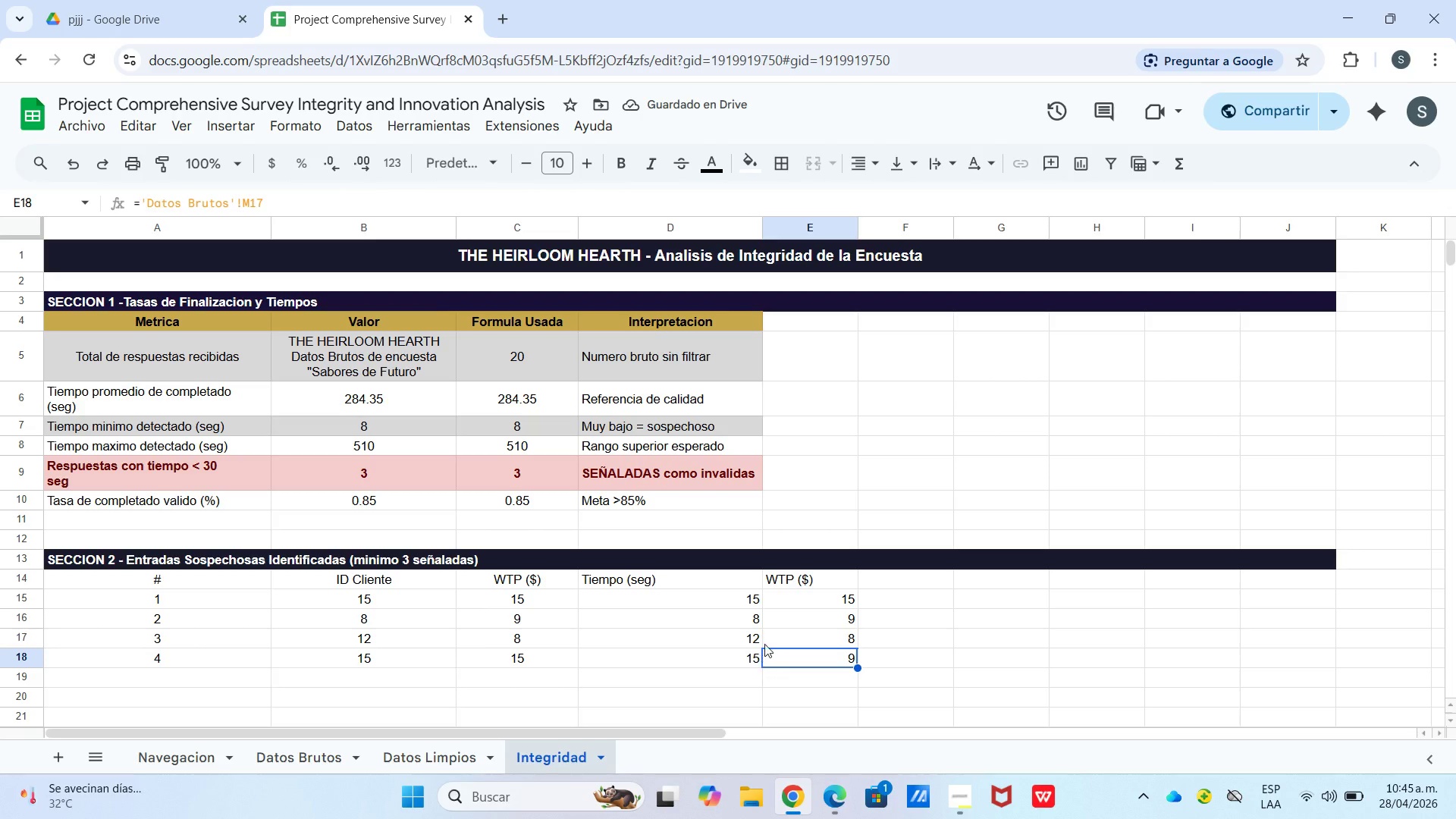 
wait(5.3)
 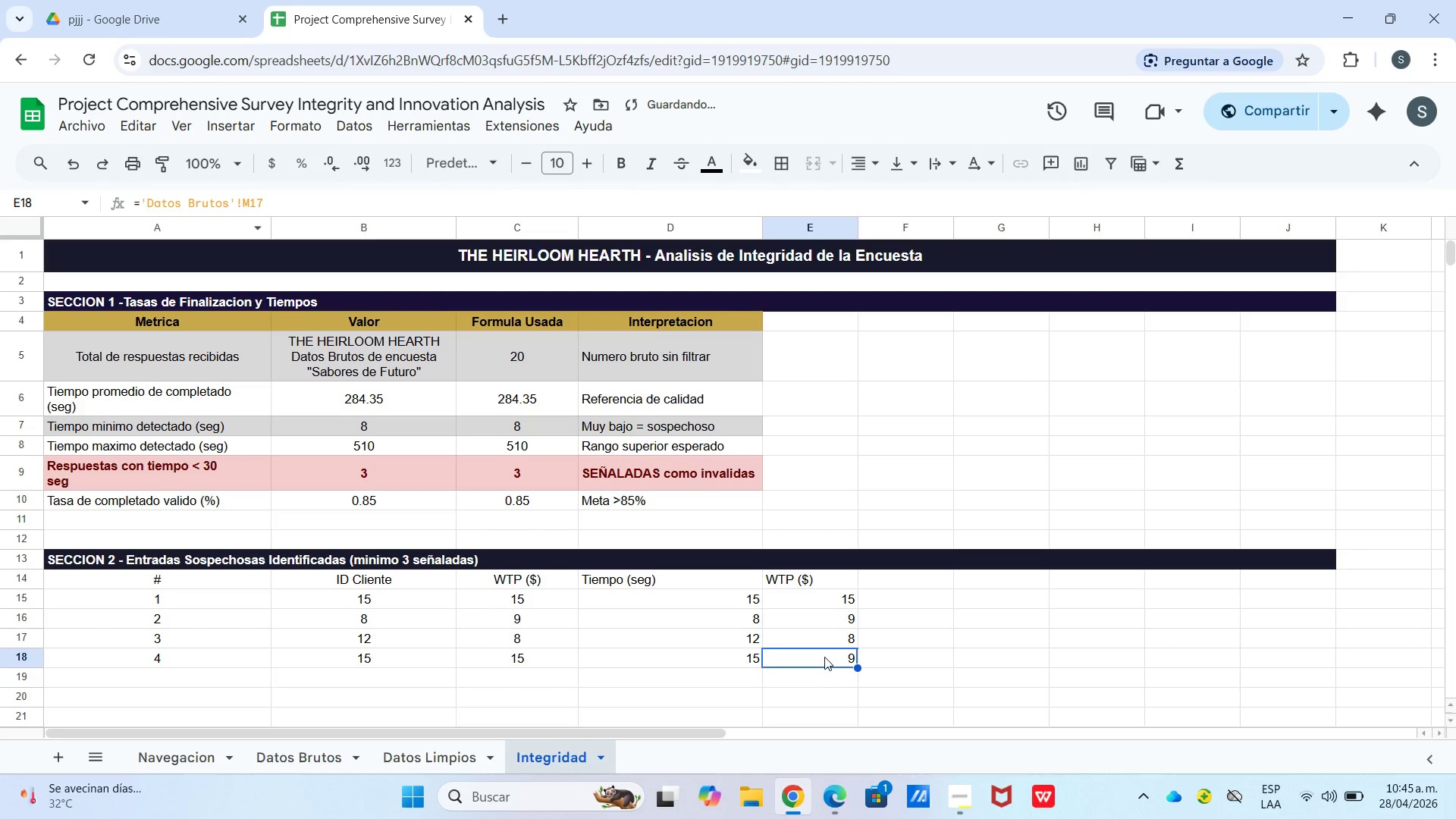 
left_click_drag(start_coordinate=[293, 194], to_coordinate=[141, 209])
 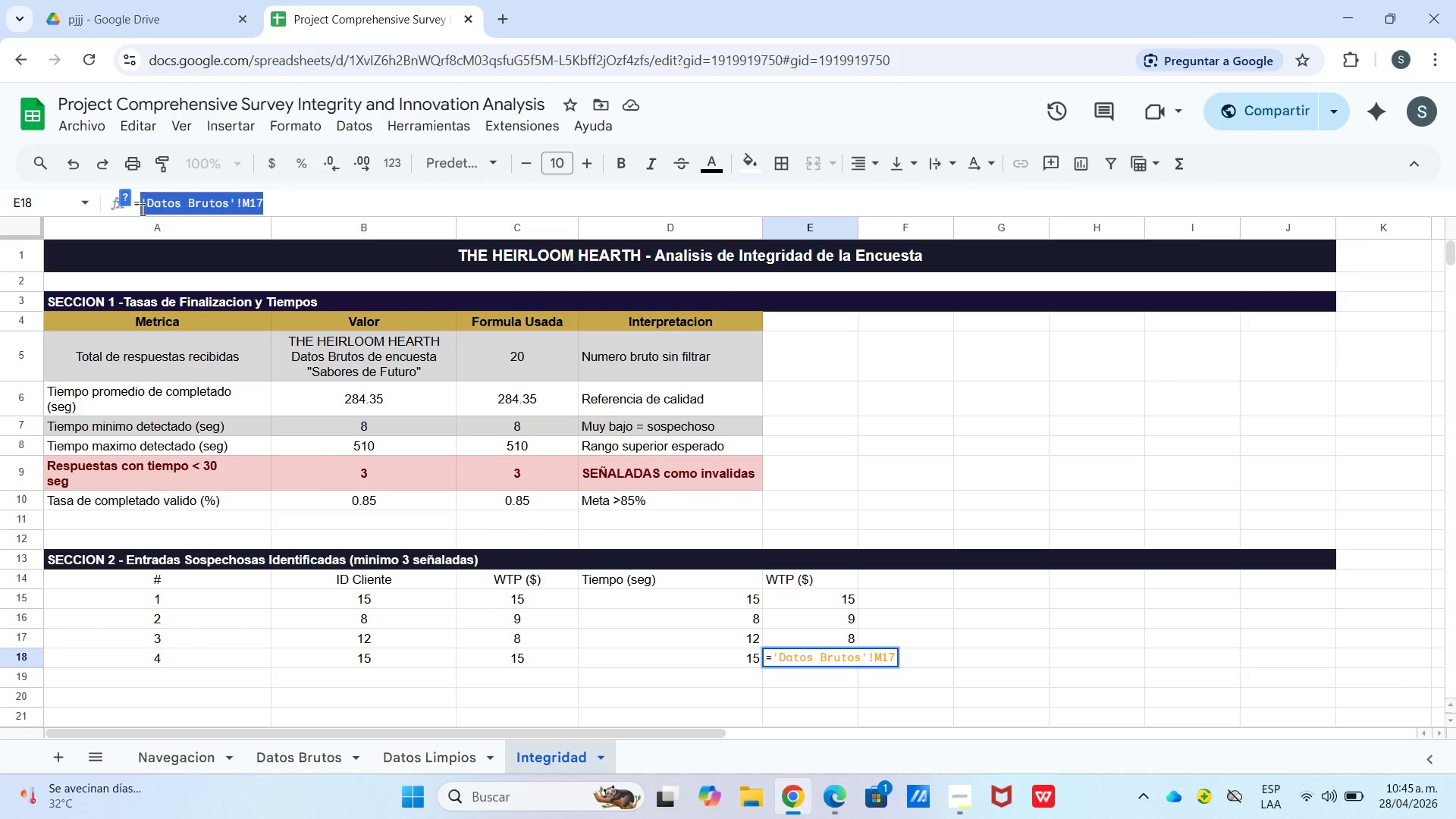 
type(15)
 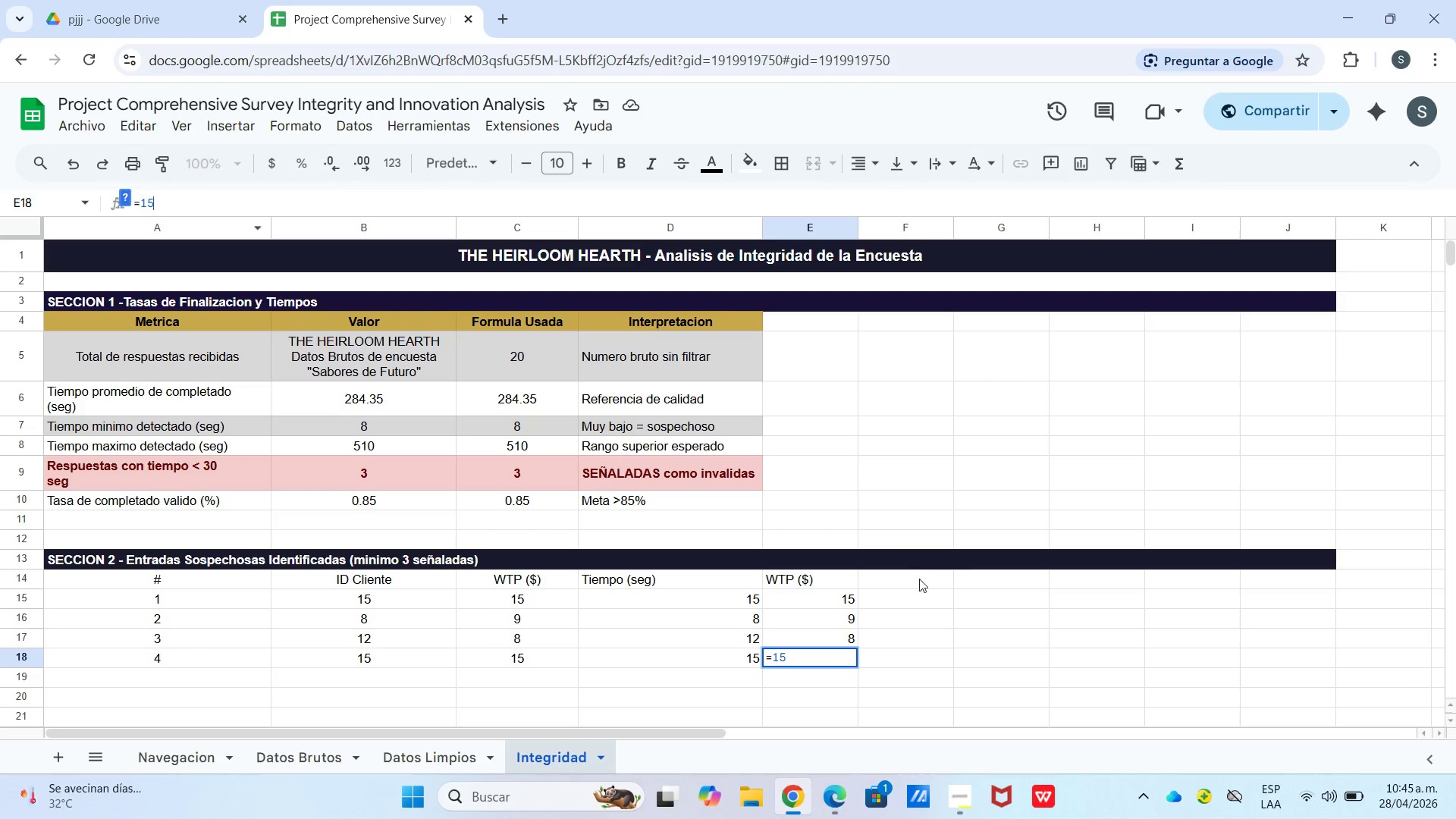 
left_click_drag(start_coordinate=[923, 636], to_coordinate=[918, 637])
 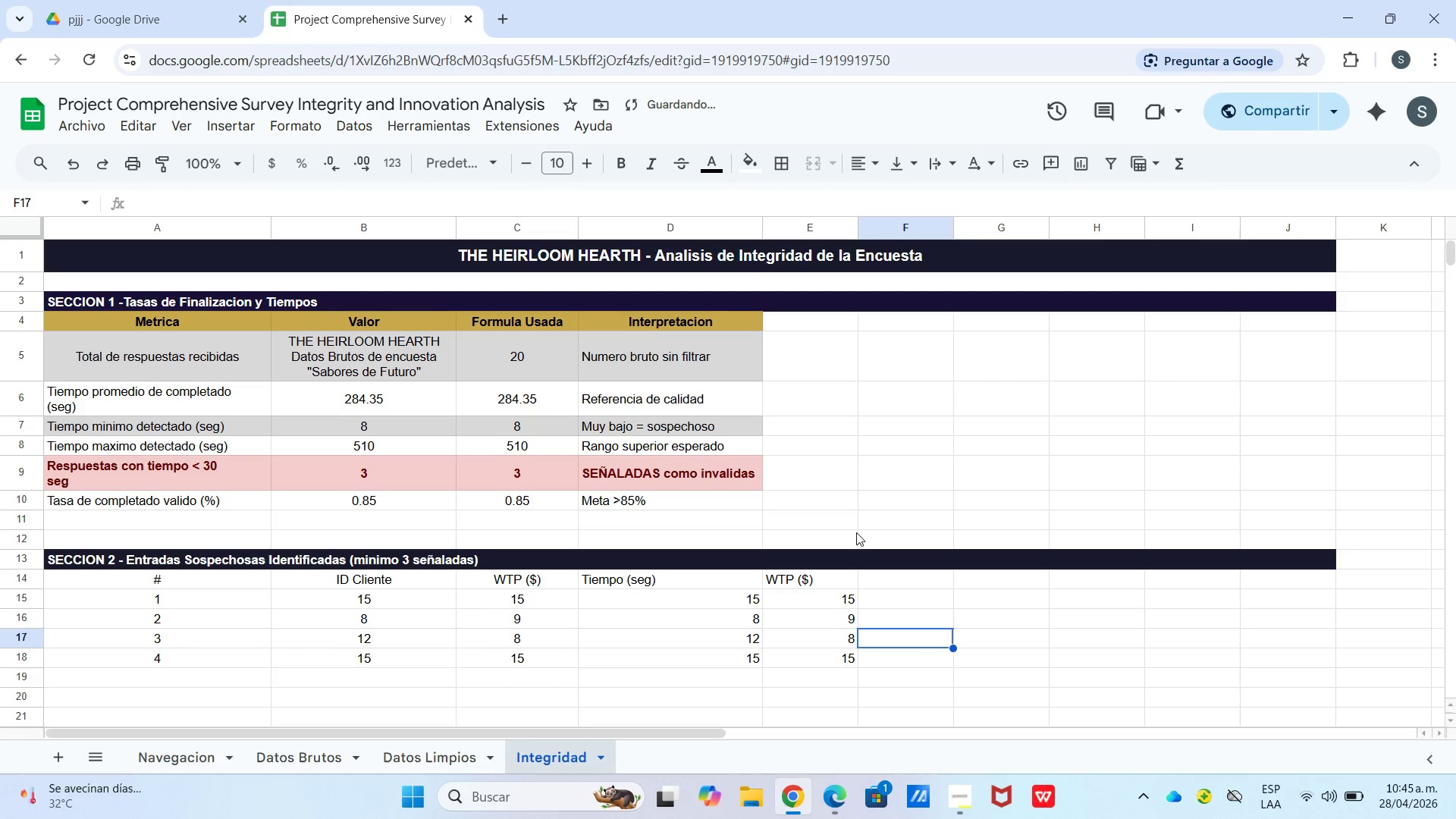 
left_click([874, 580])
 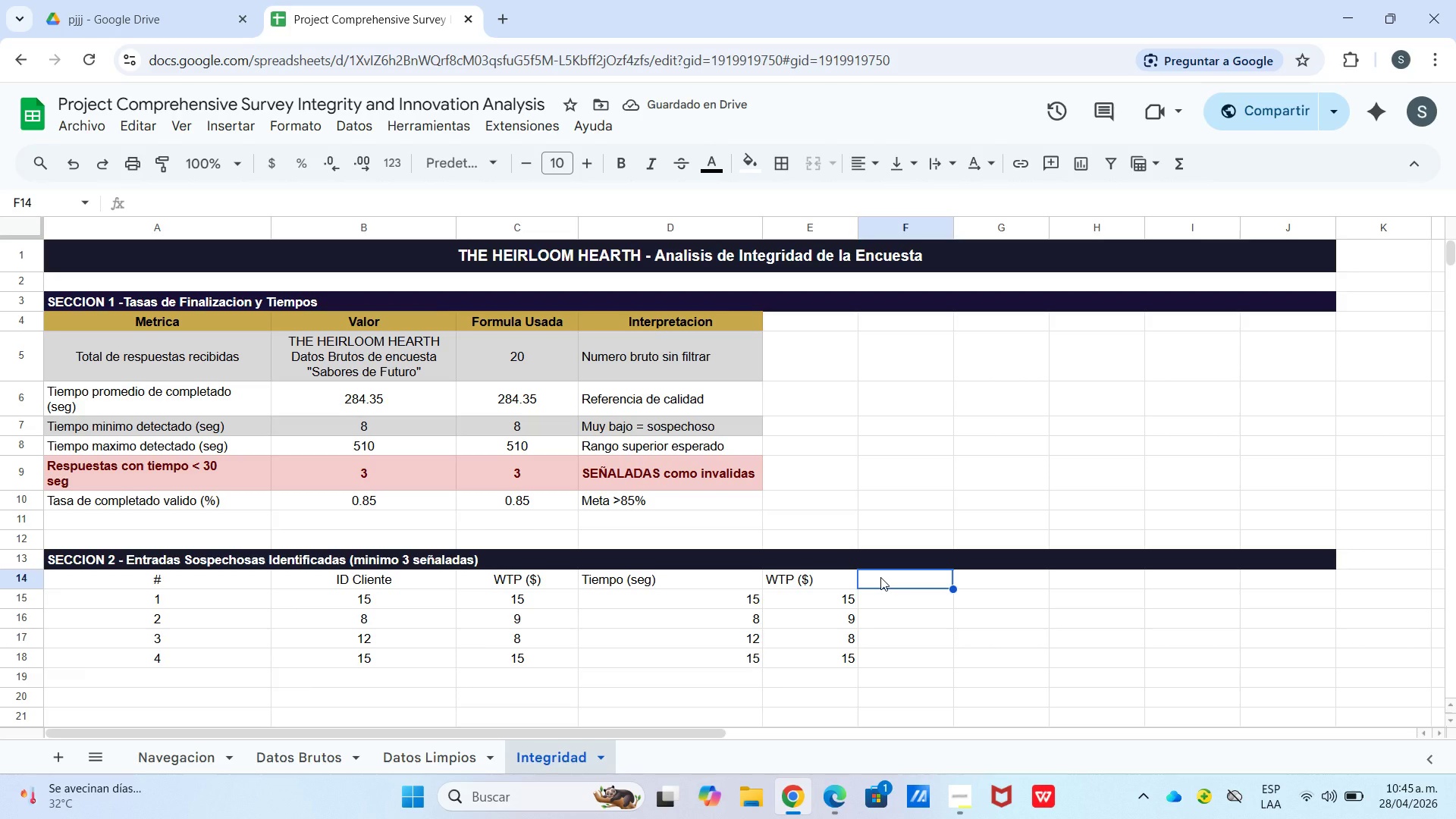 
type(Patri)
key(Backspace)
type(on)
 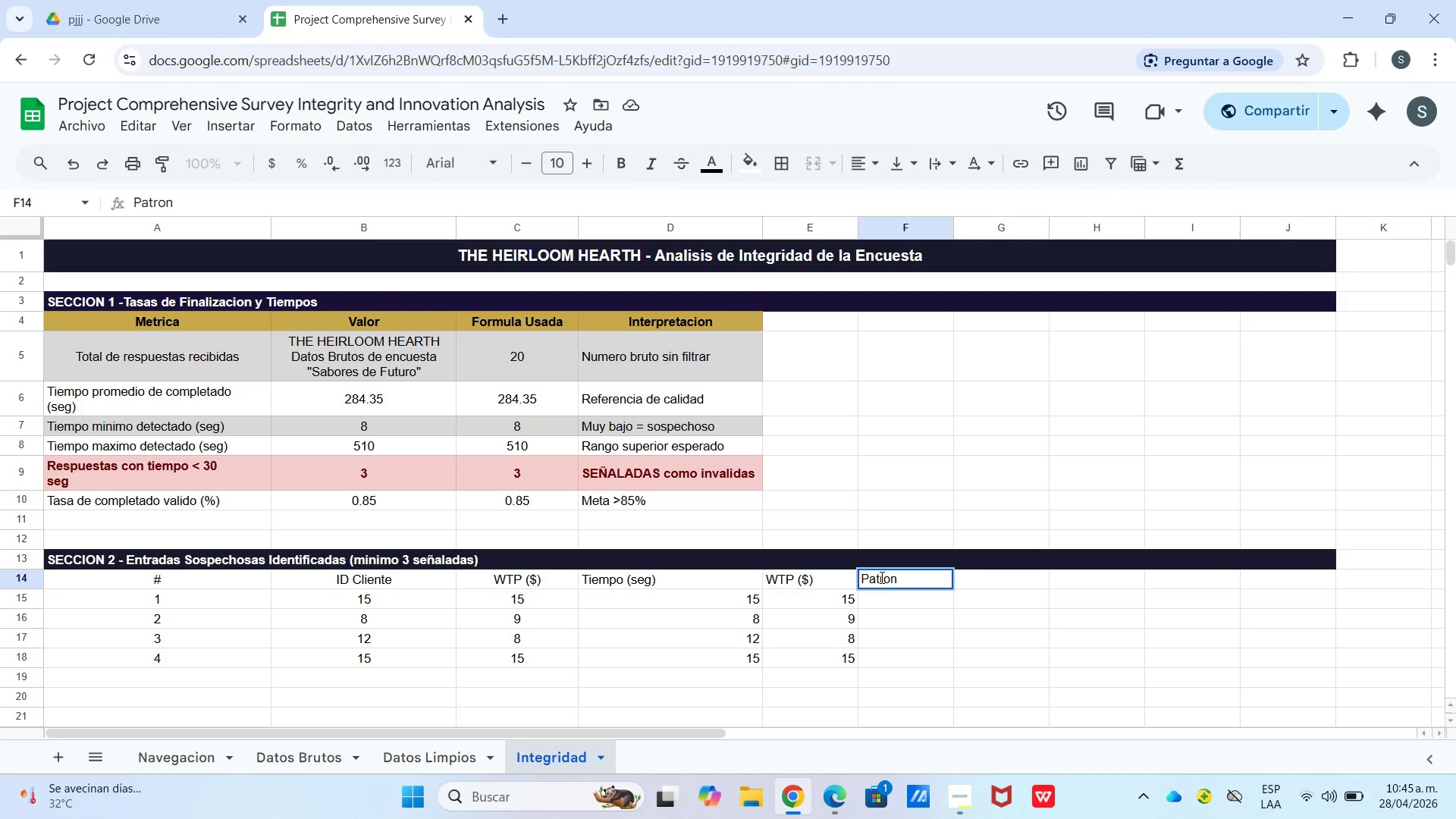 
key(Control+Enter)
 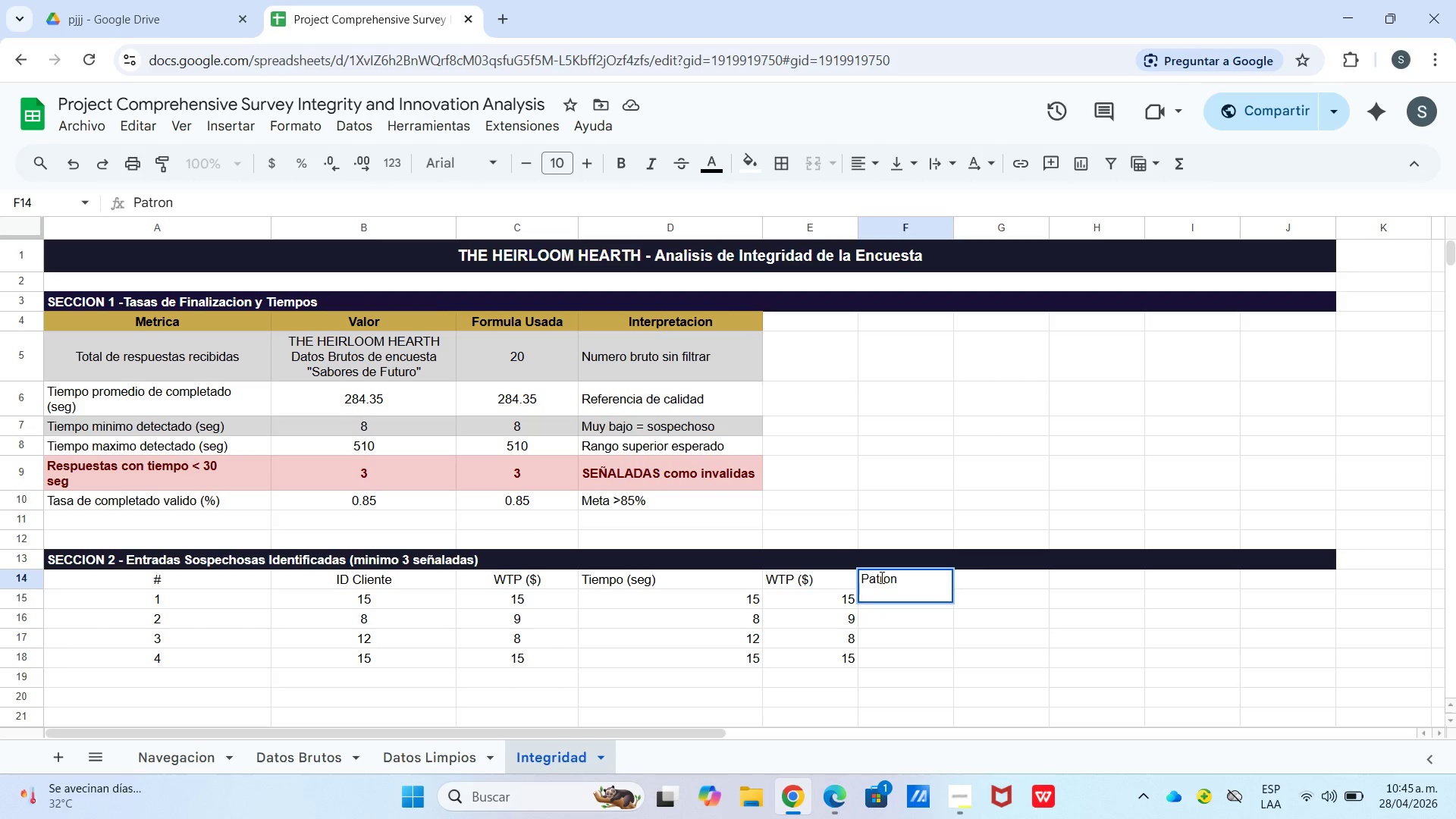 
type(Likert)
 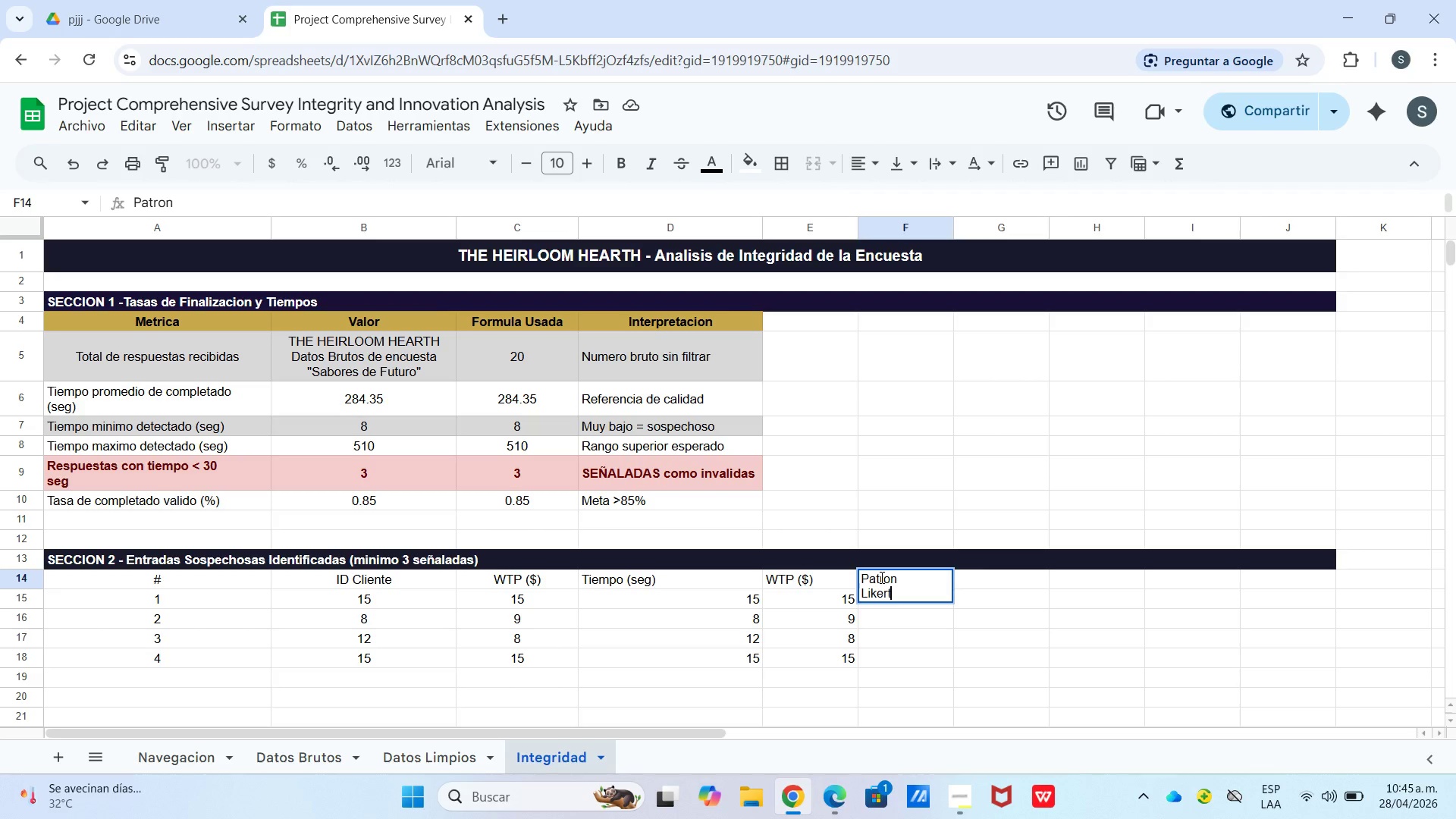 
key(ArrowRight)
 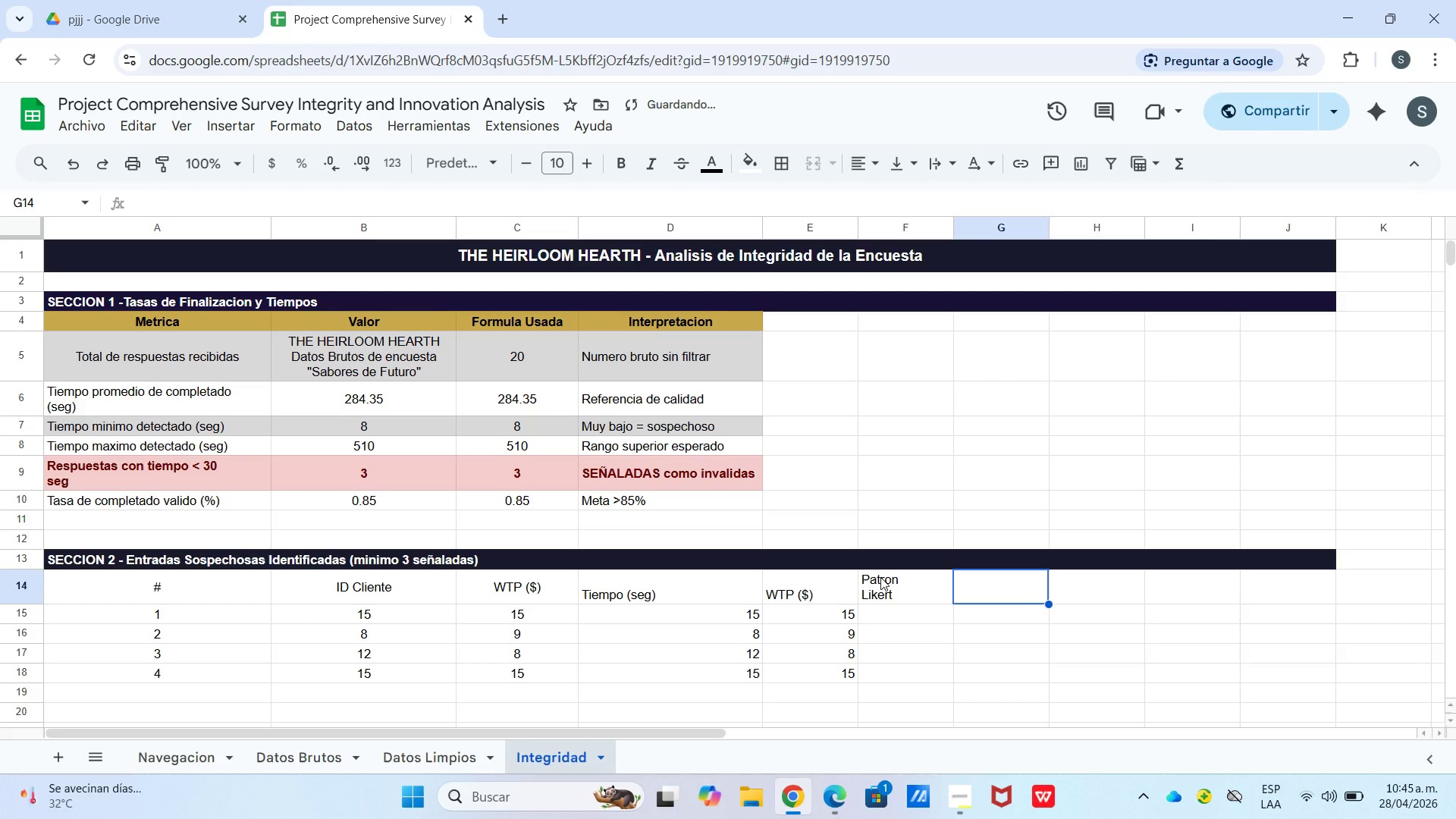 
type(Razon de)
 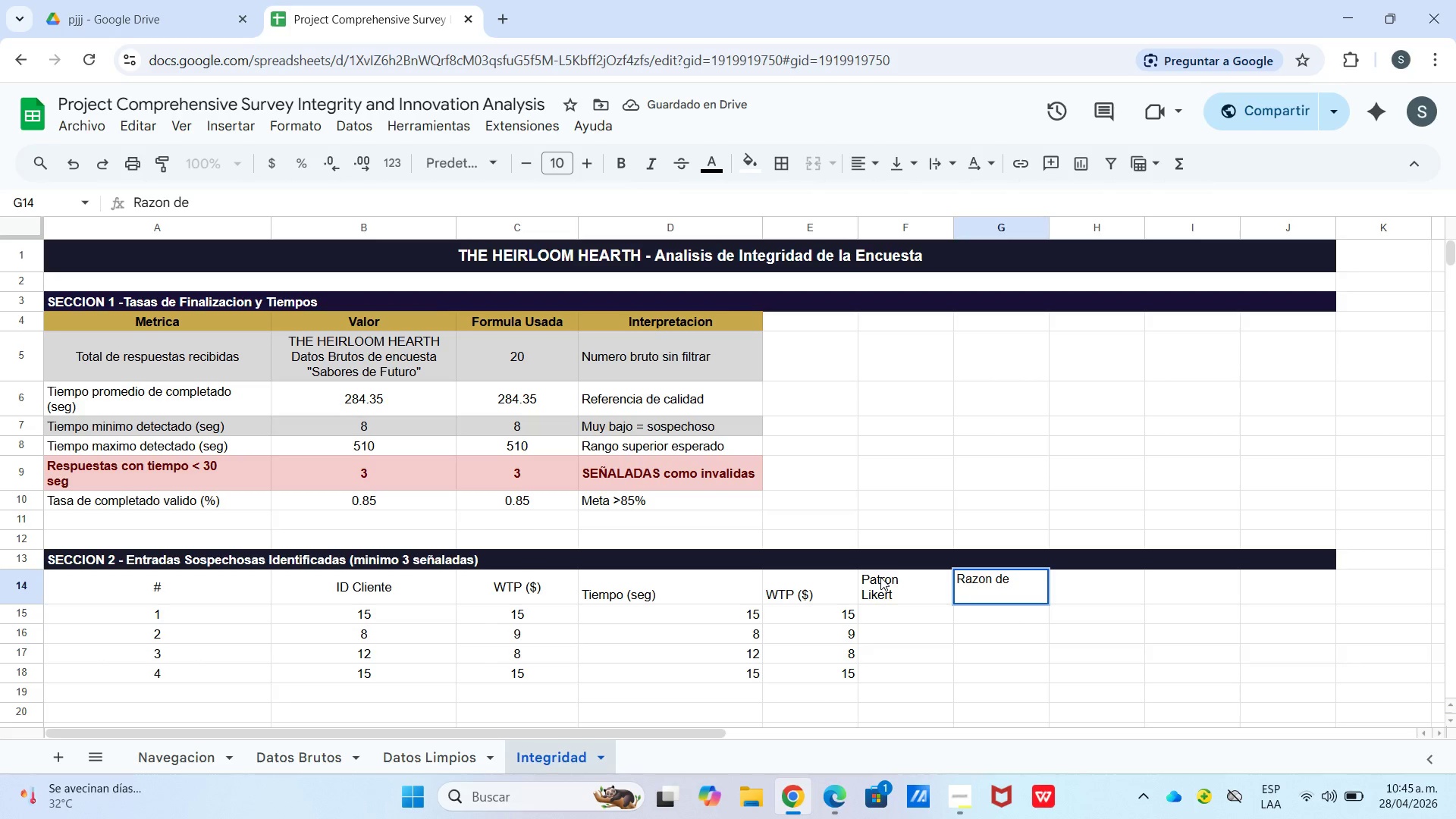 
key(Control+Enter)
 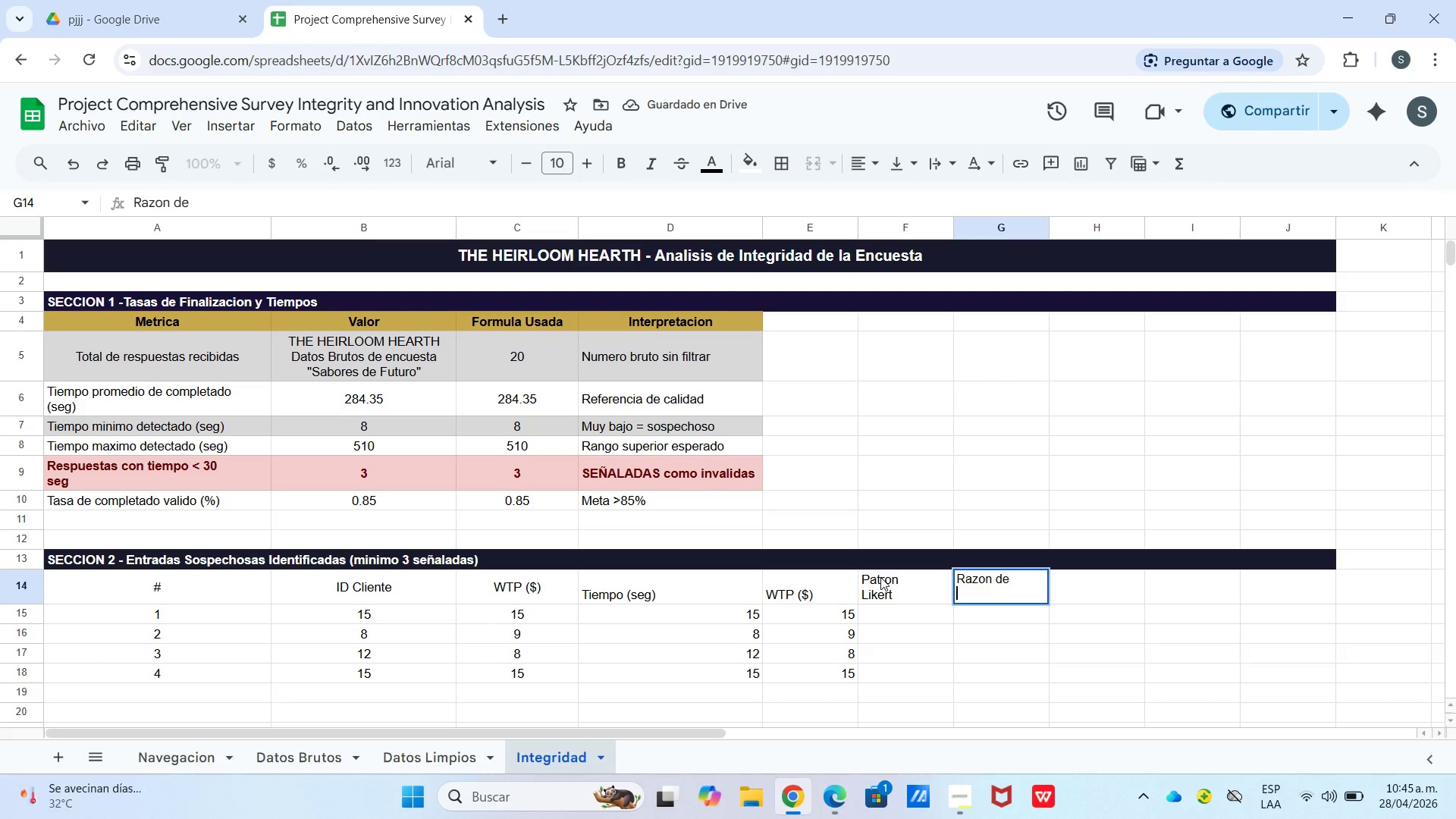 
type(Exclusion)
 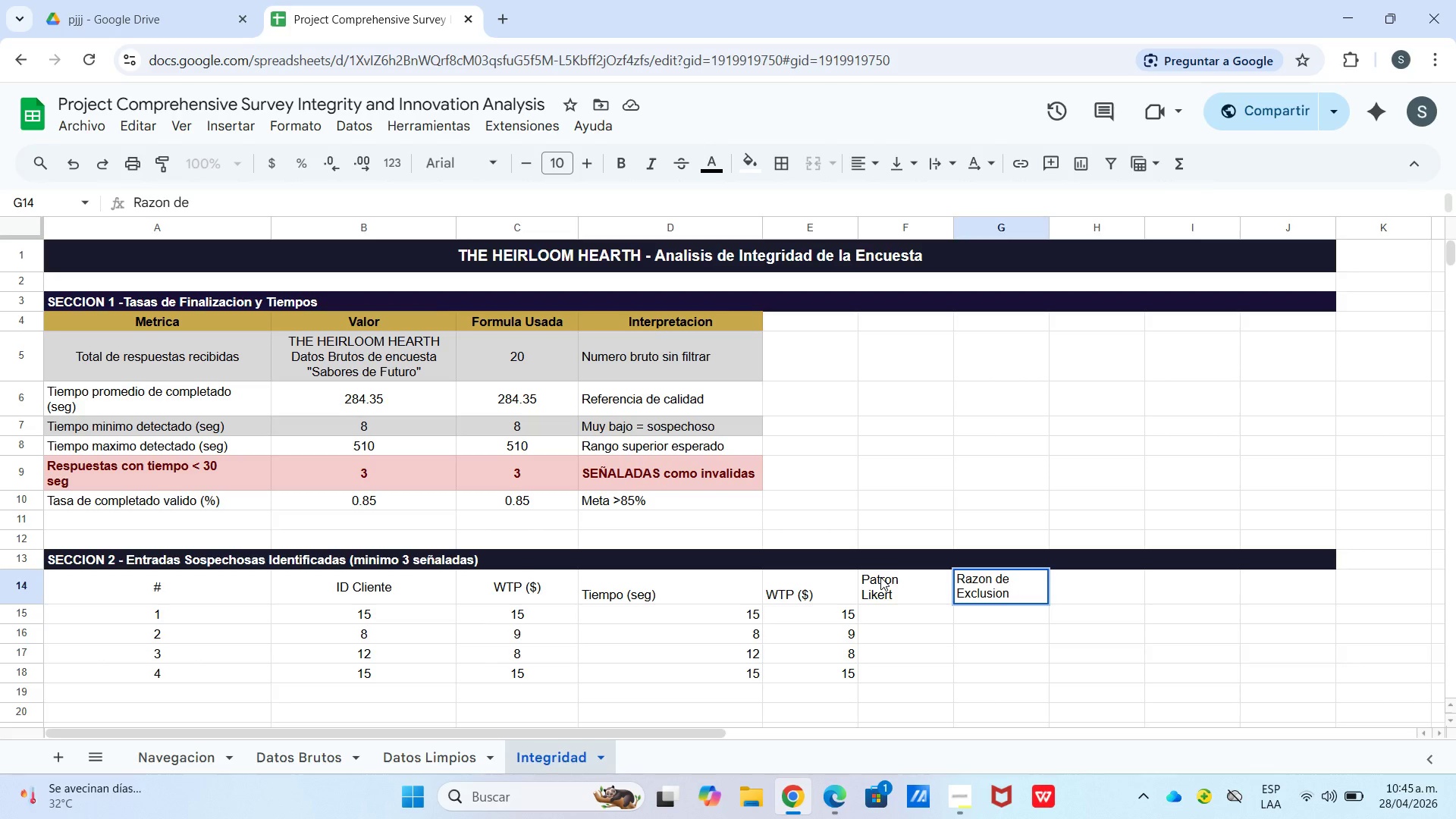 
key(ArrowRight)
 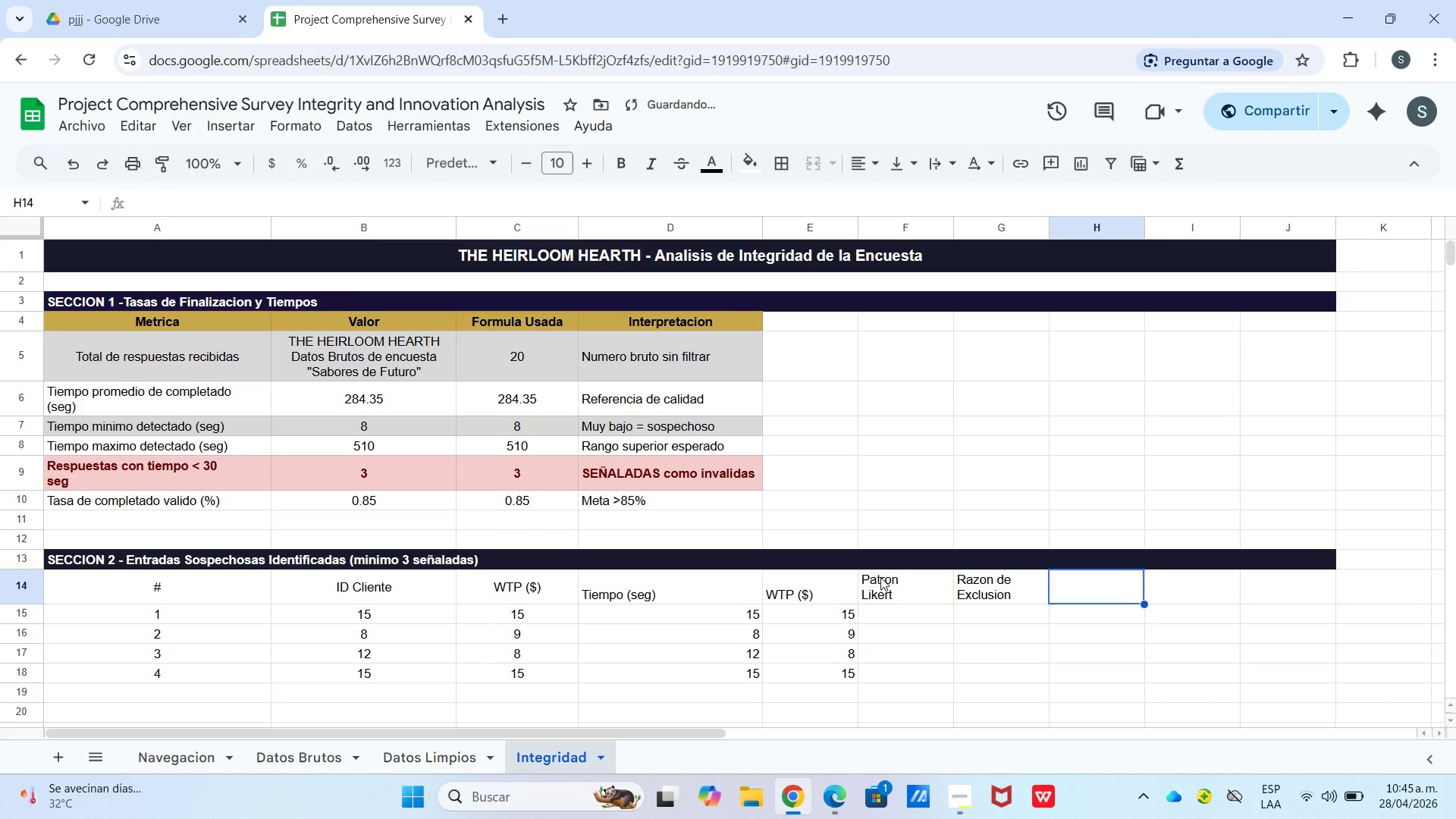 
type(Severidad)
 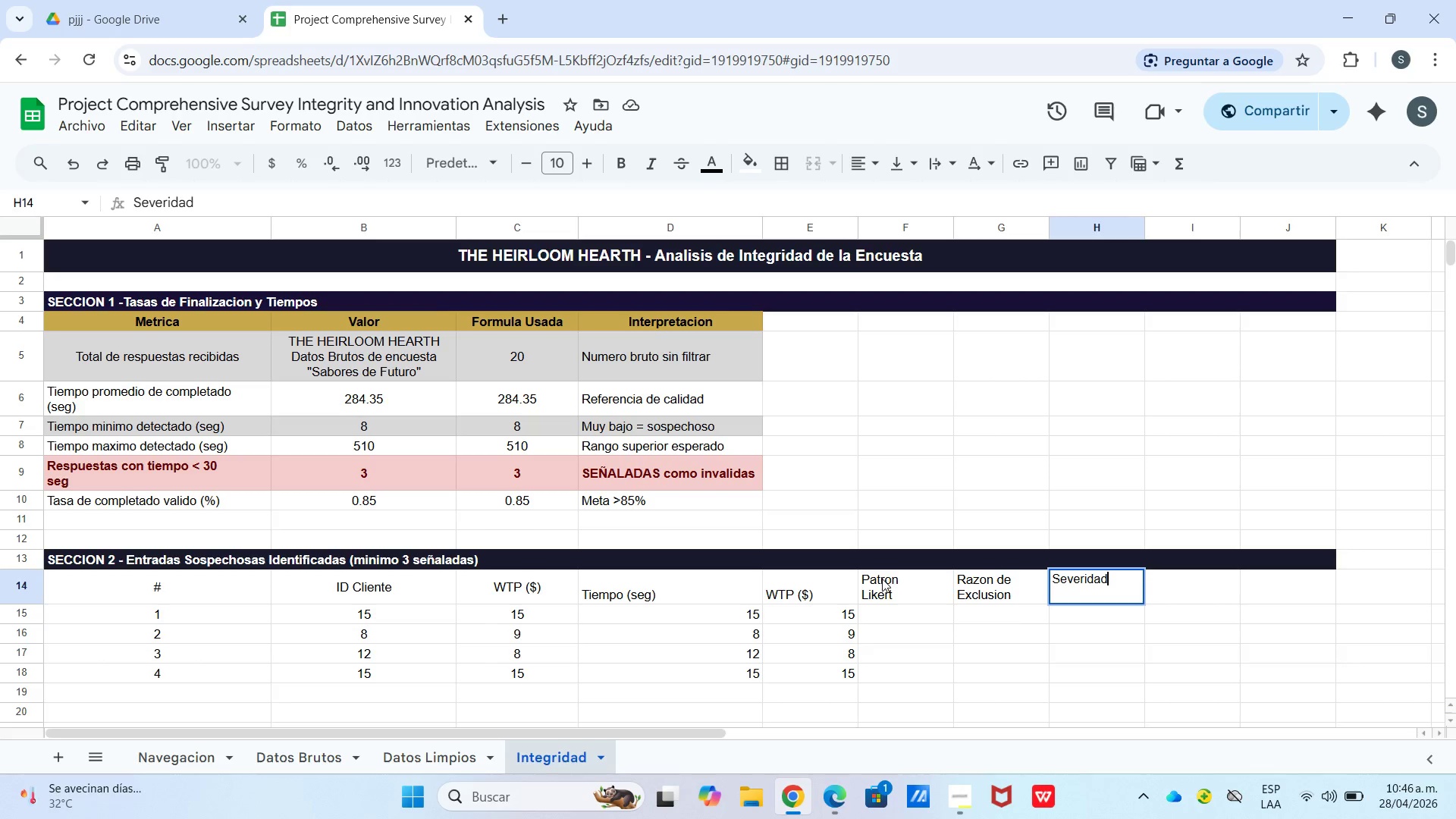 
left_click([871, 620])
 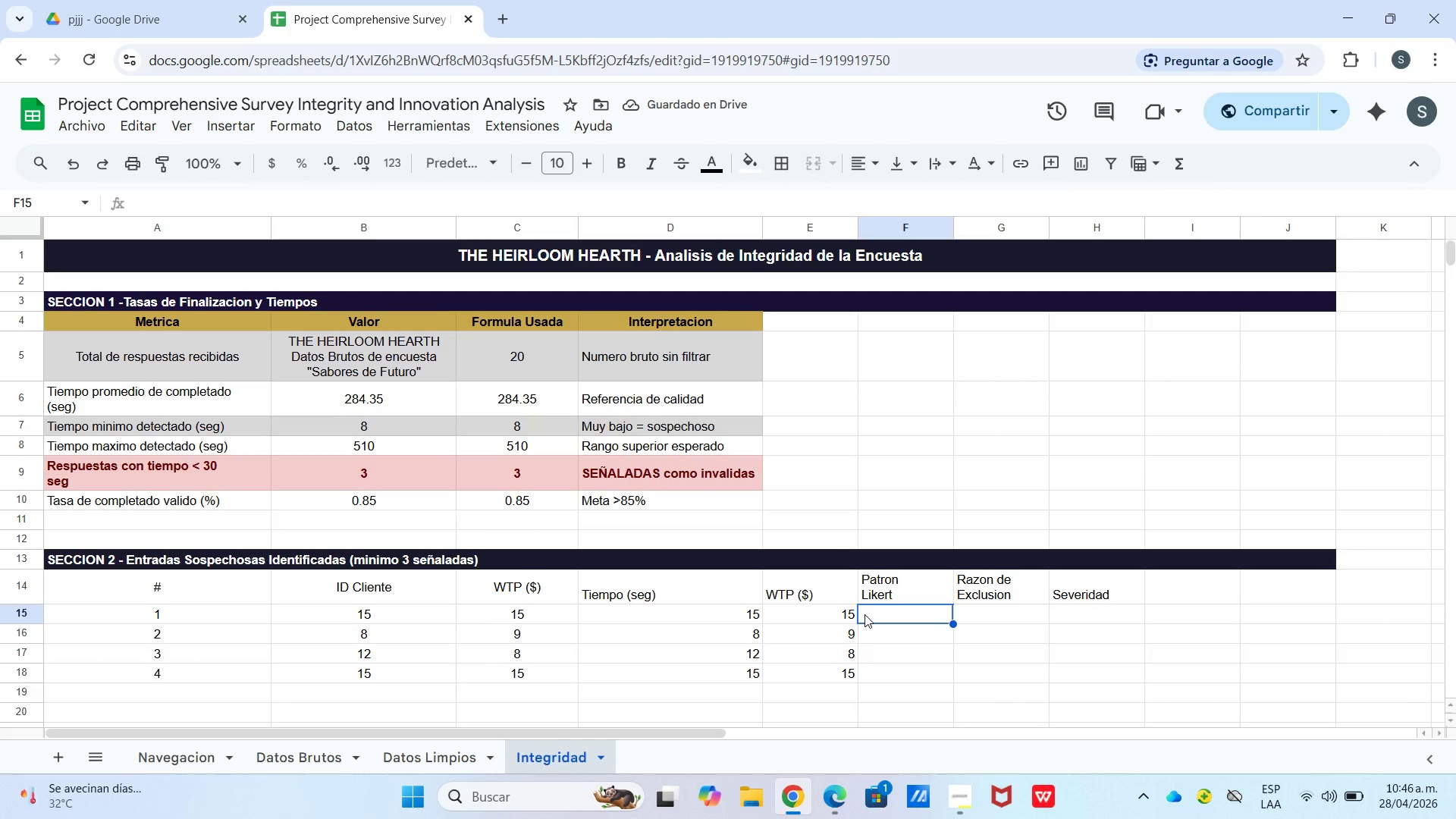 
key(Numpad3)
 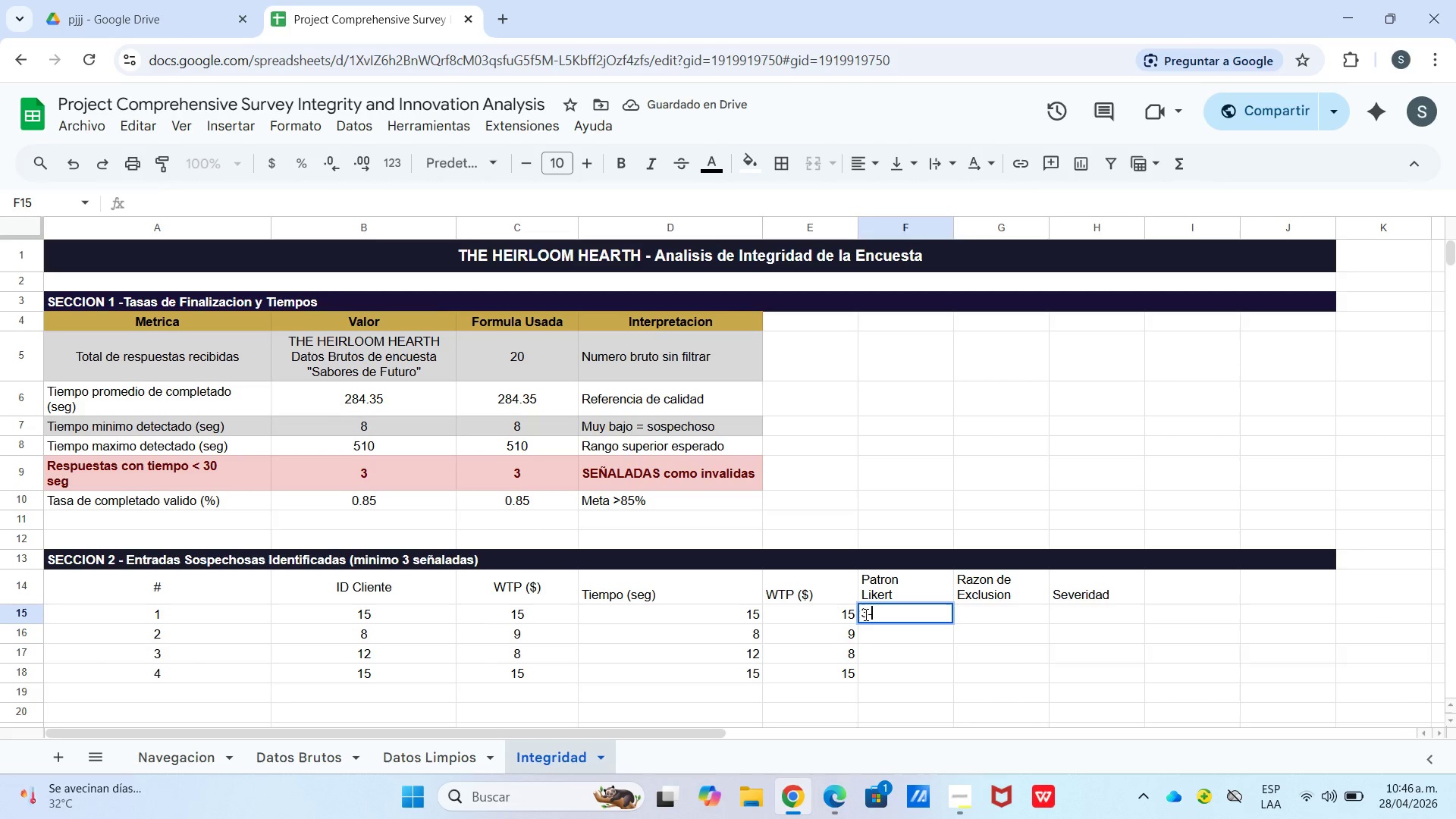 
key(Minus)
 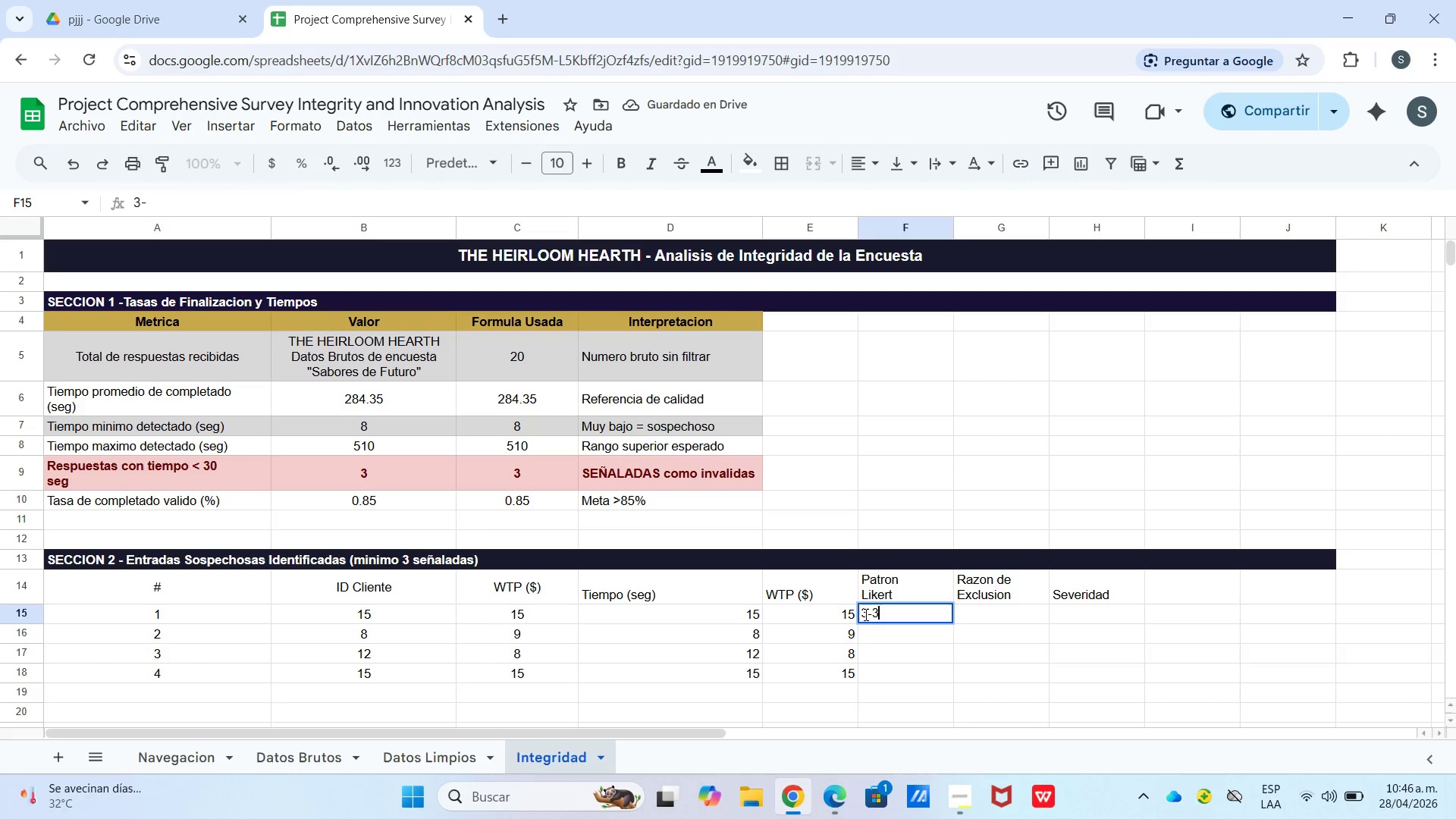 
key(Numpad3)
 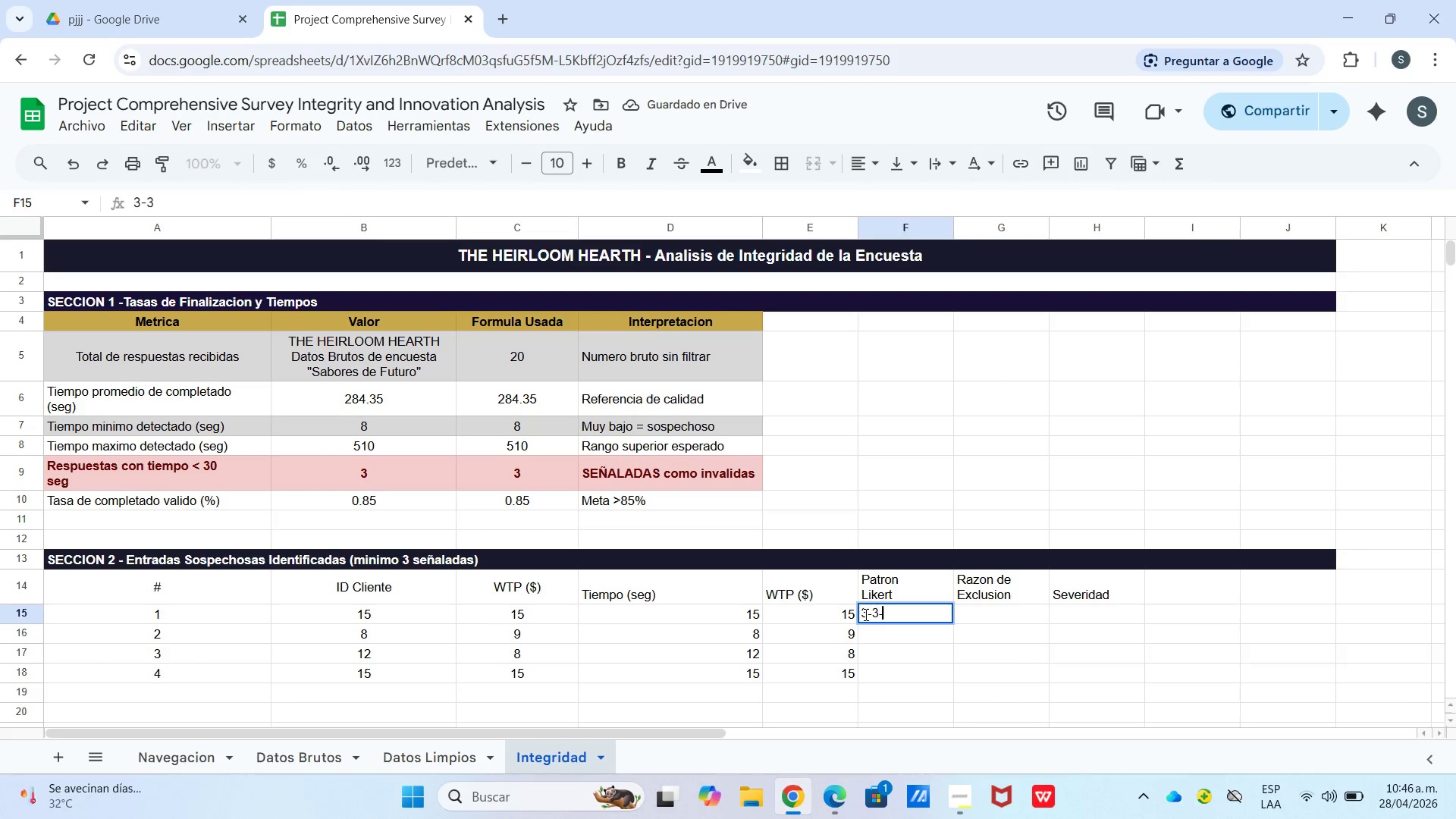 
key(Minus)
 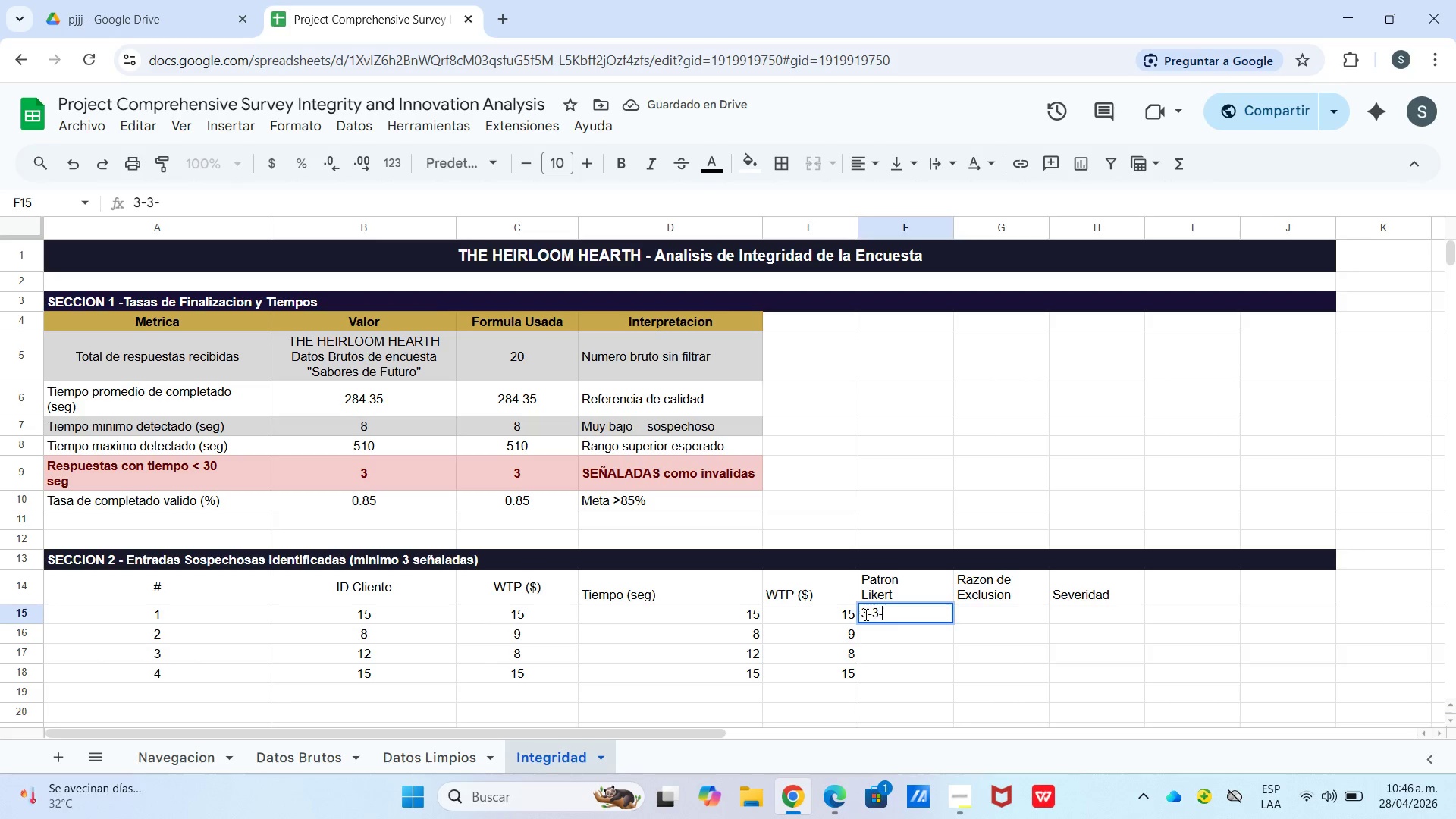 
key(Numpad3)
 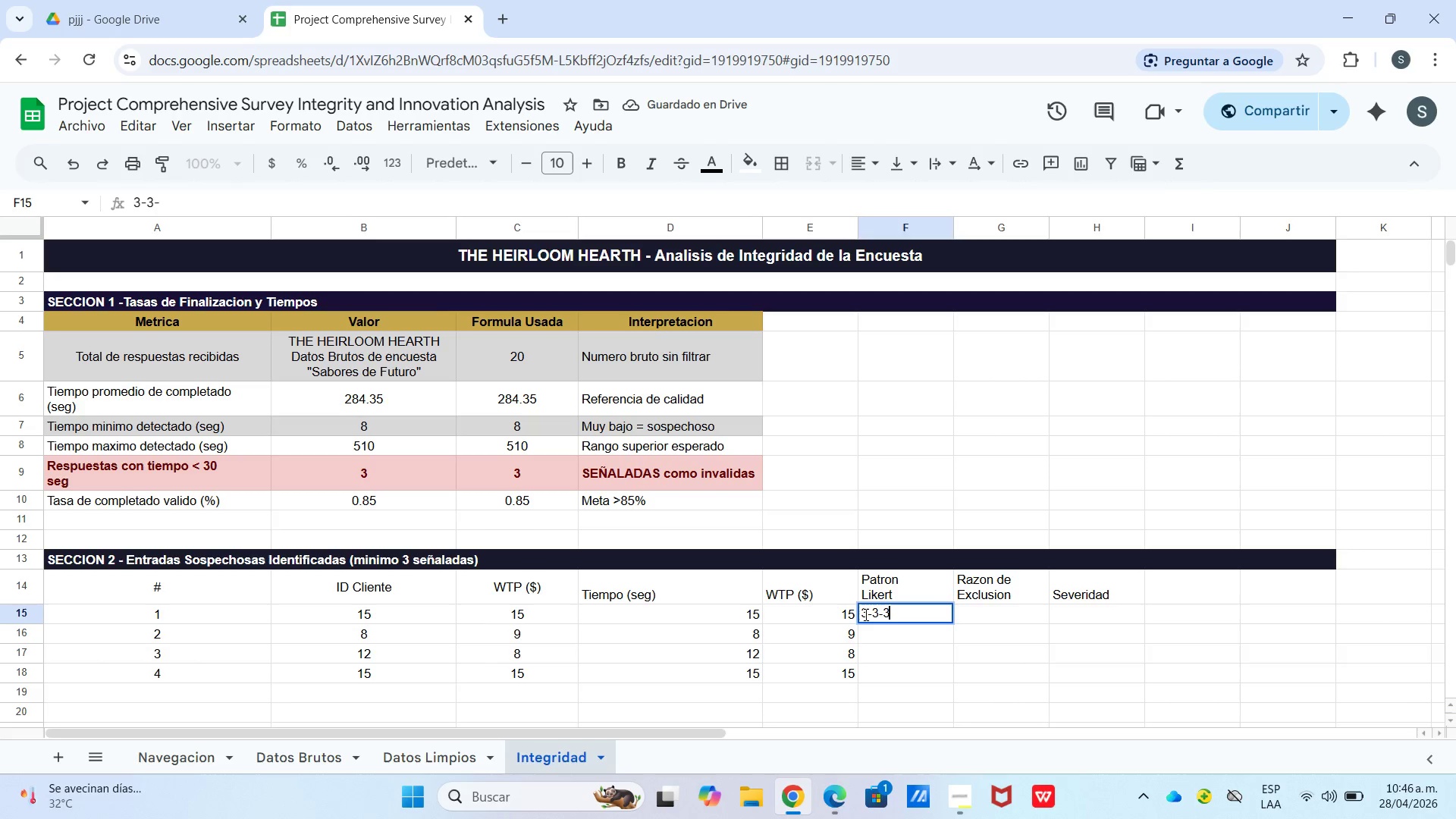 
key(Minus)
 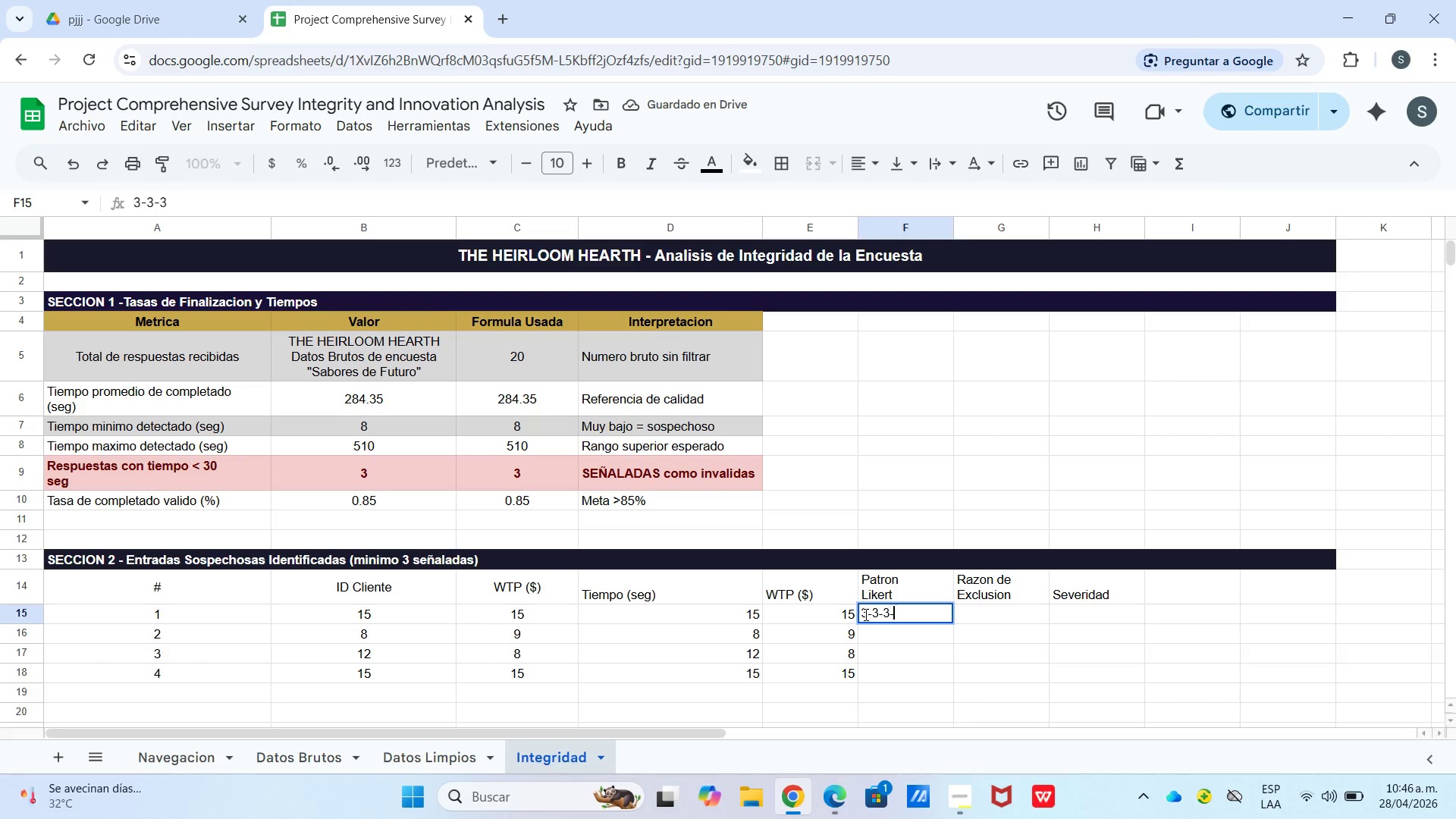 
key(Numpad3)
 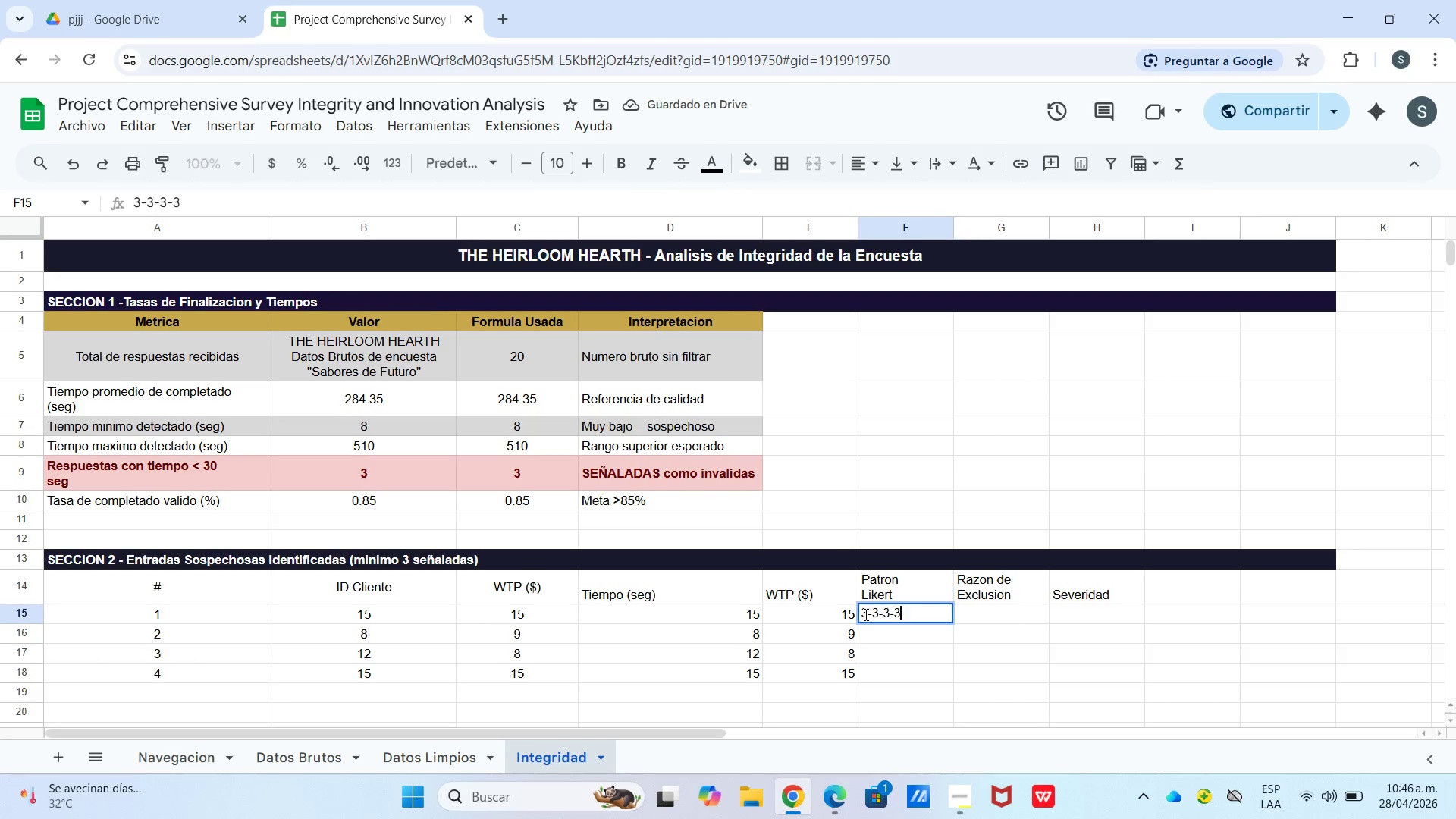 
key(Minus)
 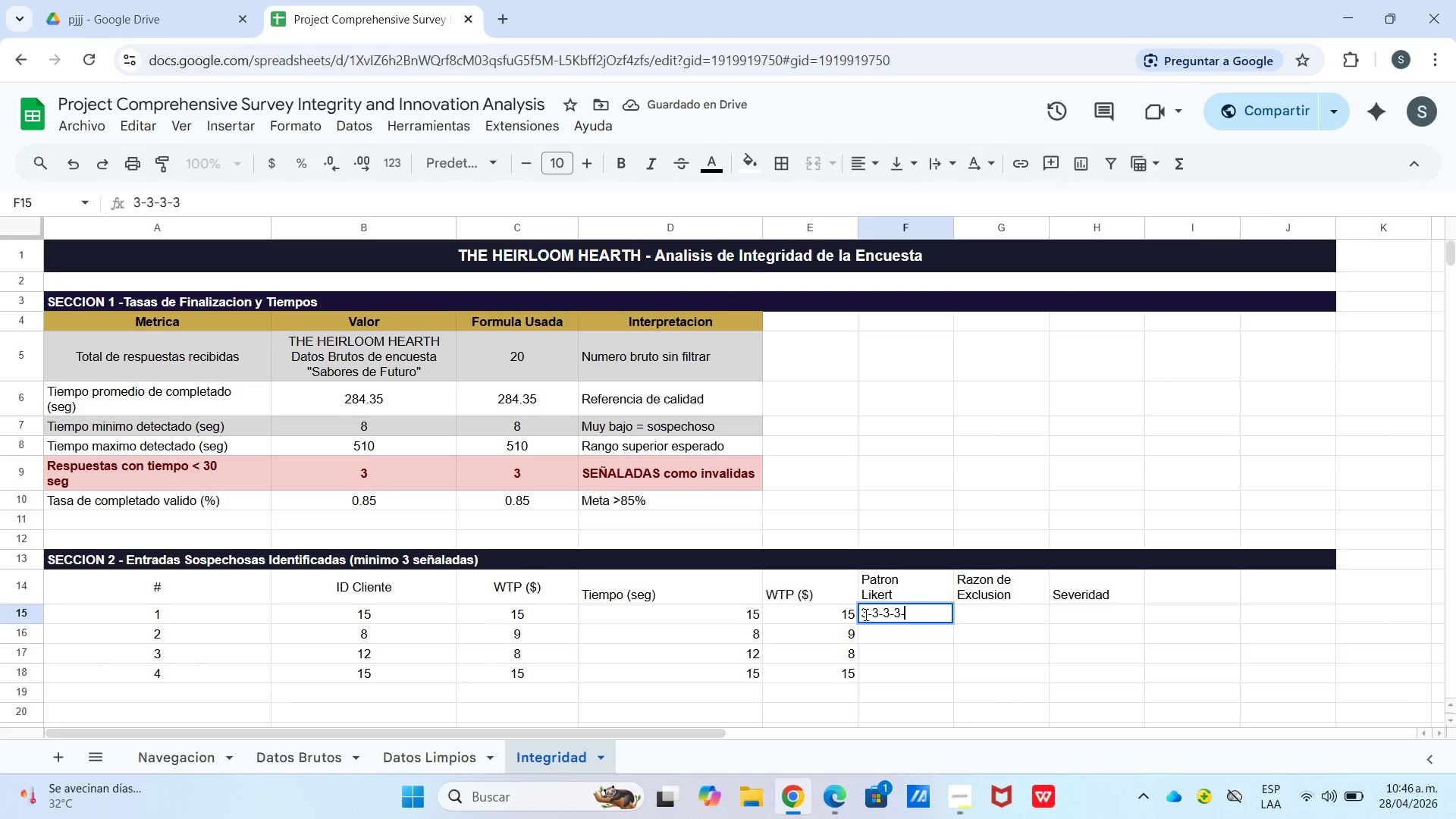 
key(Numpad3)
 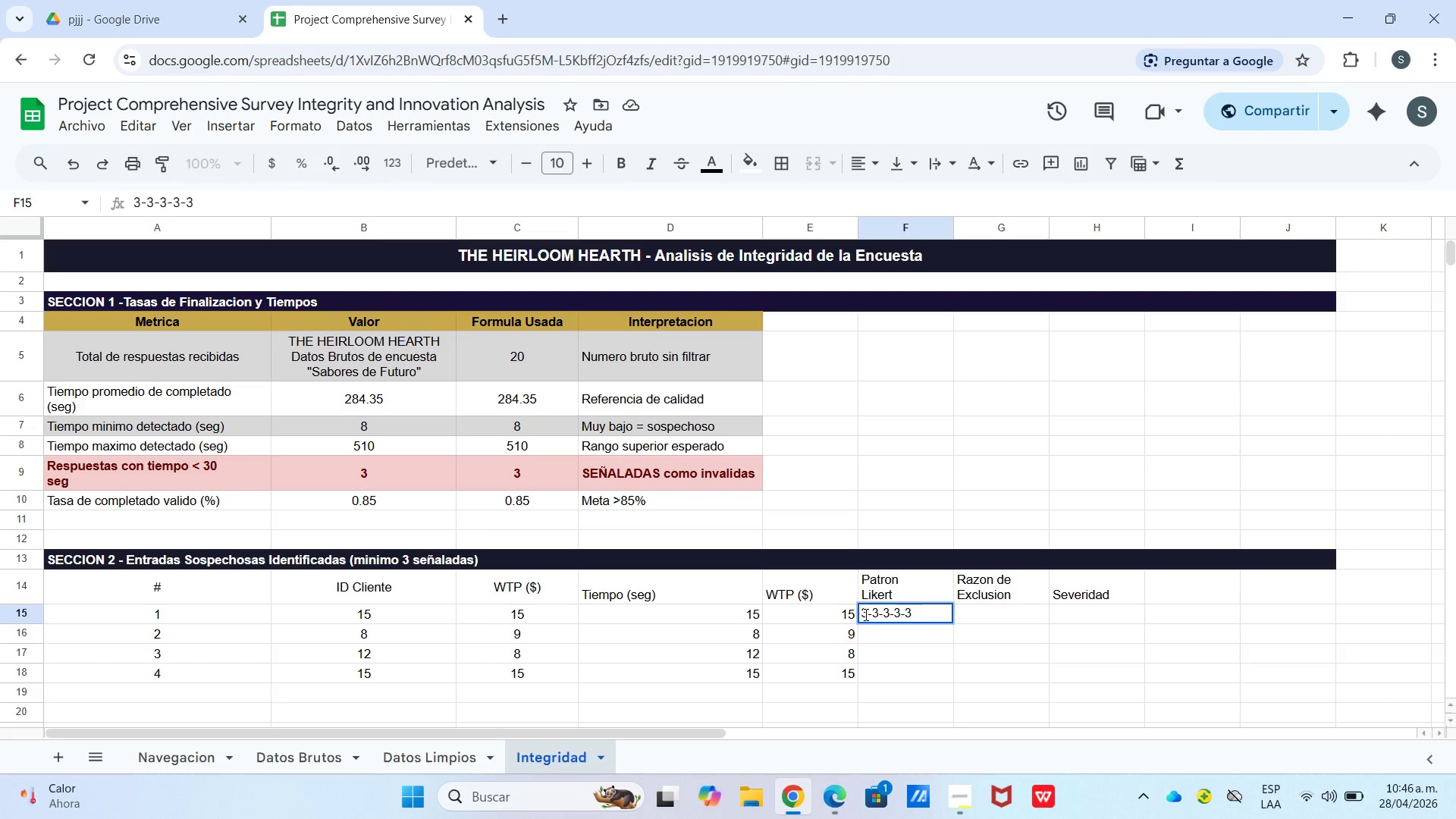 
wait(5.31)
 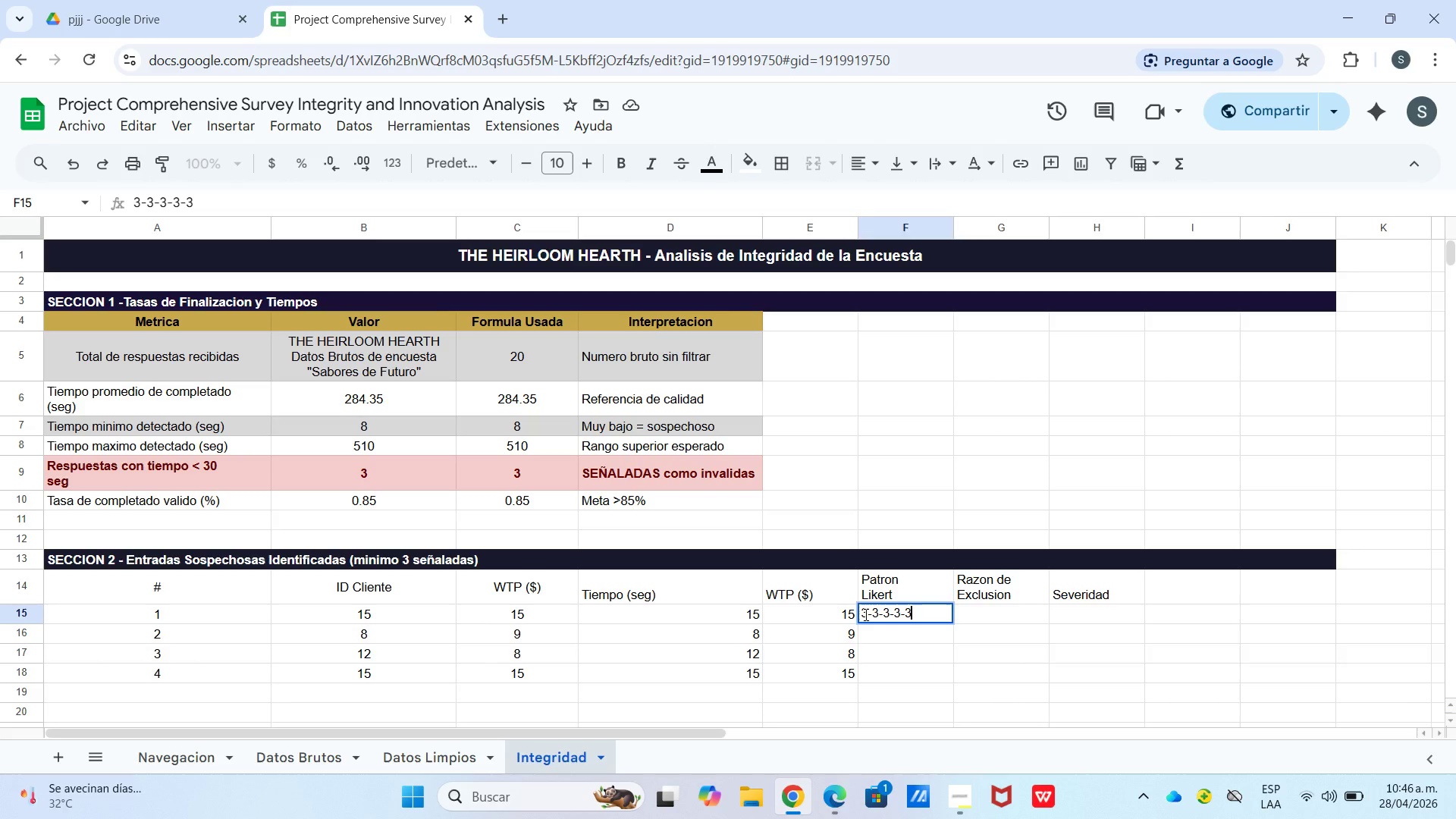 
key(Enter)
 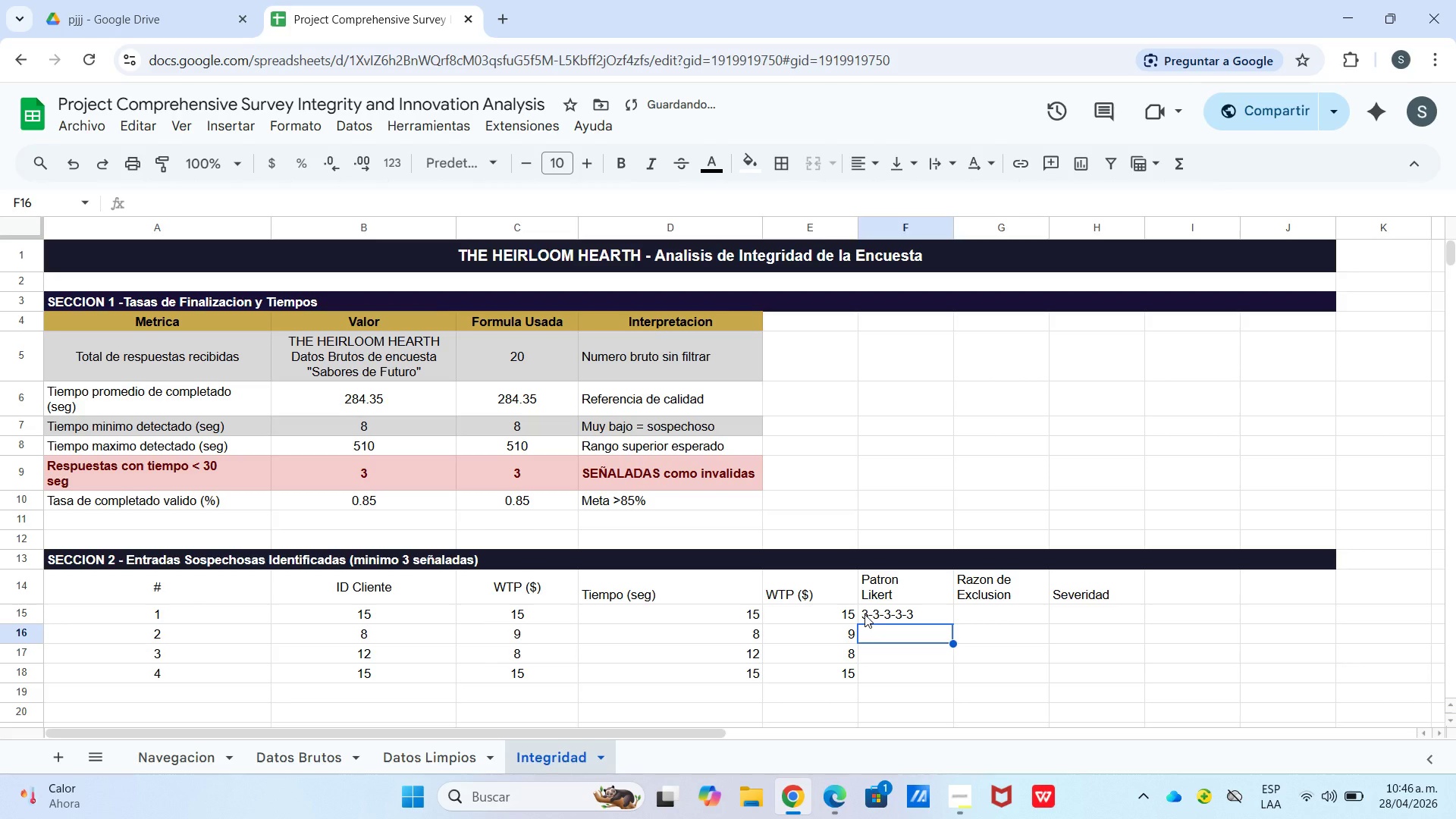 
key(Numpad2)
 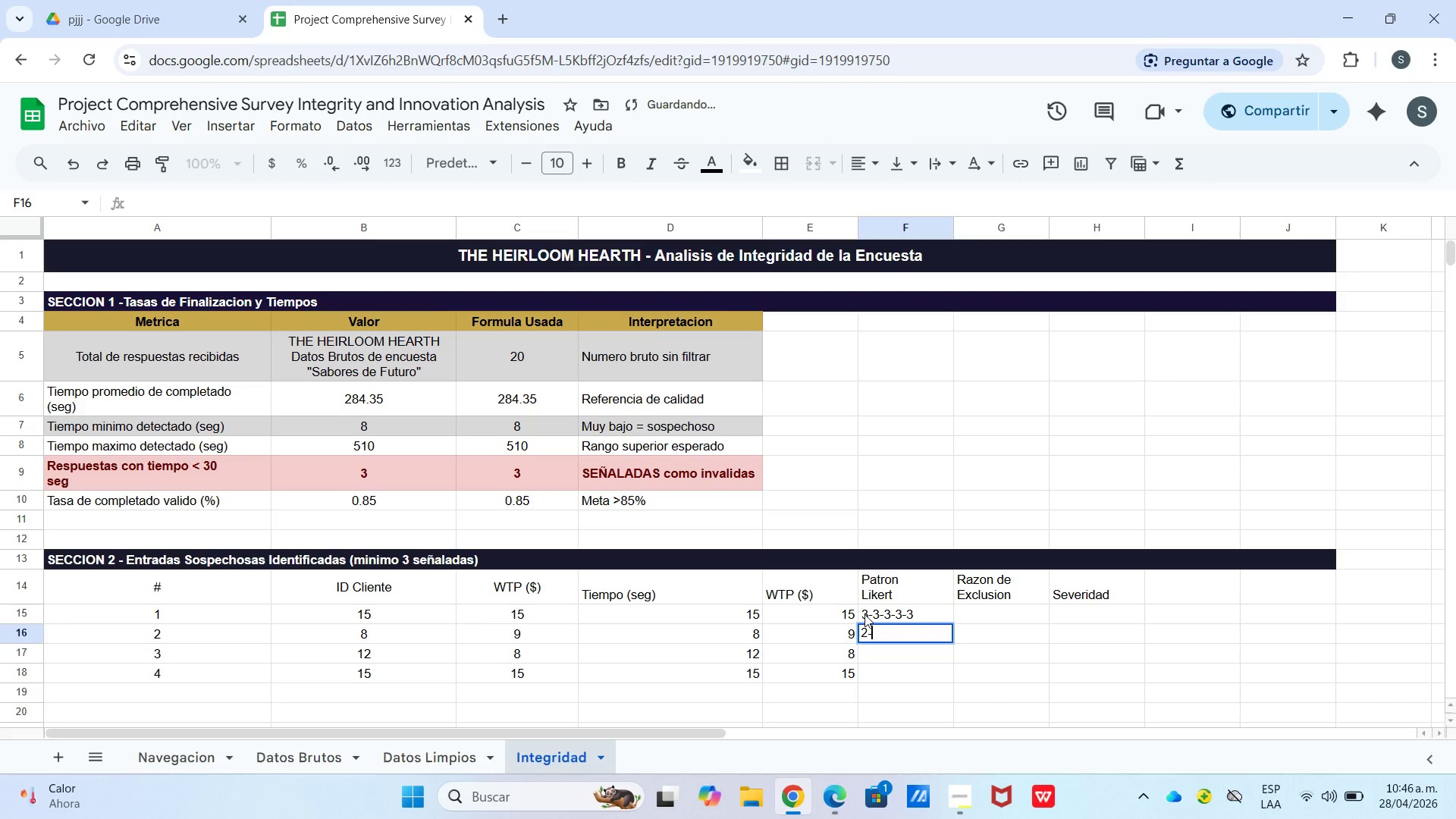 
key(Minus)
 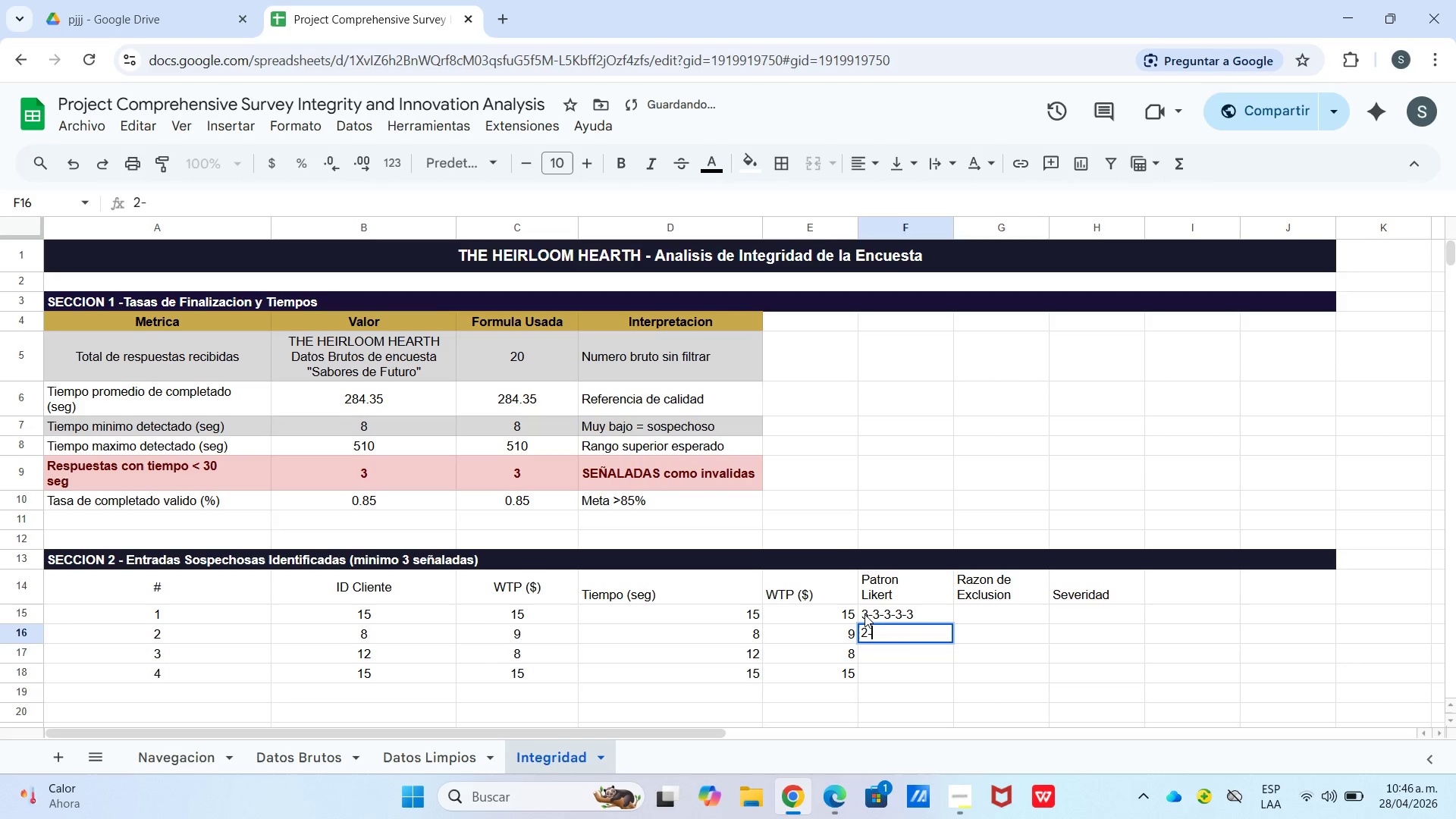 
key(Numpad2)
 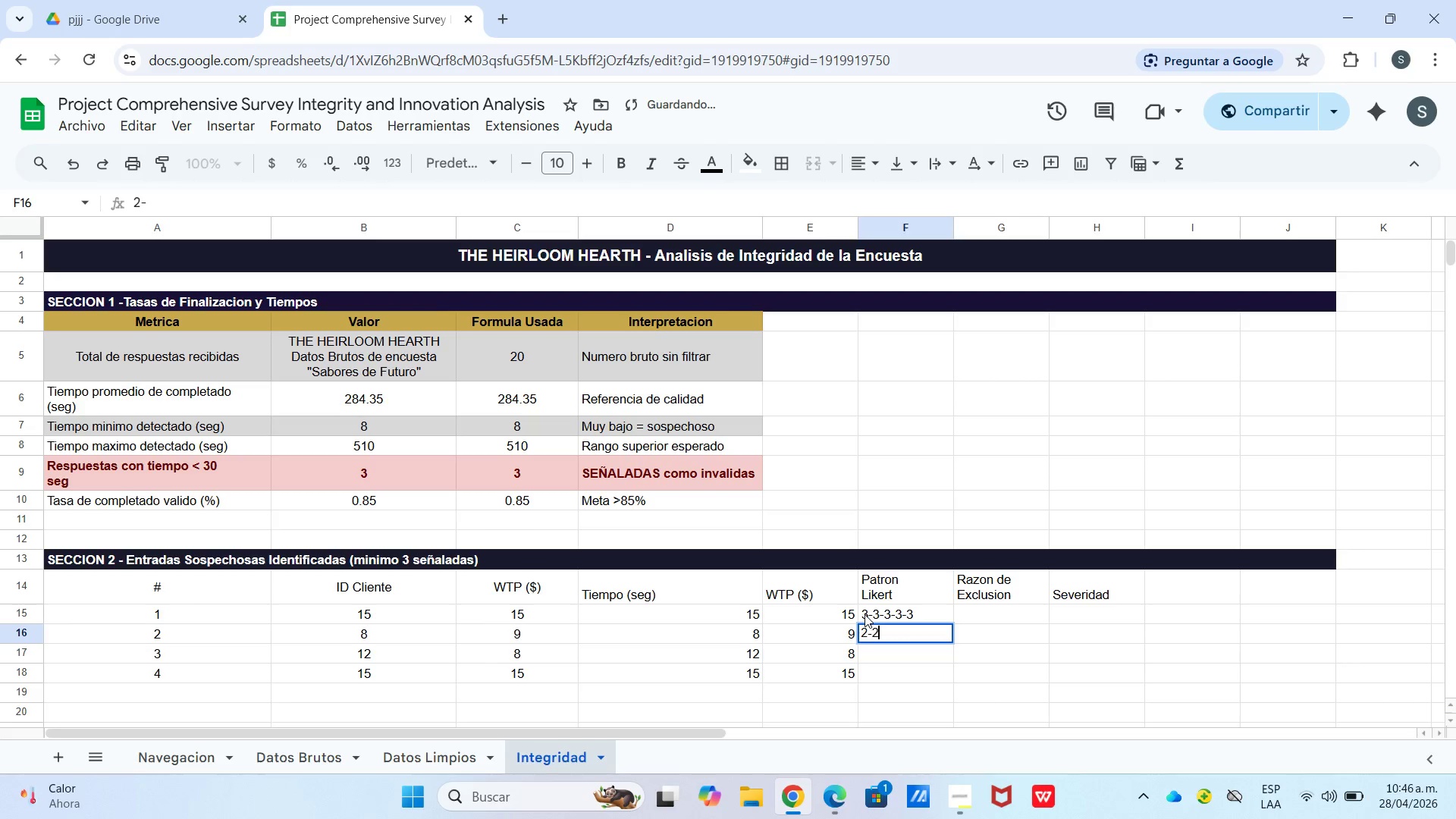 
key(Minus)
 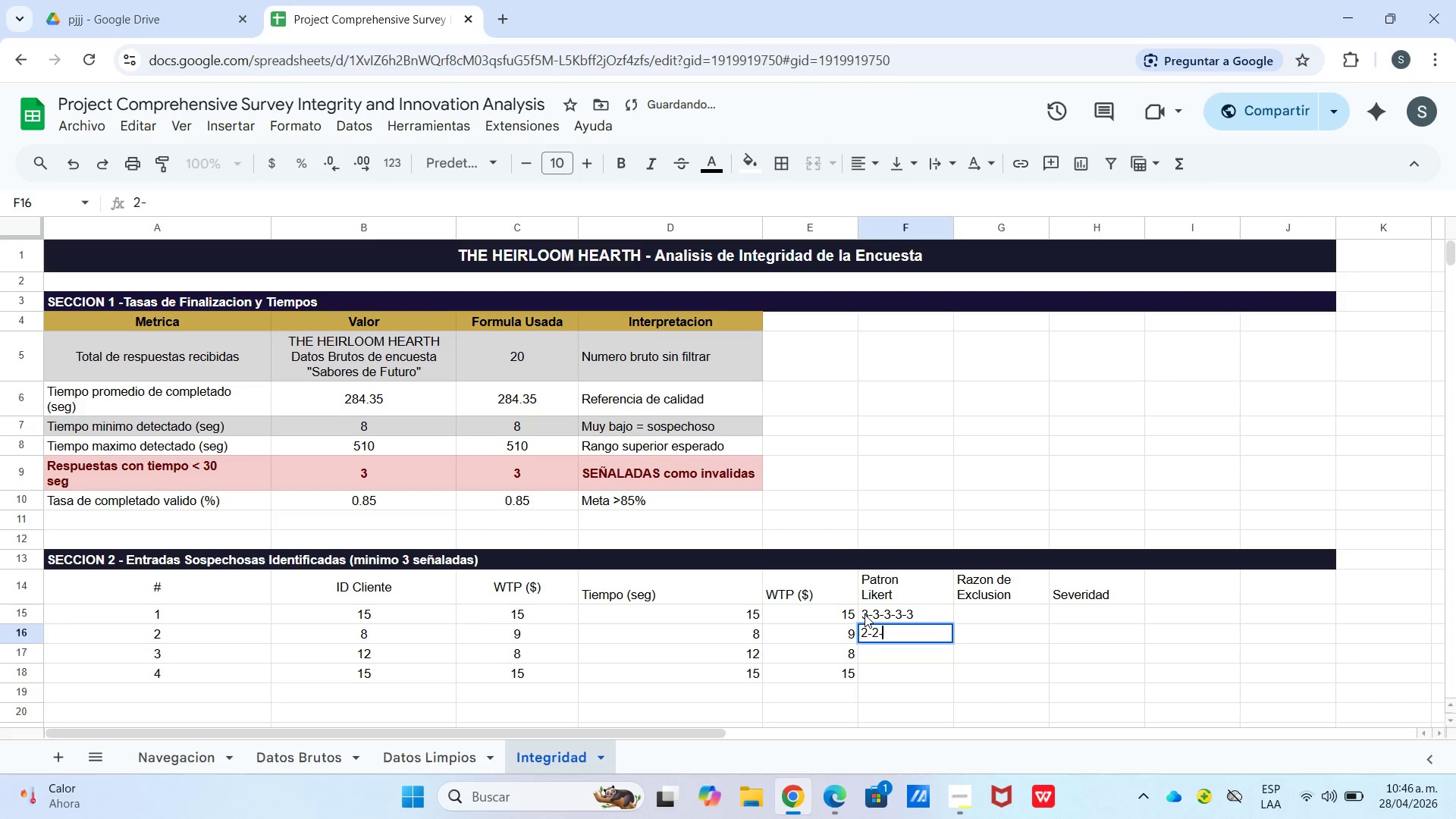 
key(Numpad2)
 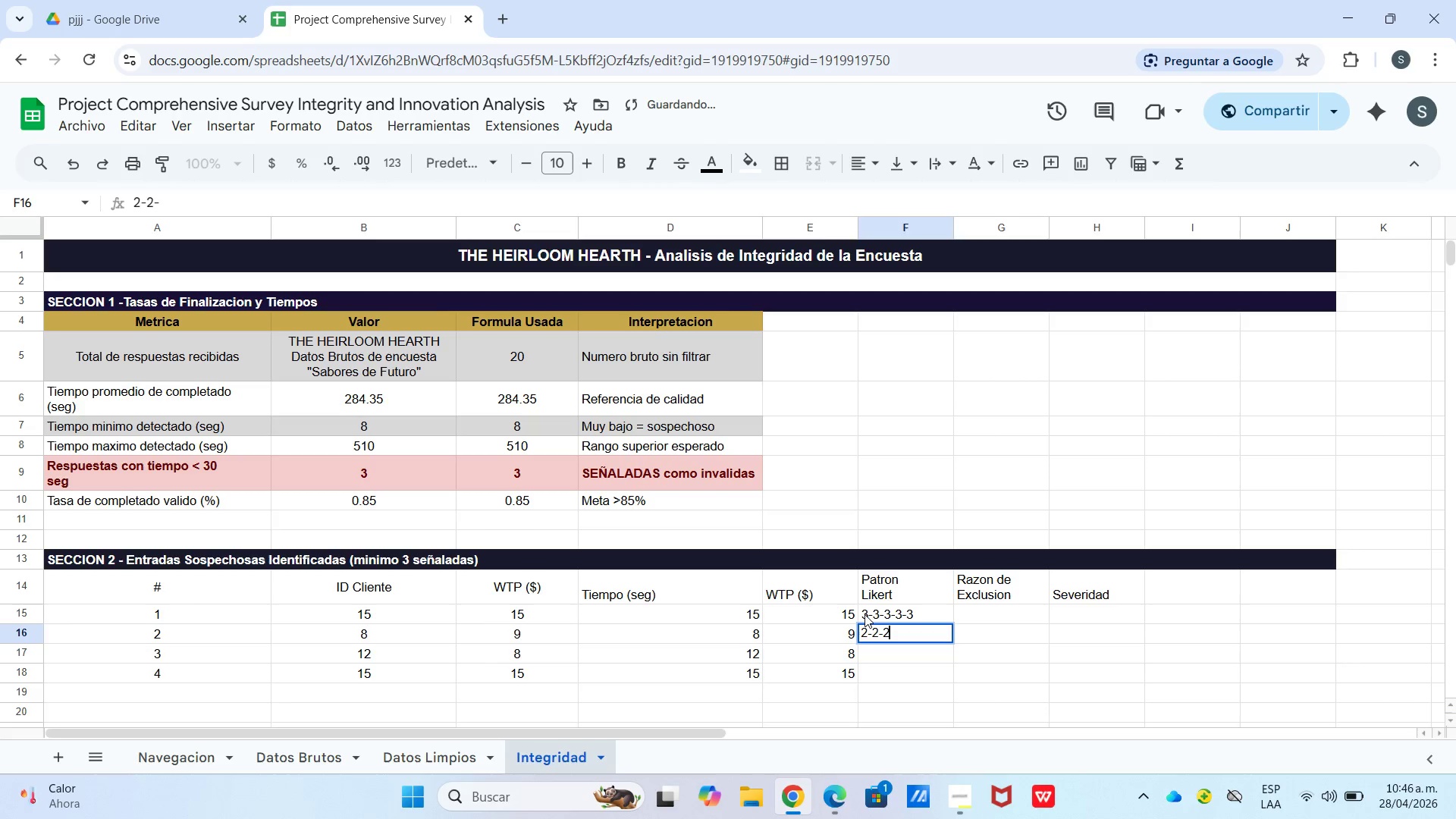 
key(Minus)
 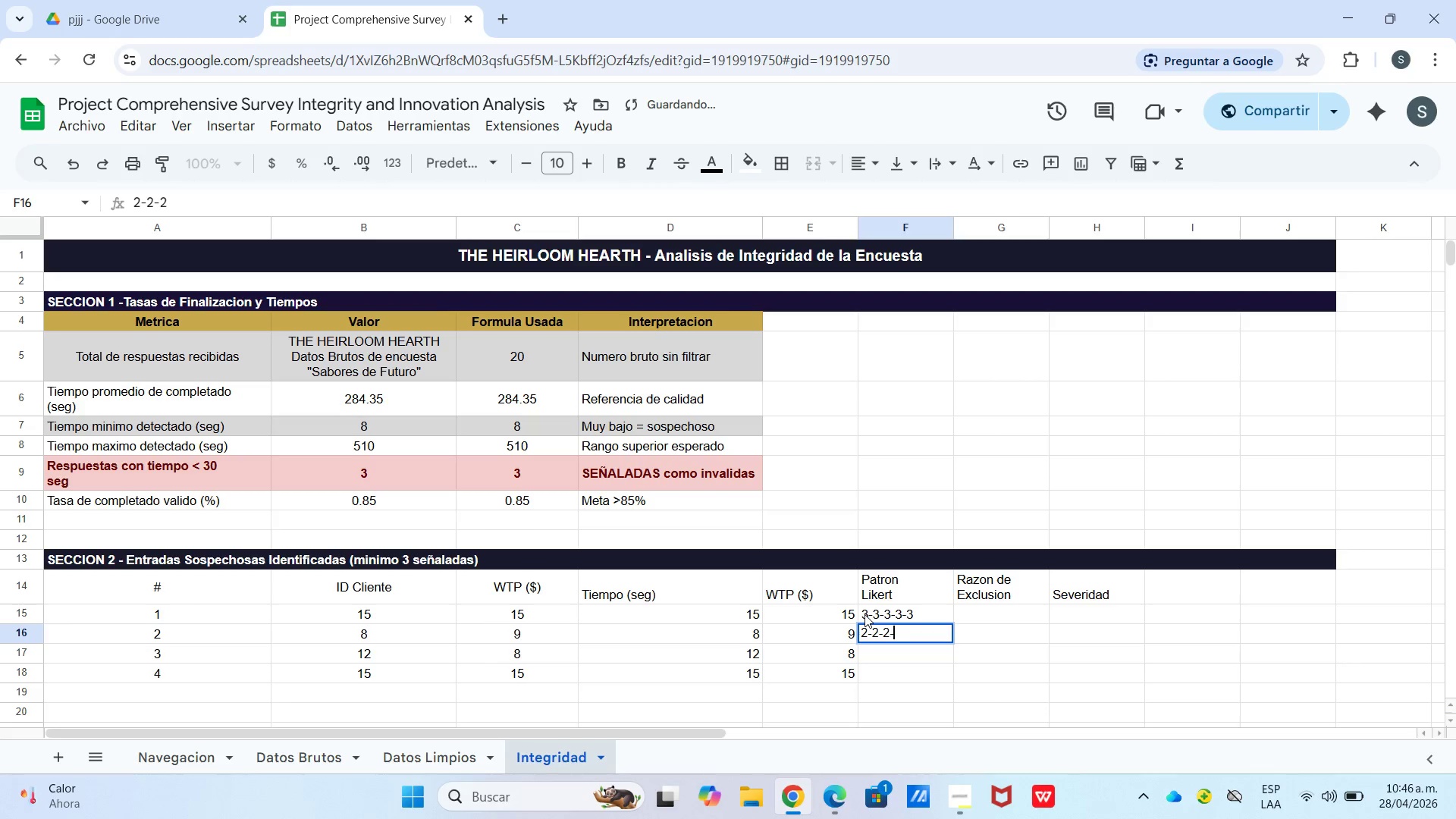 
key(Numpad2)
 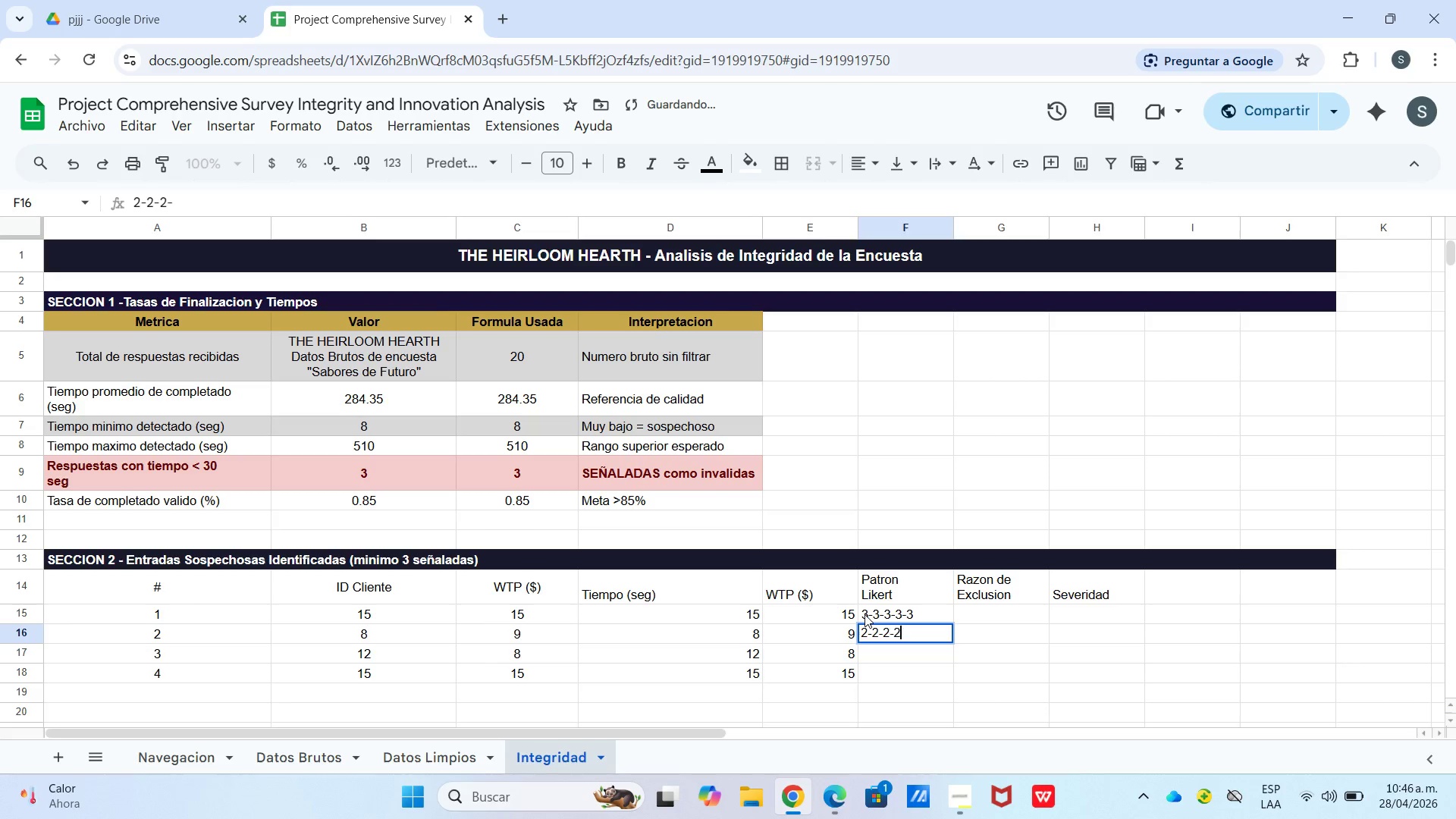 
key(Minus)
 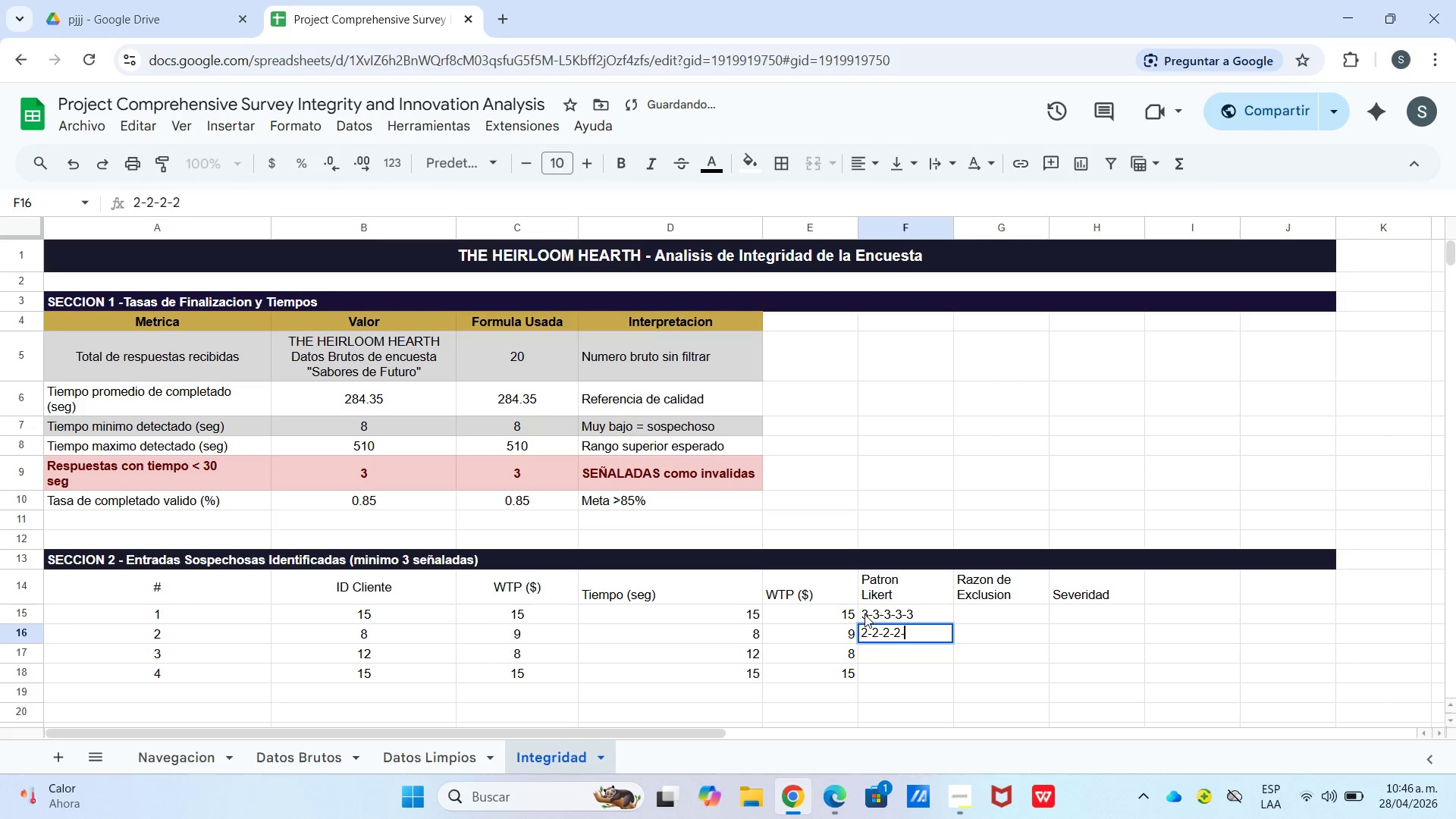 
key(Numpad2)
 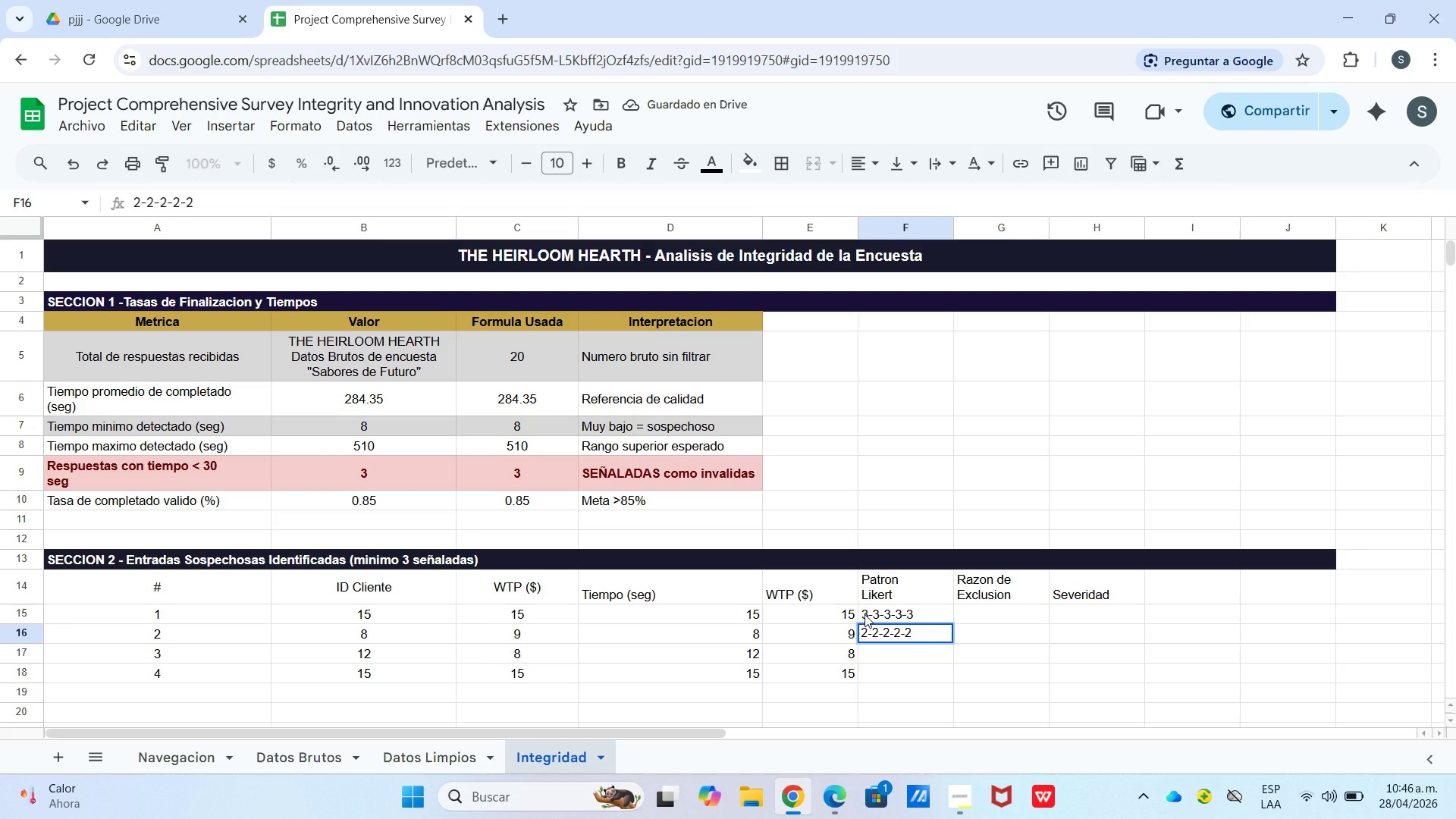 
key(Enter)
 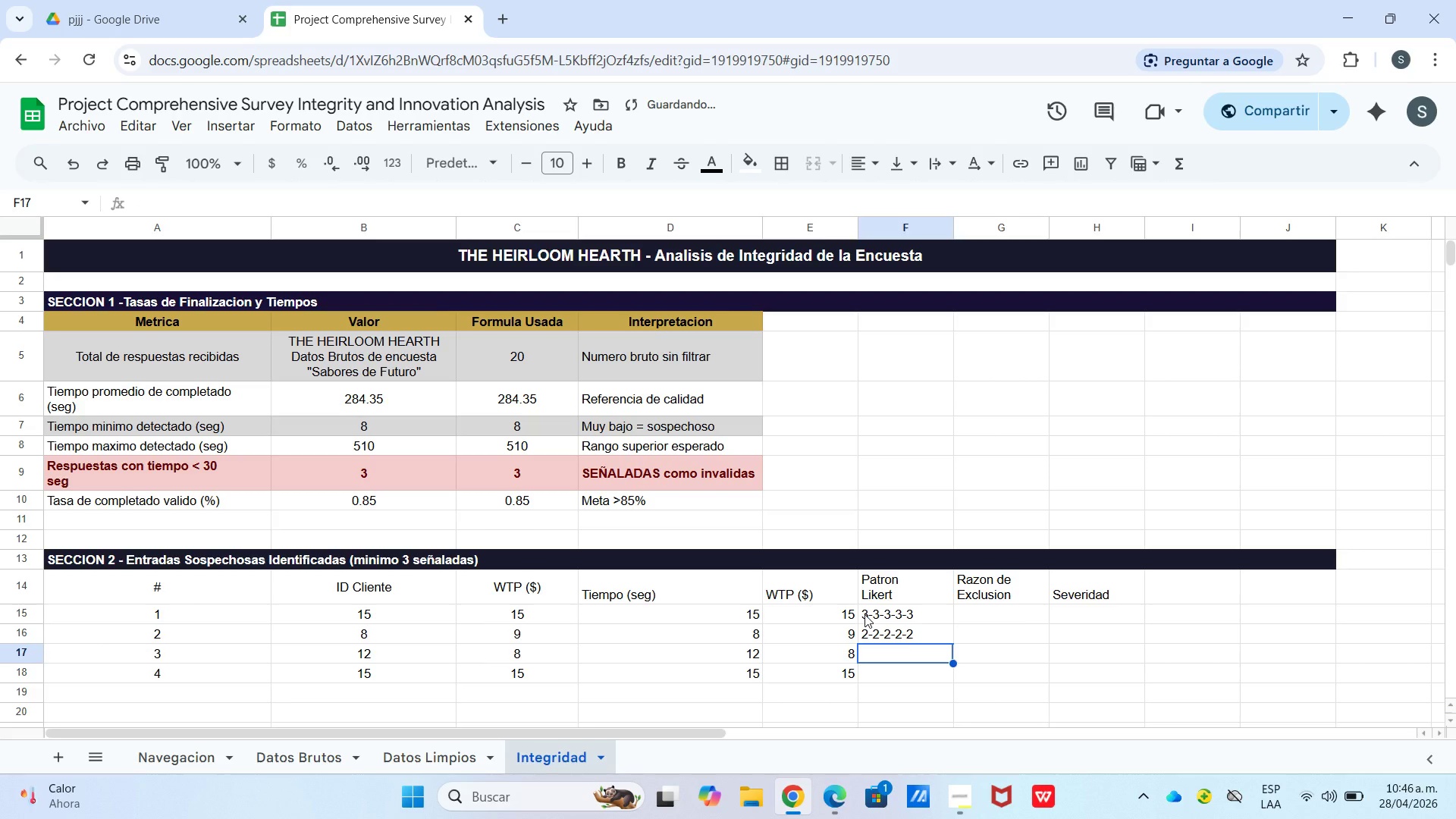 
key(Numpad1)
 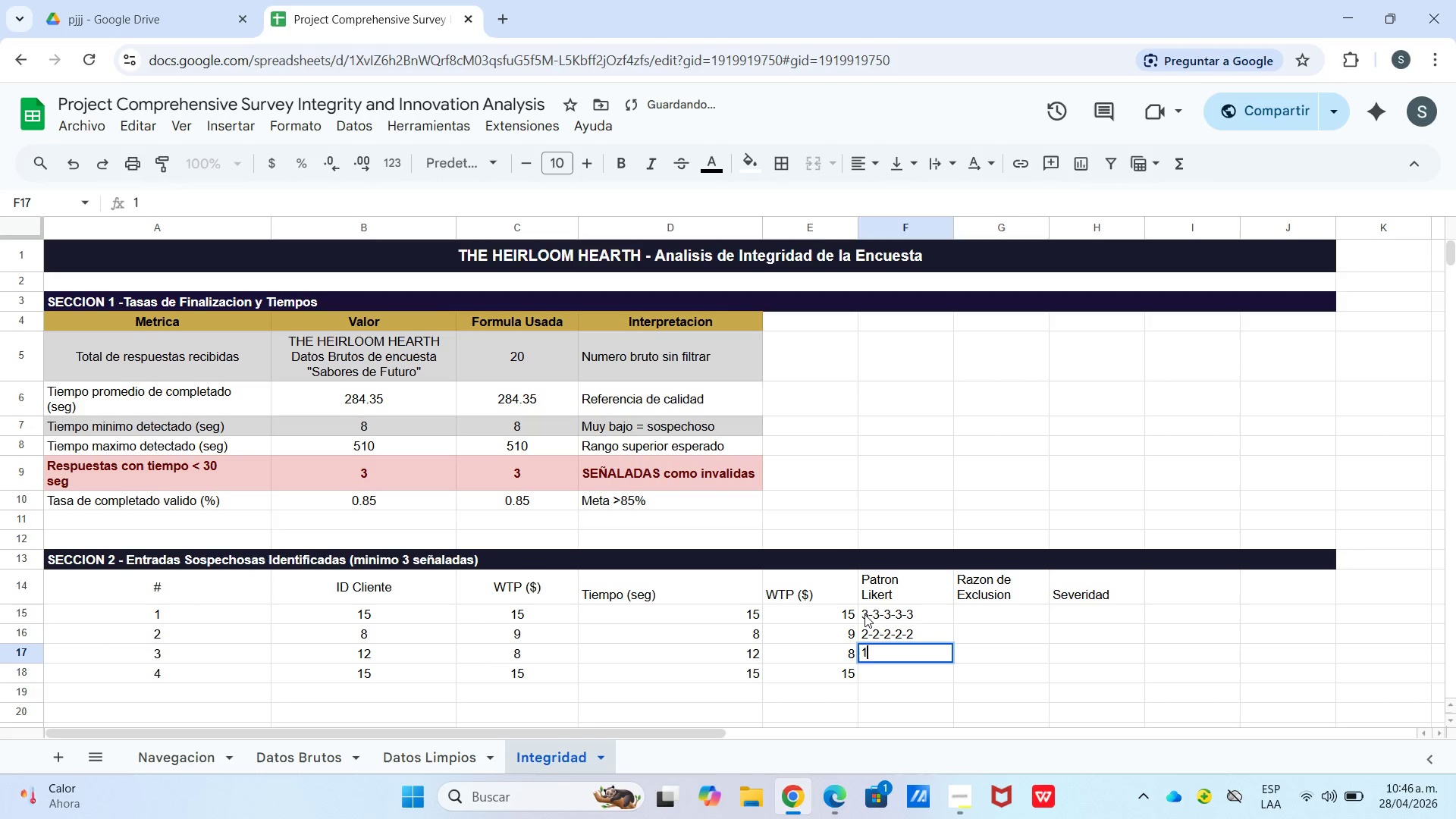 
key(Minus)
 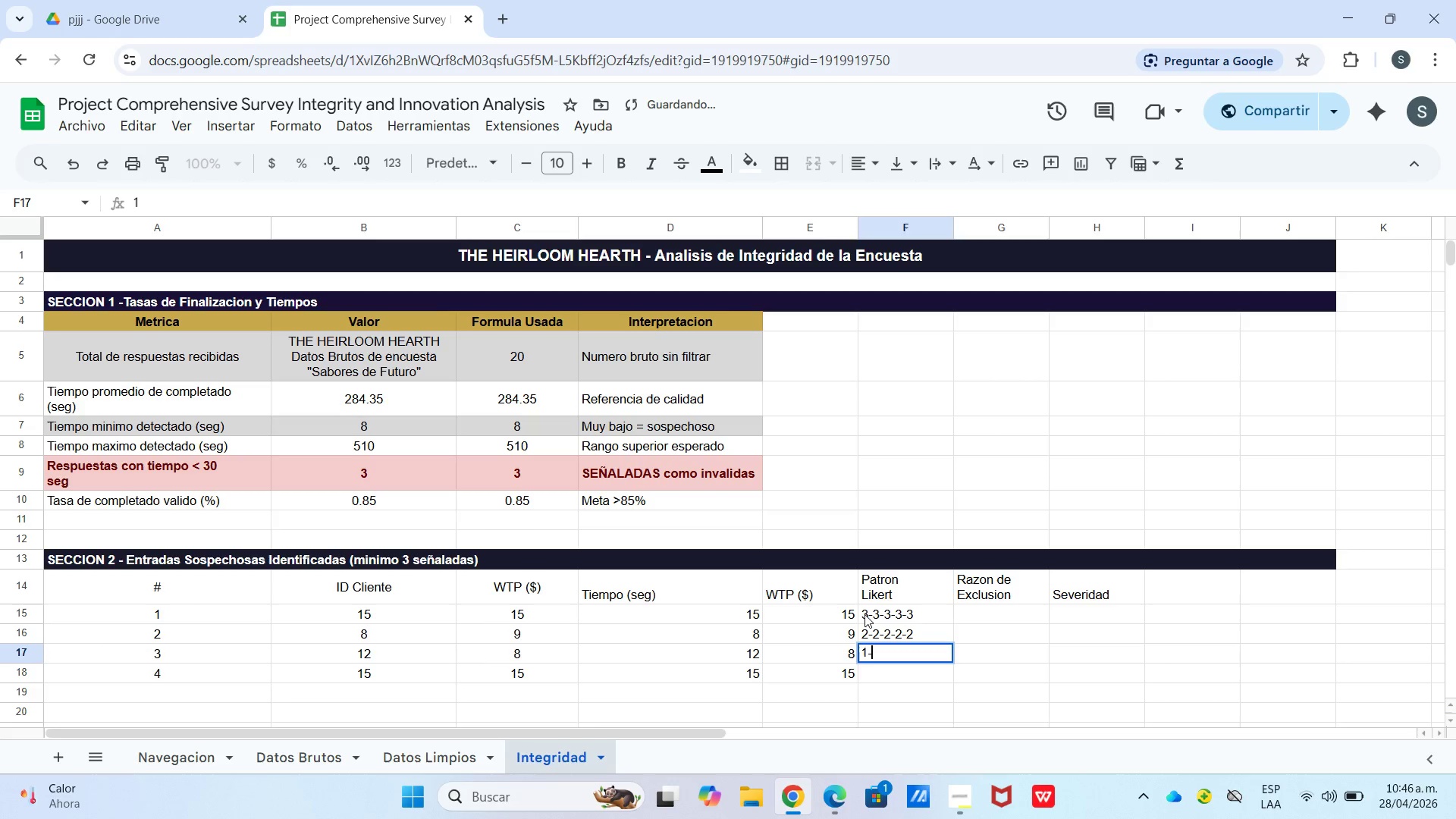 
key(Numpad1)
 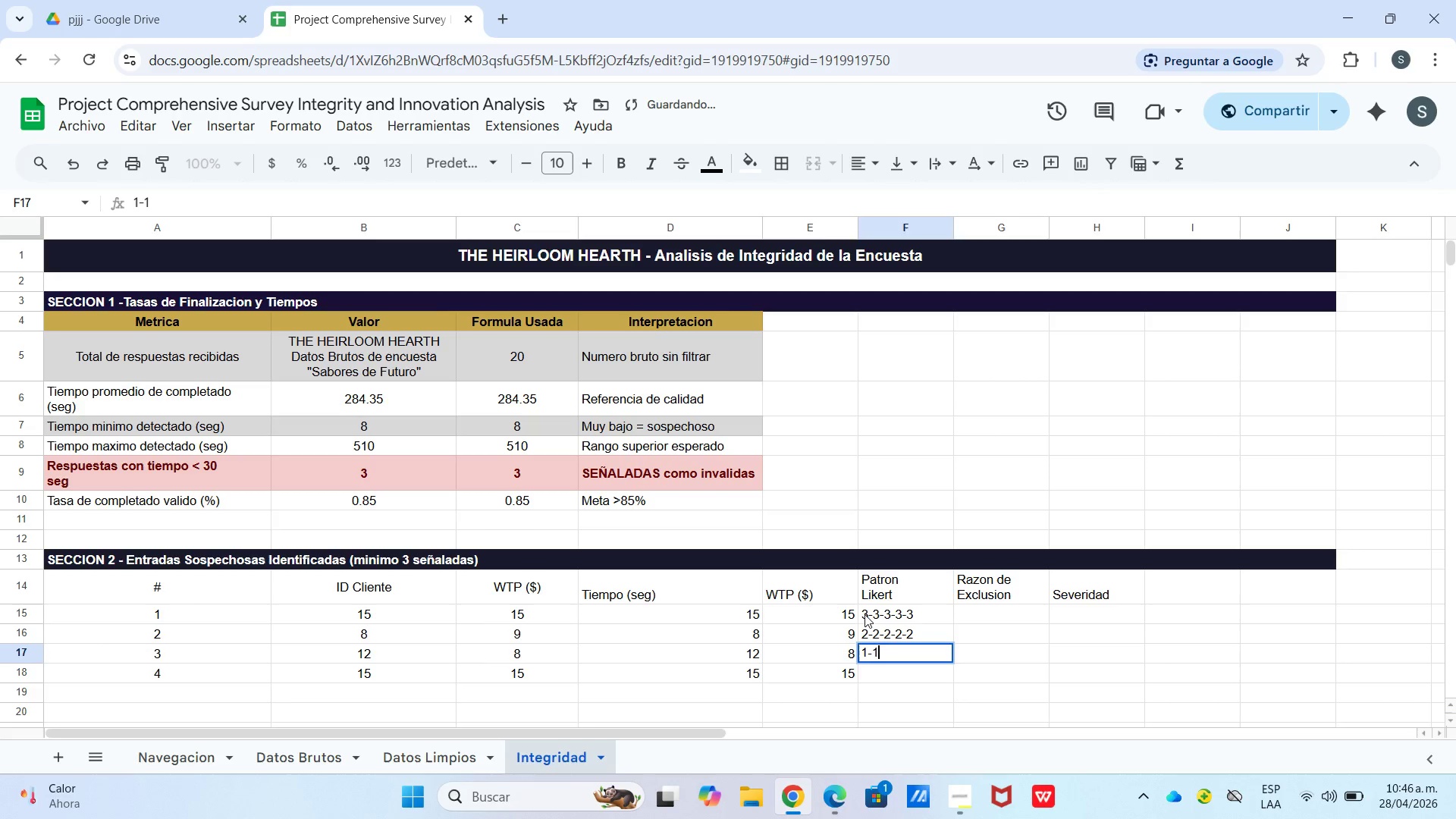 
key(Minus)
 